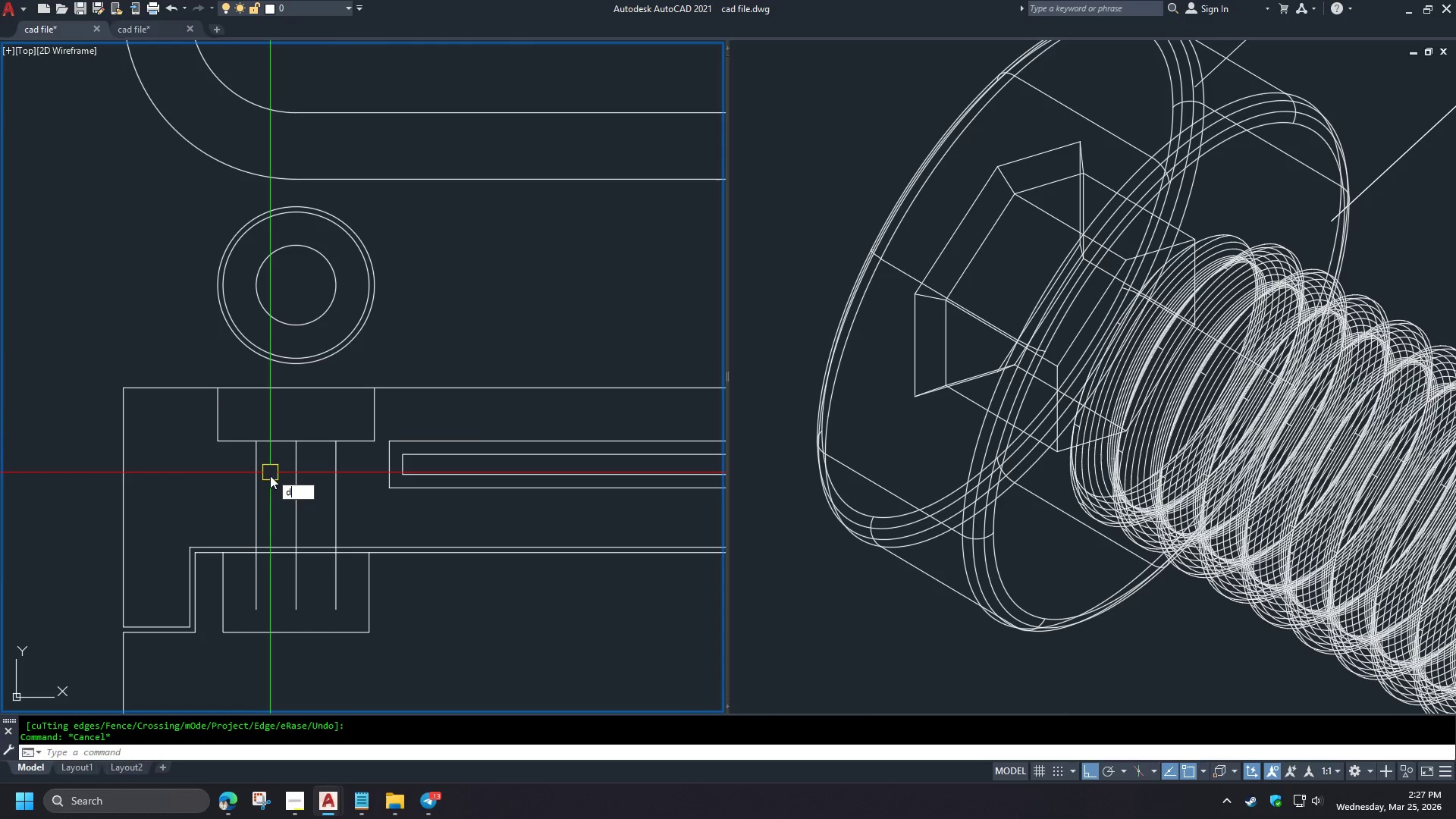 
scroll: coordinate [234, 485], scroll_direction: up, amount: 4.0
 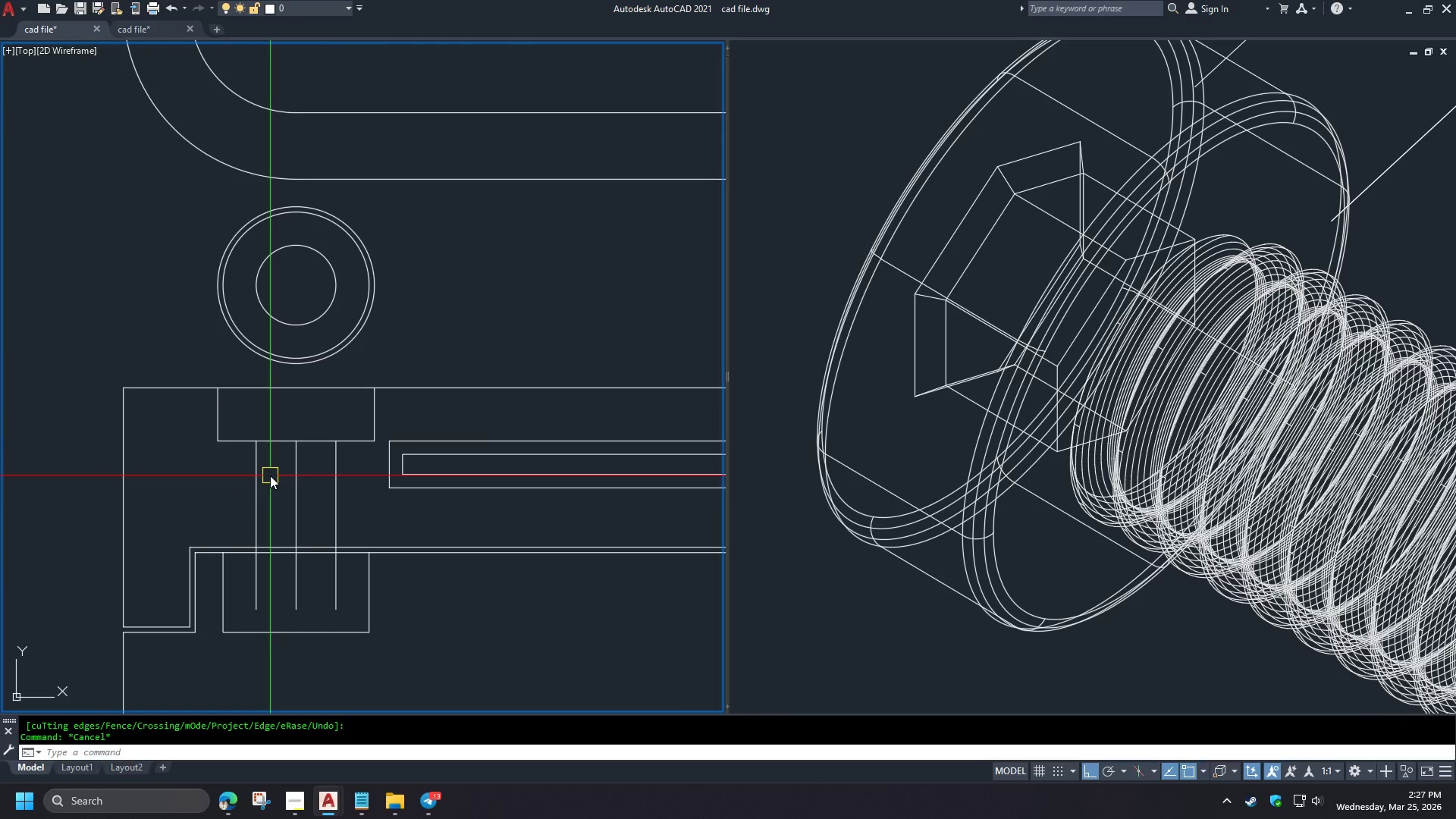 
key(I)
 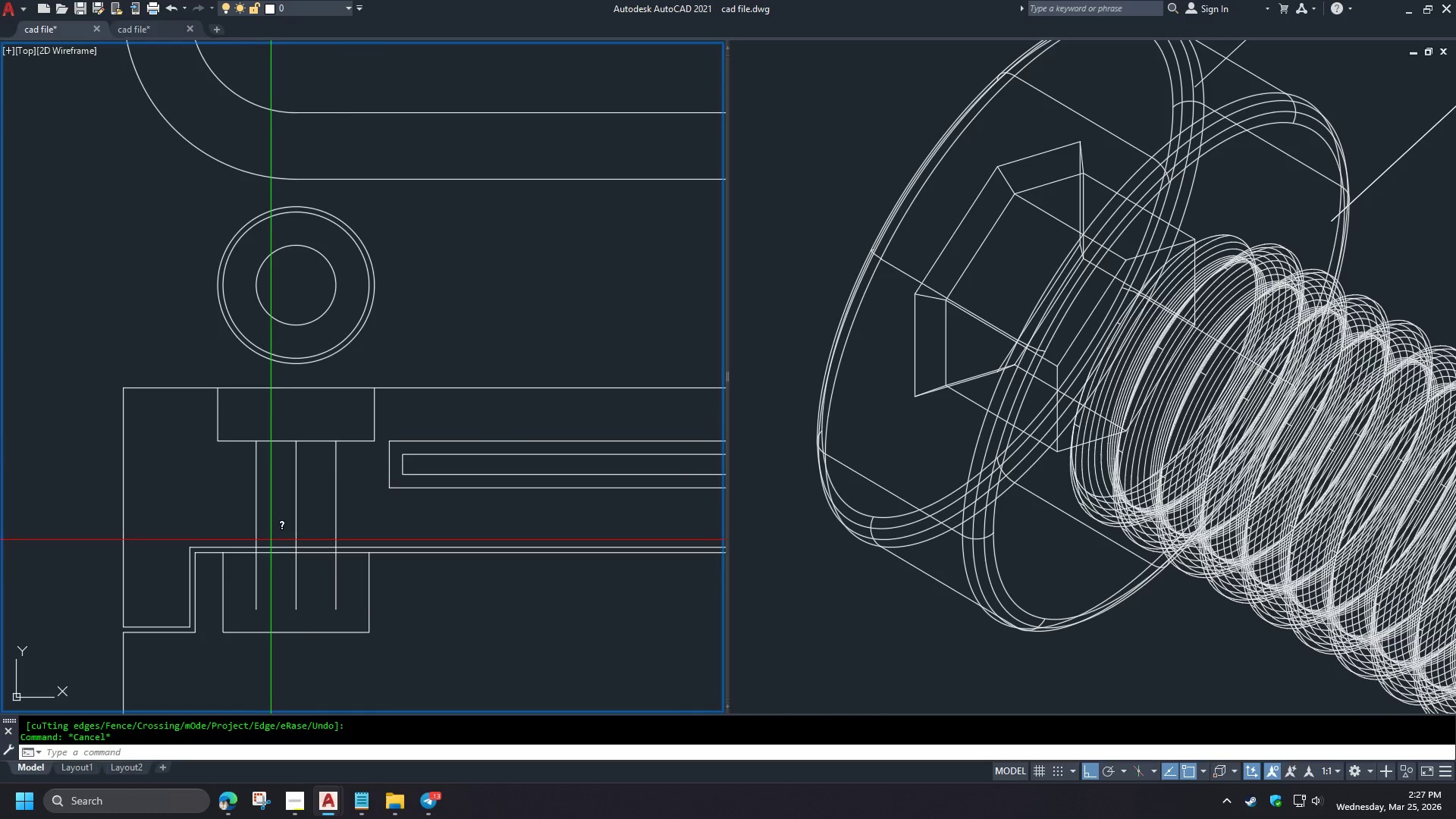 
key(Space)
 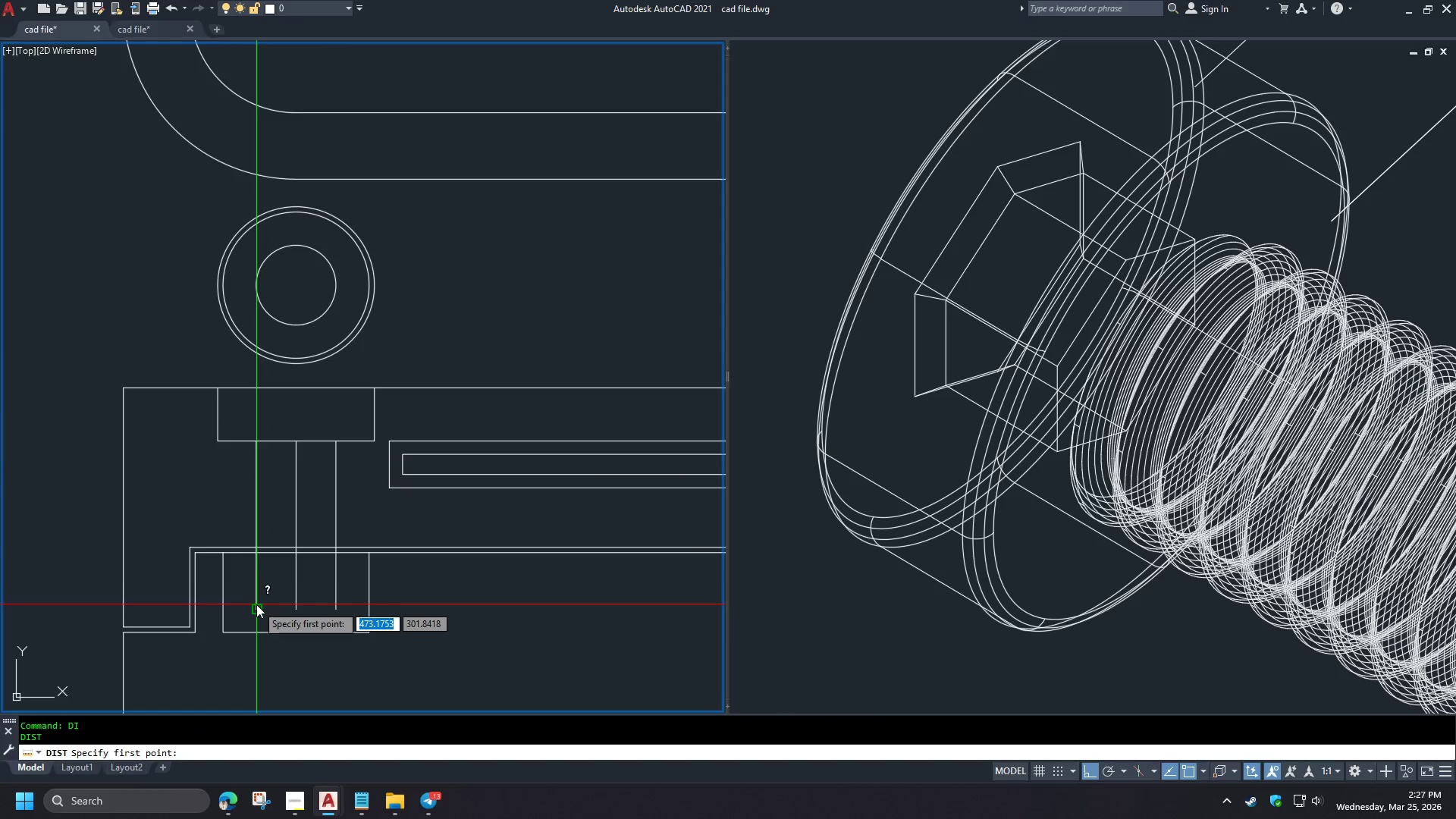 
left_click([256, 604])
 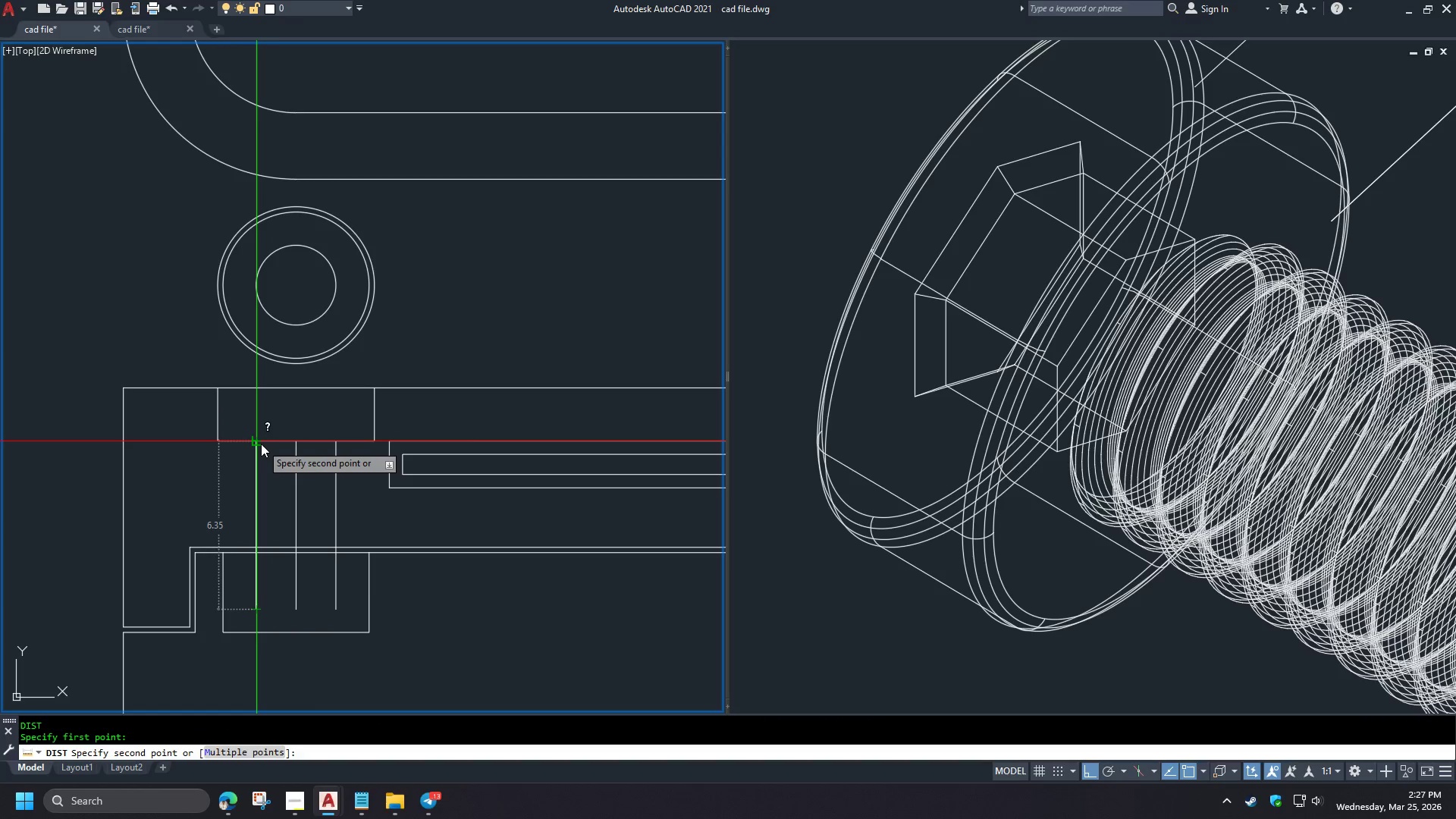 
key(Escape)
 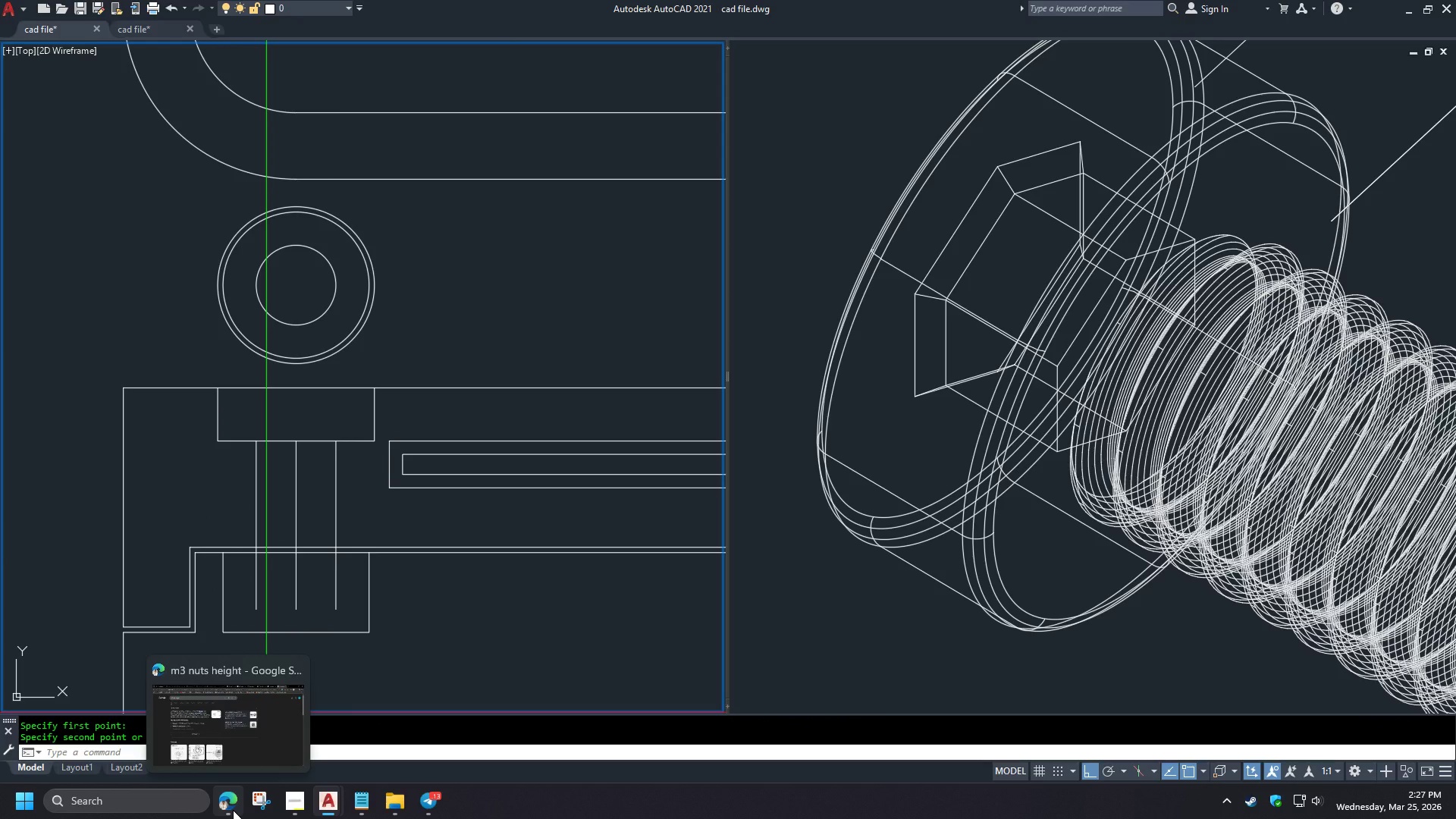 
left_click([233, 810])
 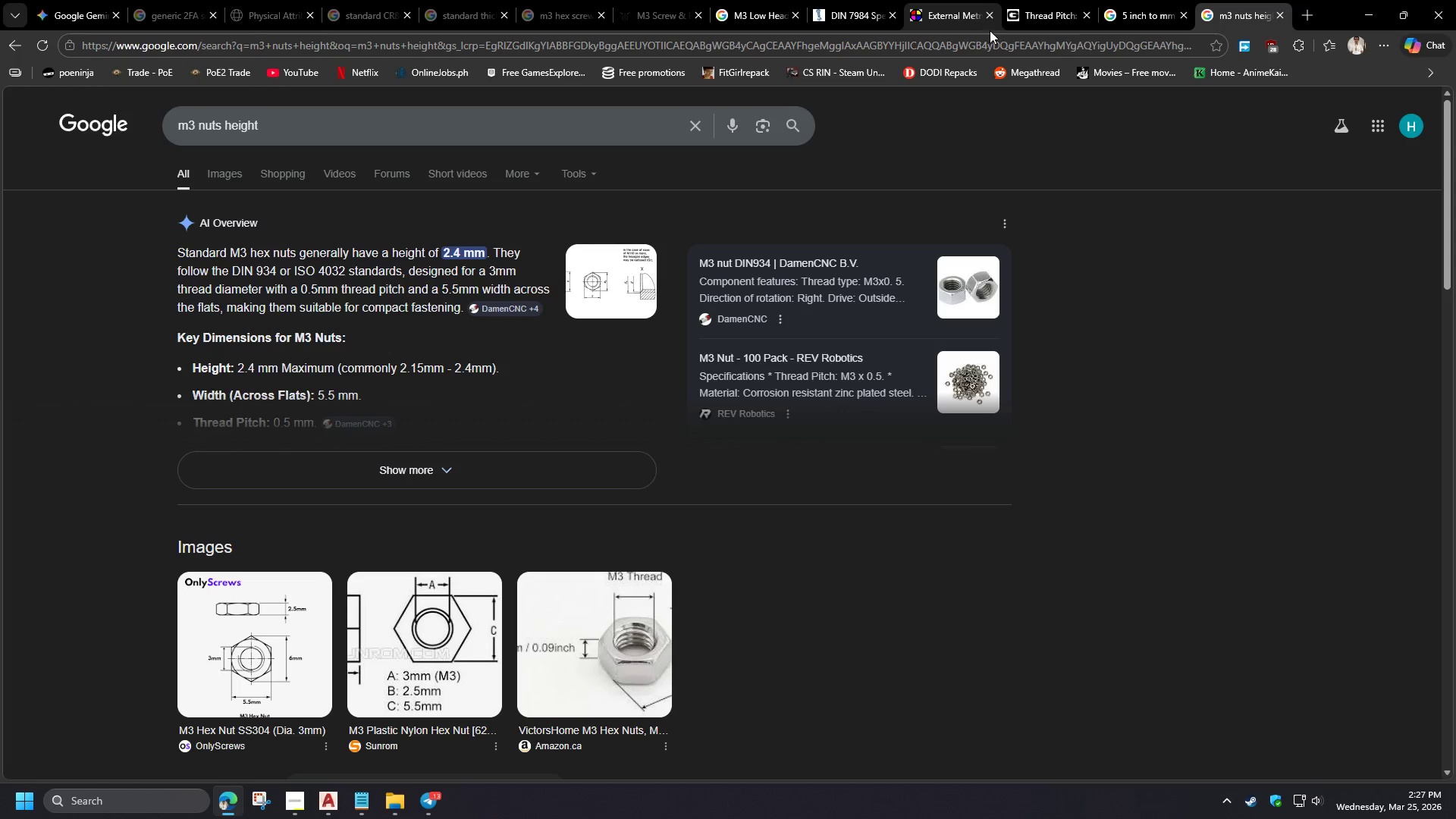 
left_click([1157, 0])
 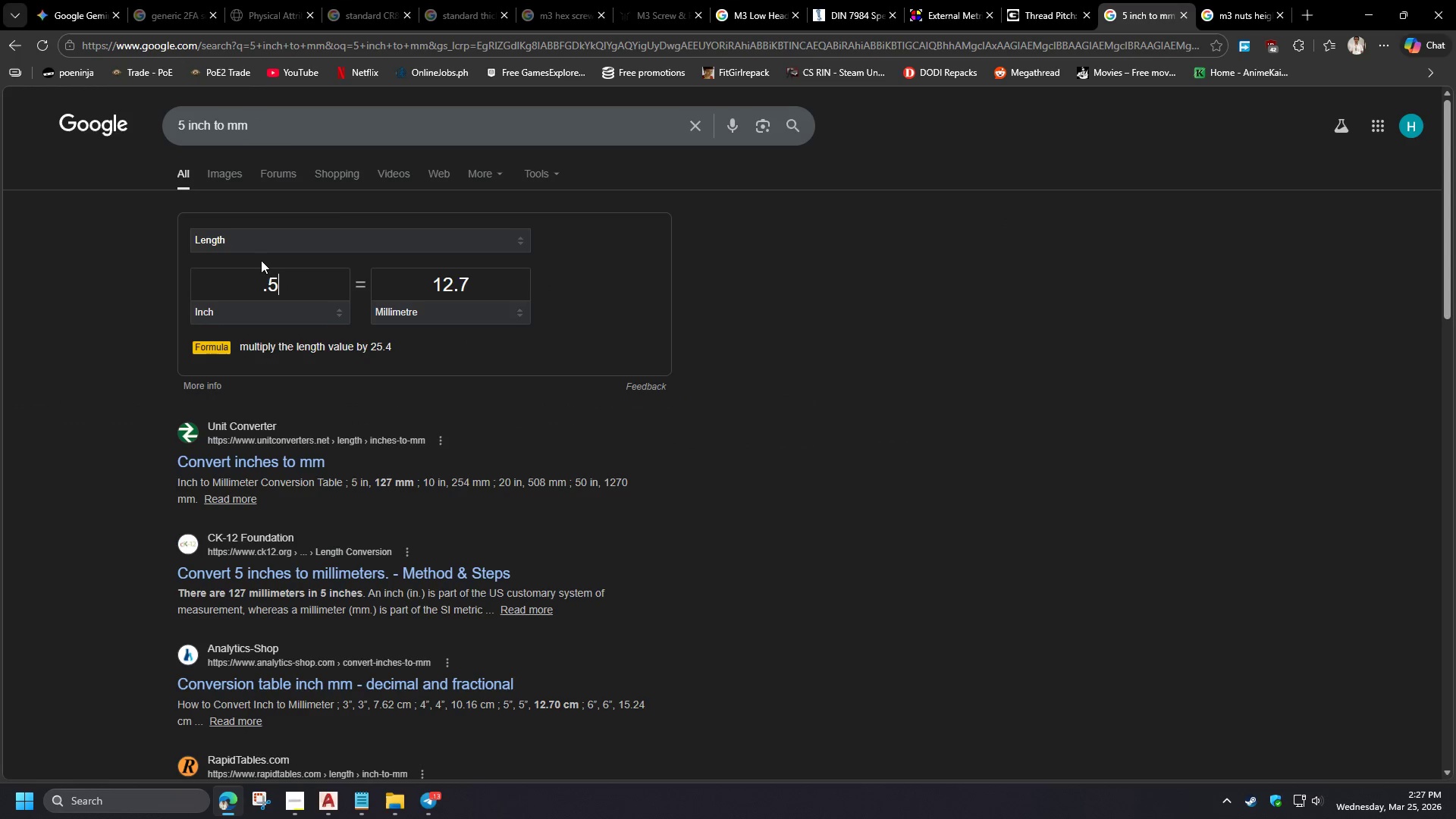 
left_click_drag(start_coordinate=[271, 282], to_coordinate=[290, 284])
 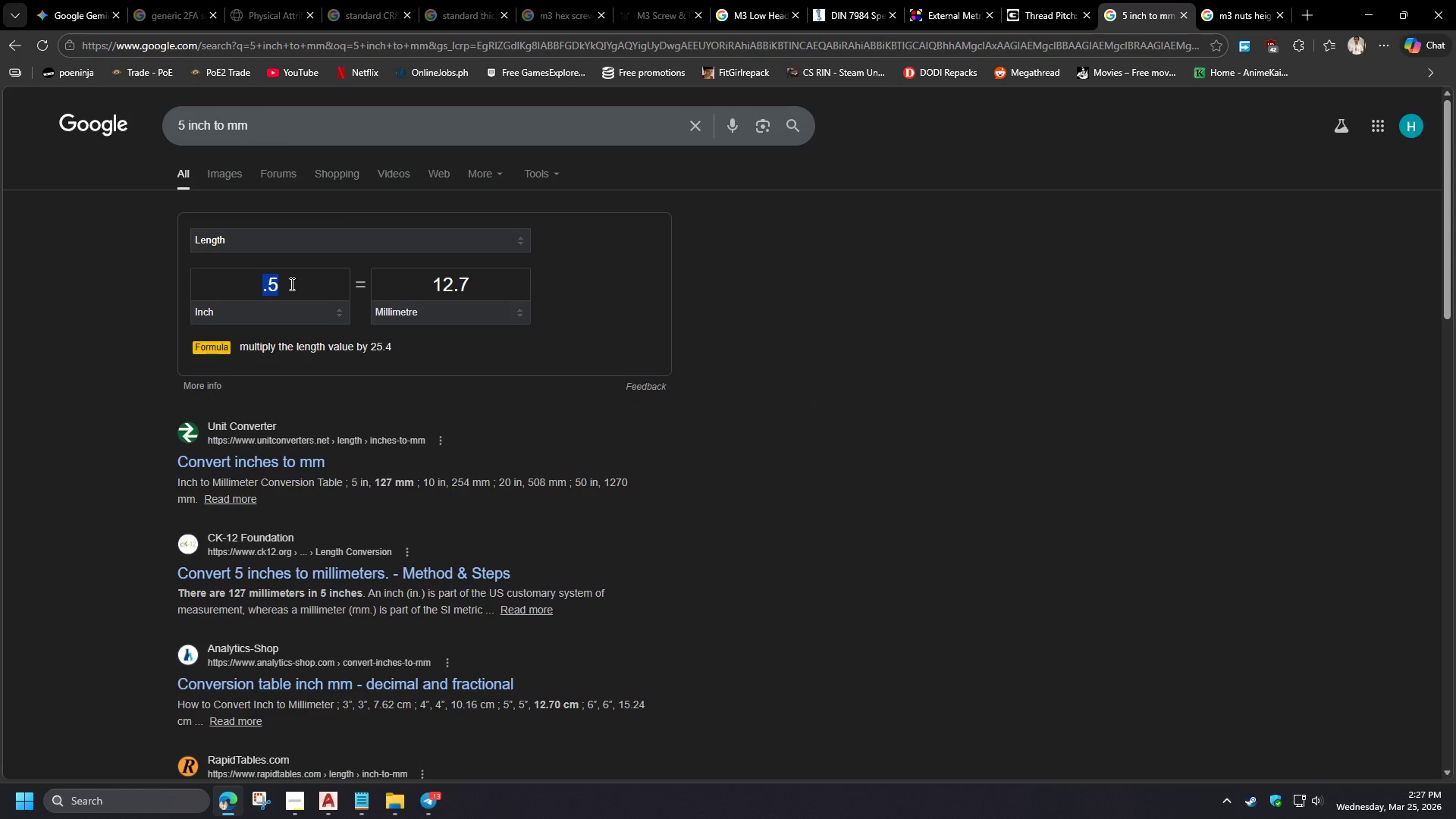 
key(Numpad2)
 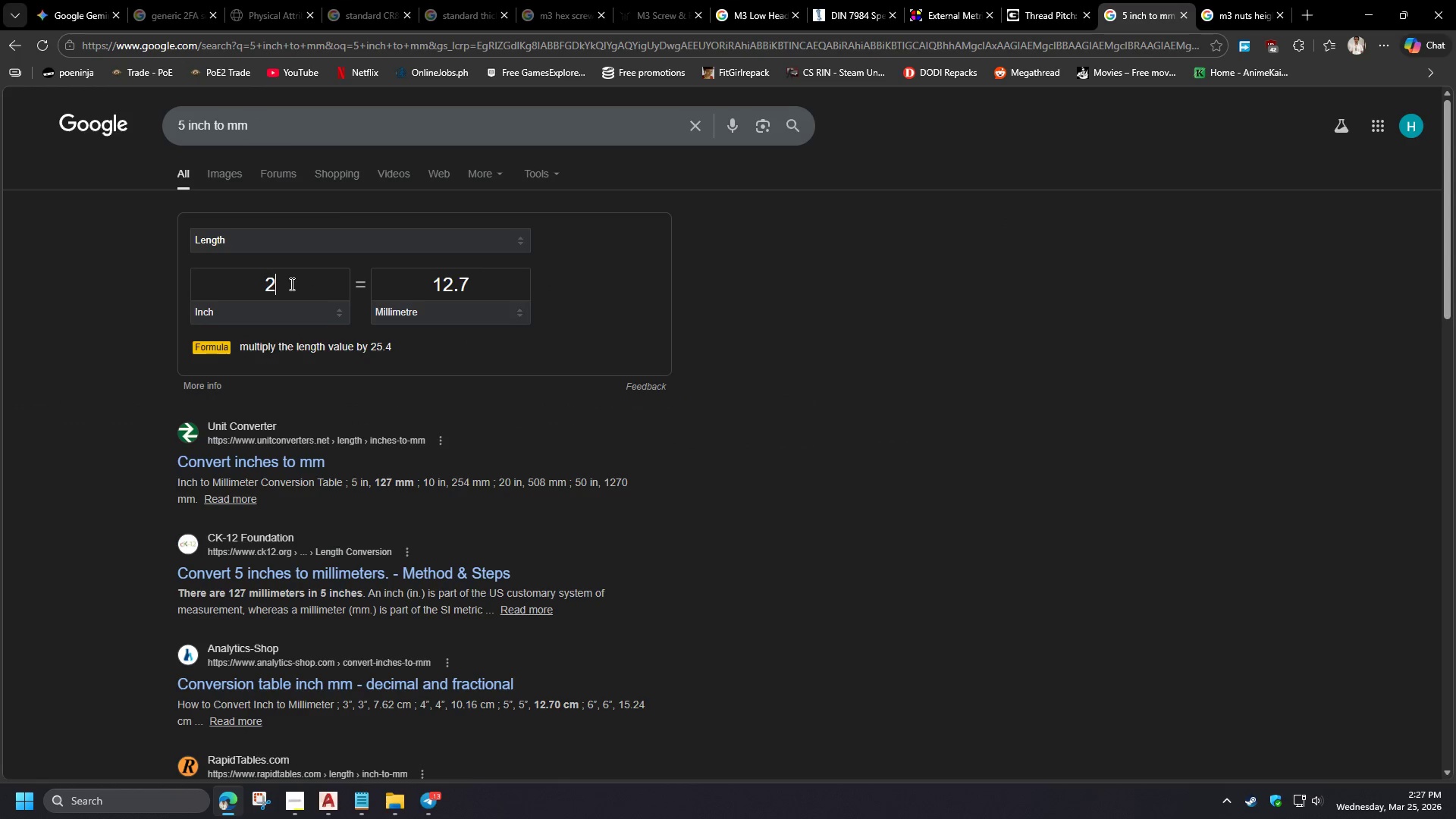 
key(Numpad5)
 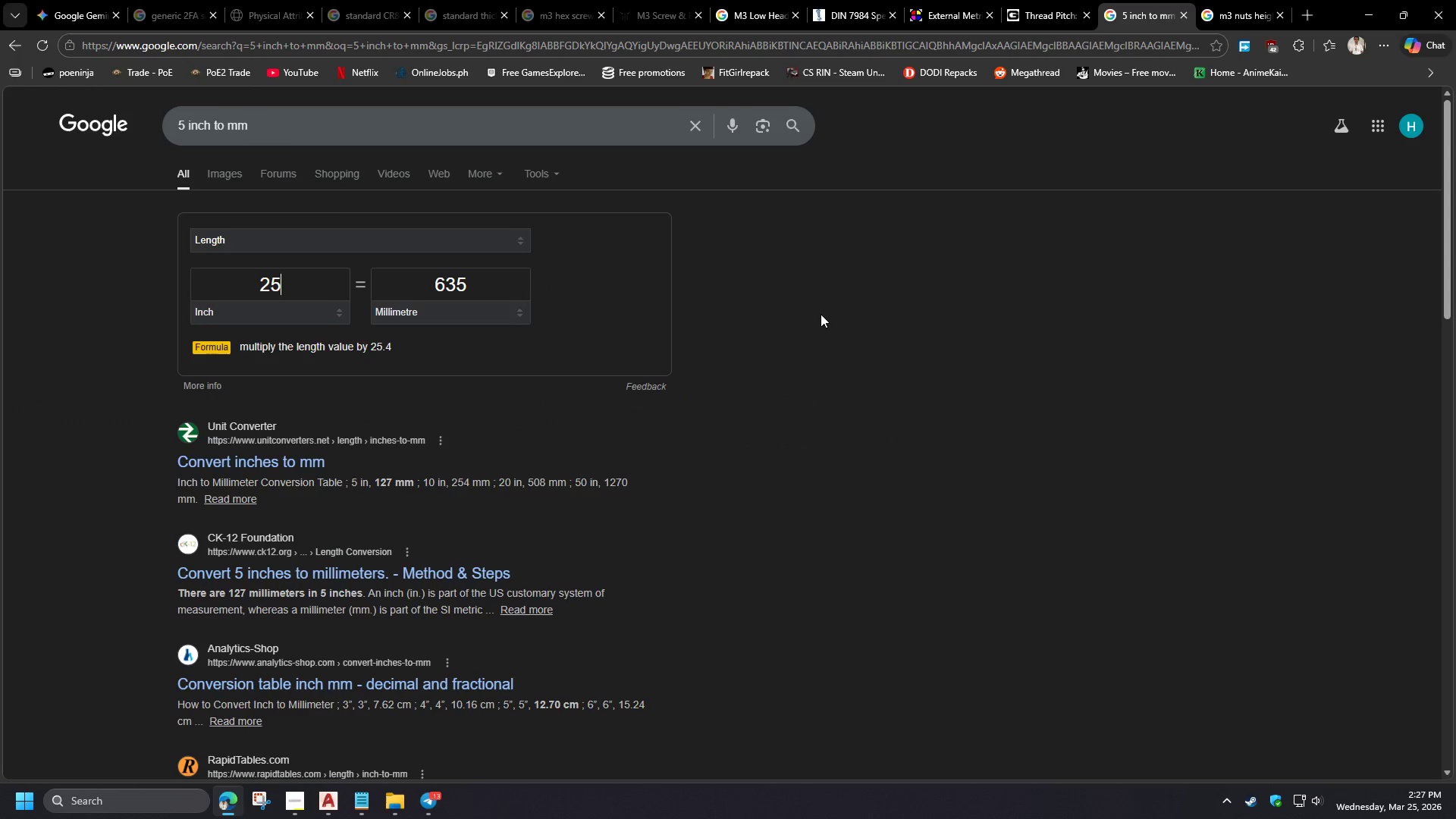 
left_click([821, 314])
 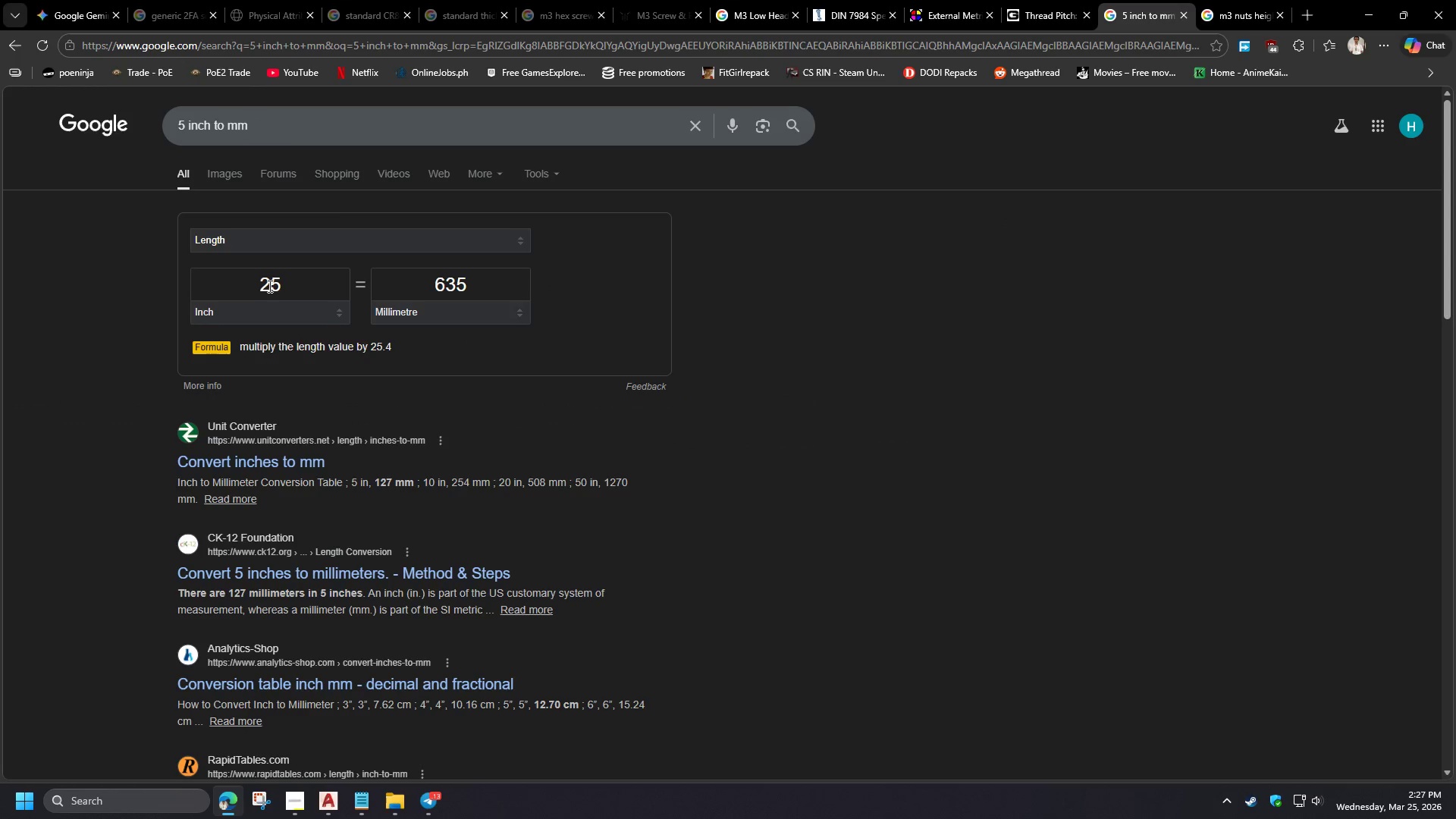 
left_click([265, 284])
 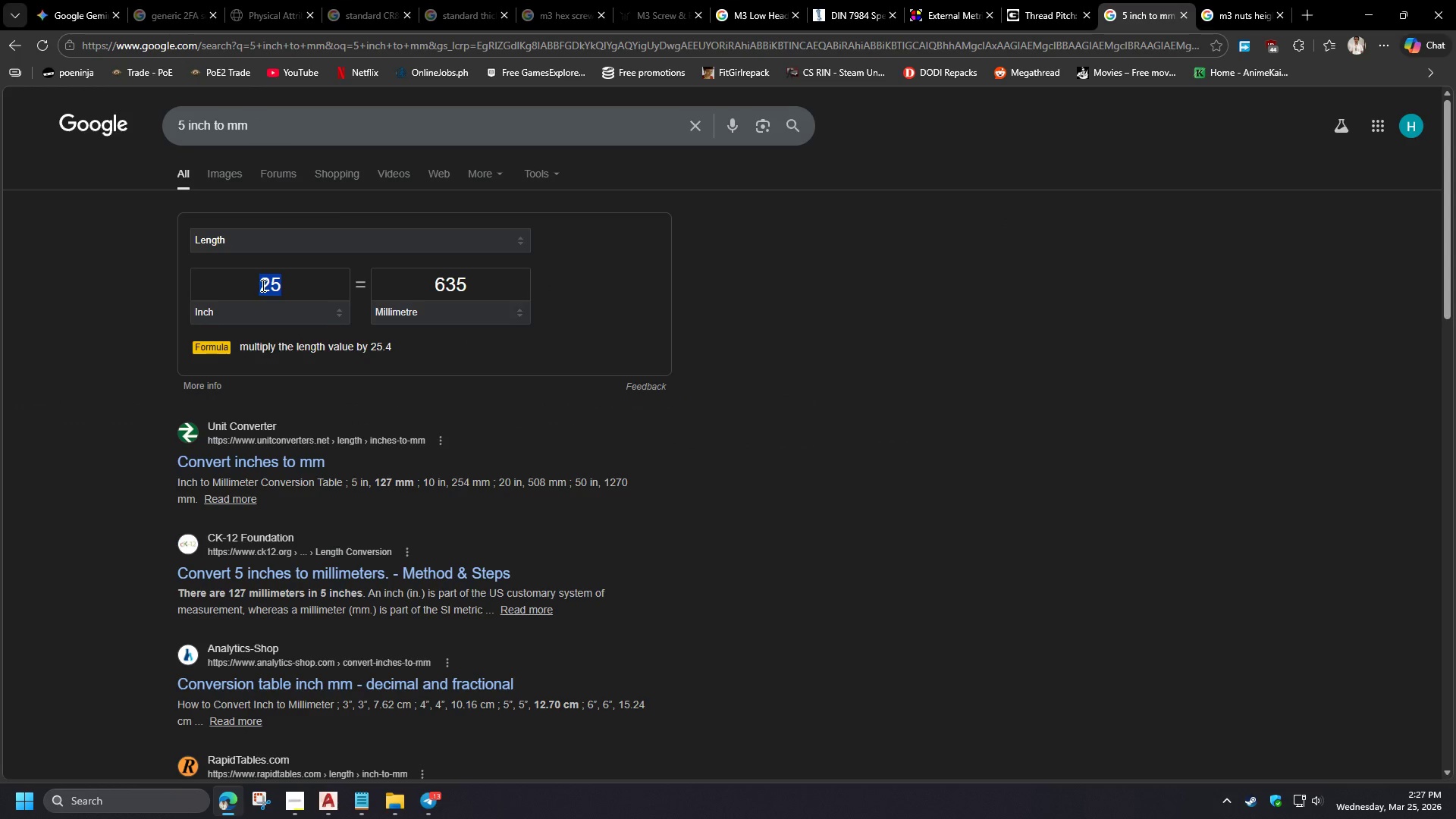 
left_click([262, 285])
 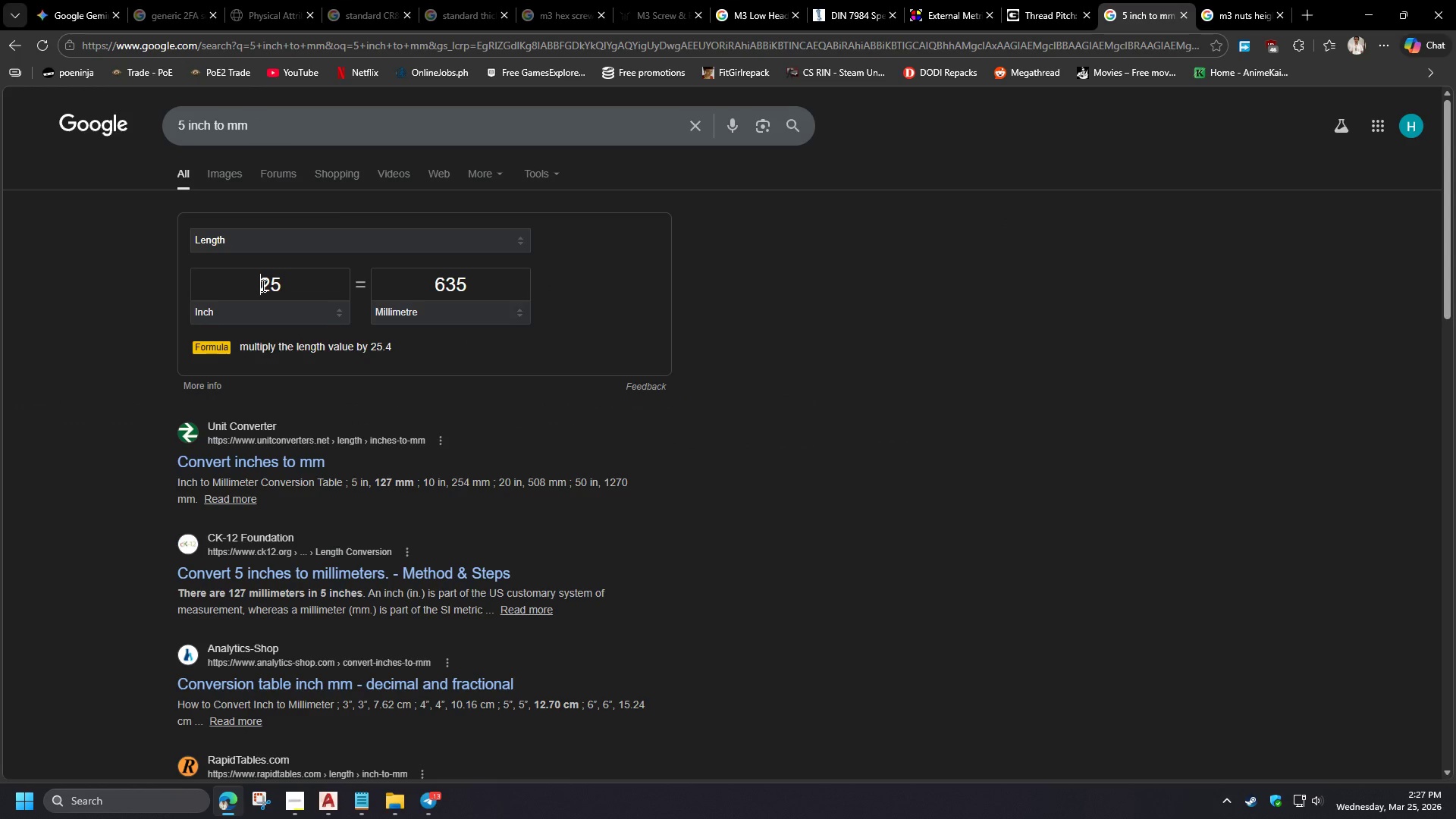 
key(NumpadDecimal)
 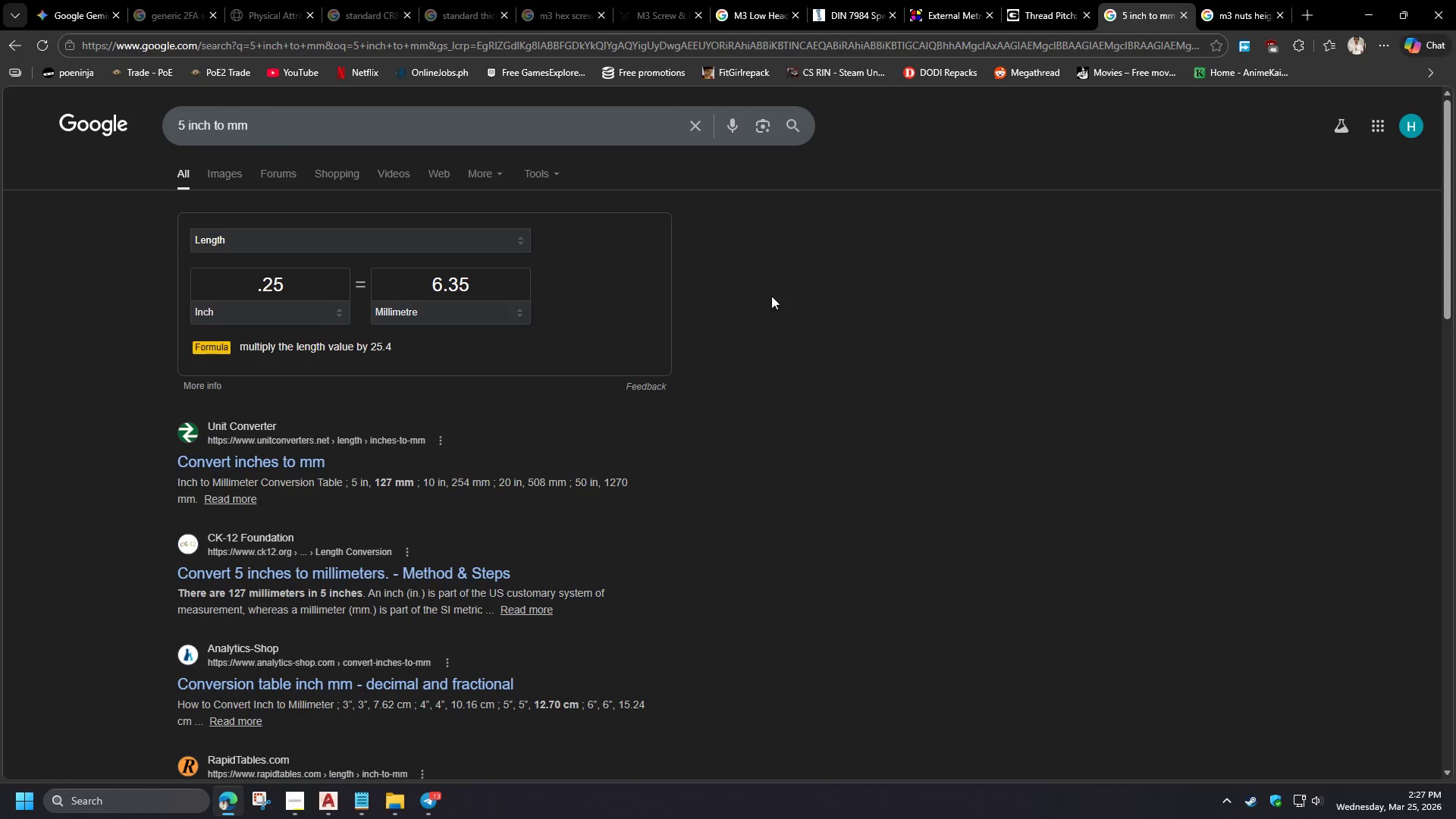 
left_click([818, 305])
 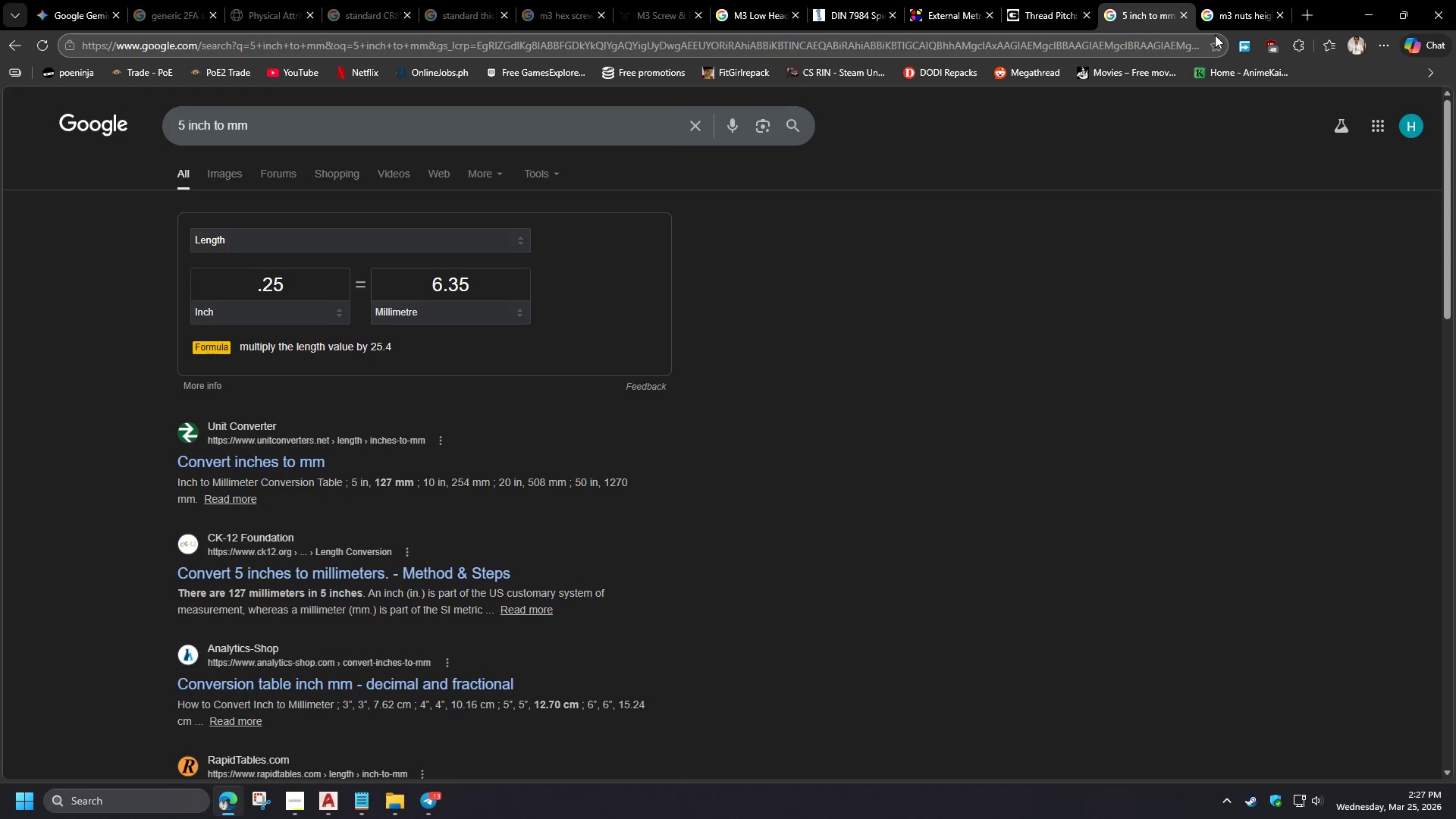 
left_click([1233, 0])
 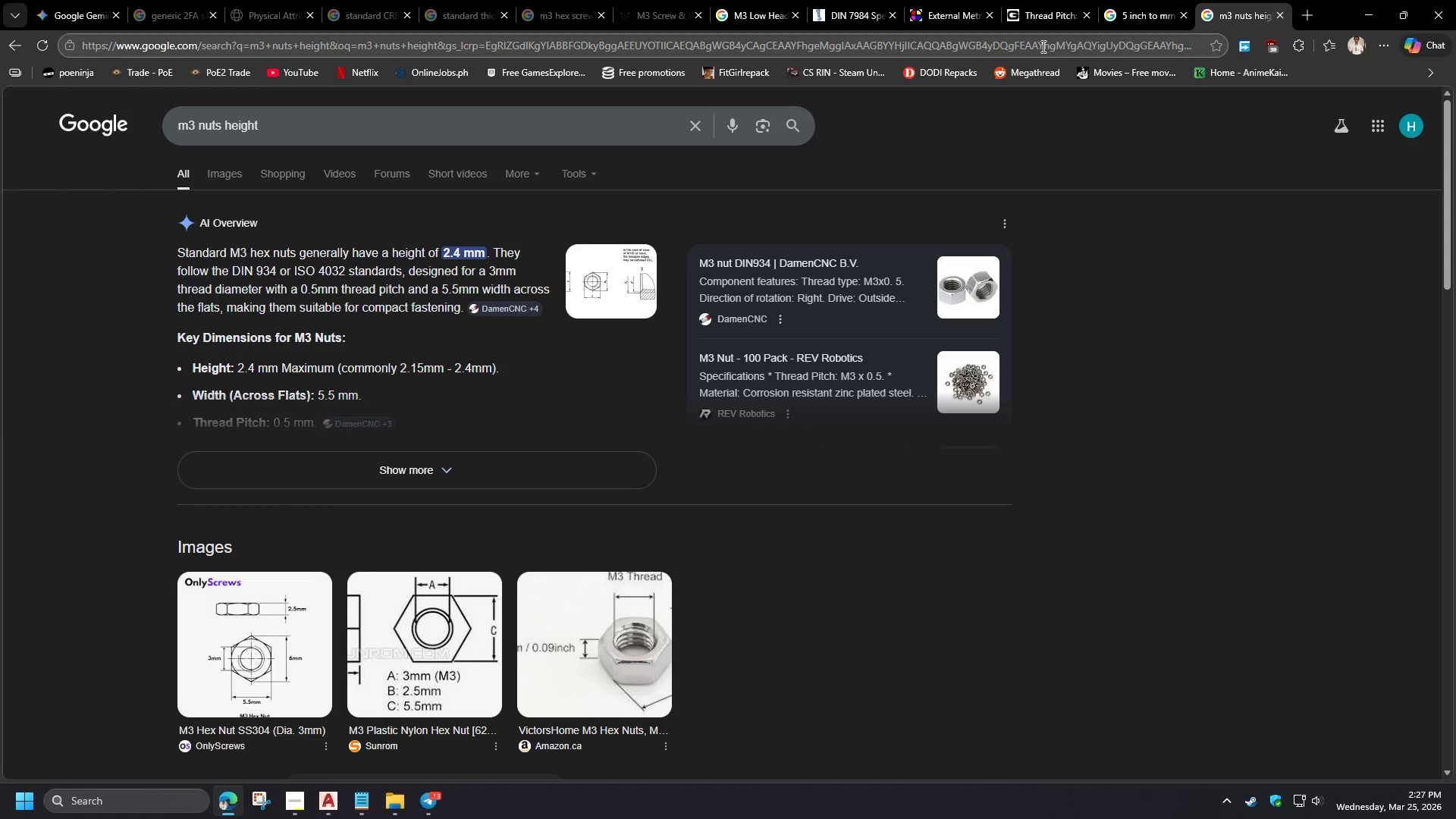 
left_click([1040, 46])
 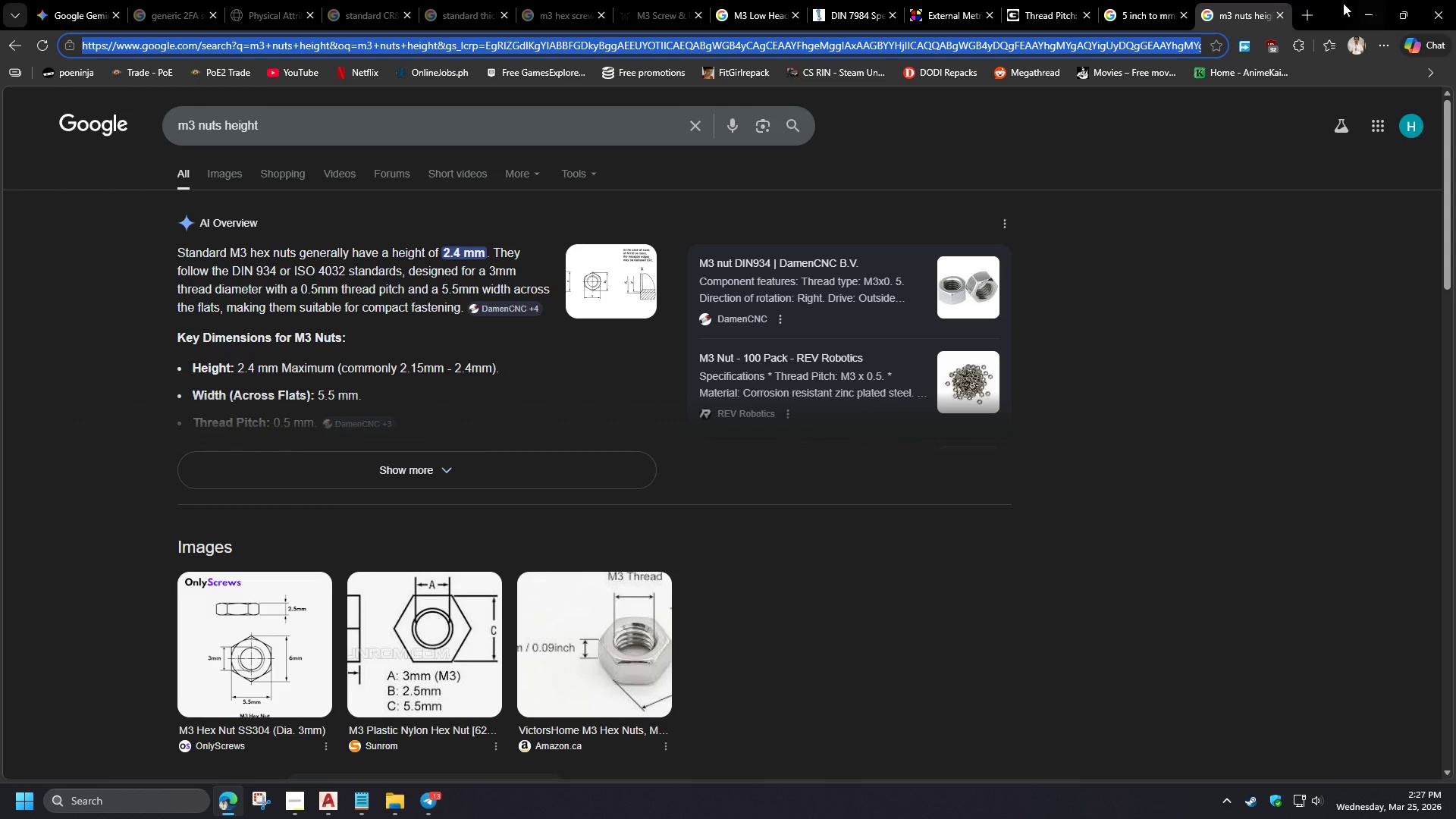 
left_click([1305, 17])
 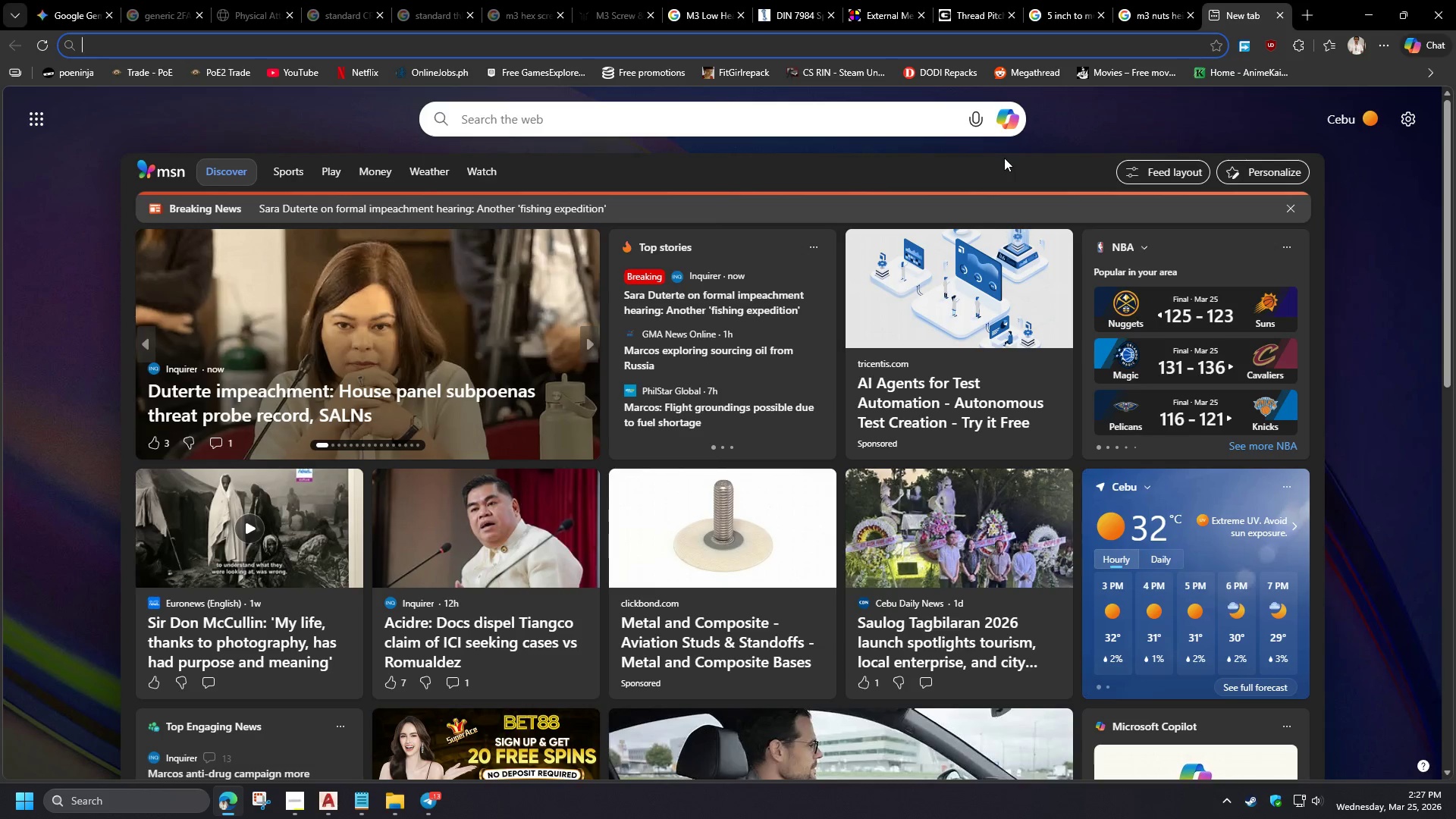 
type(m3 y.25 inch)
 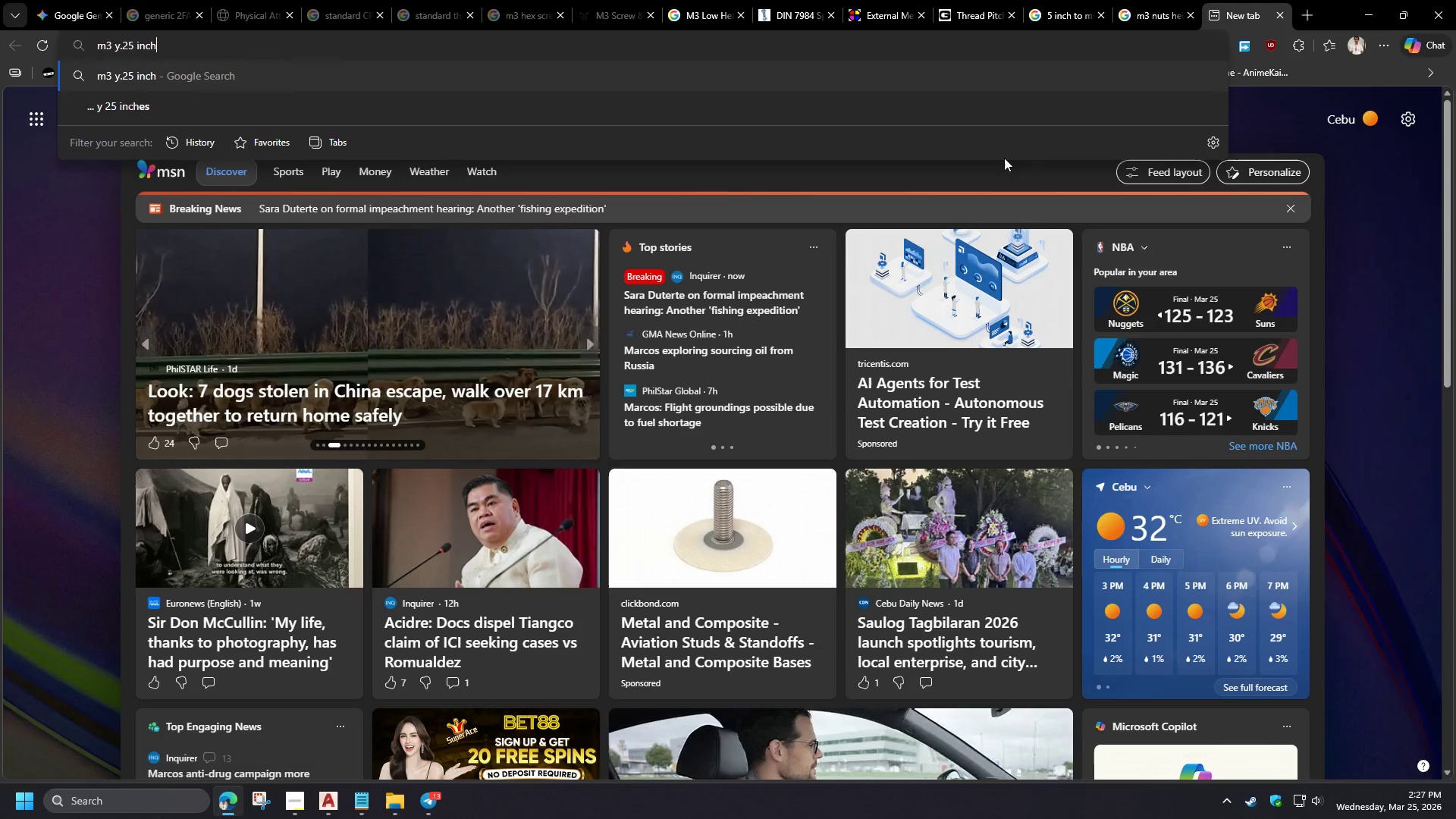 
key(Enter)
 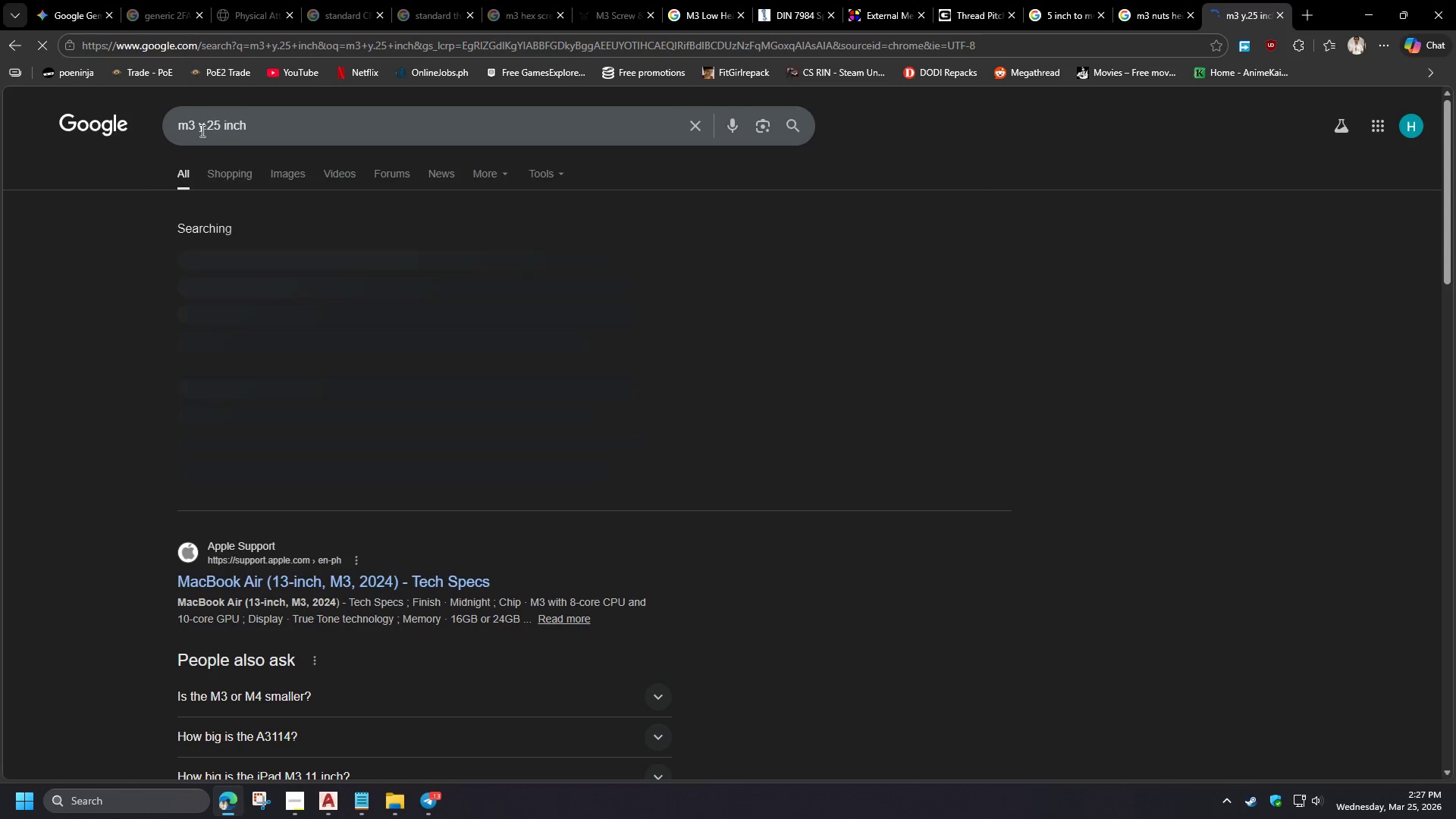 
left_click_drag(start_coordinate=[199, 126], to_coordinate=[204, 126])
 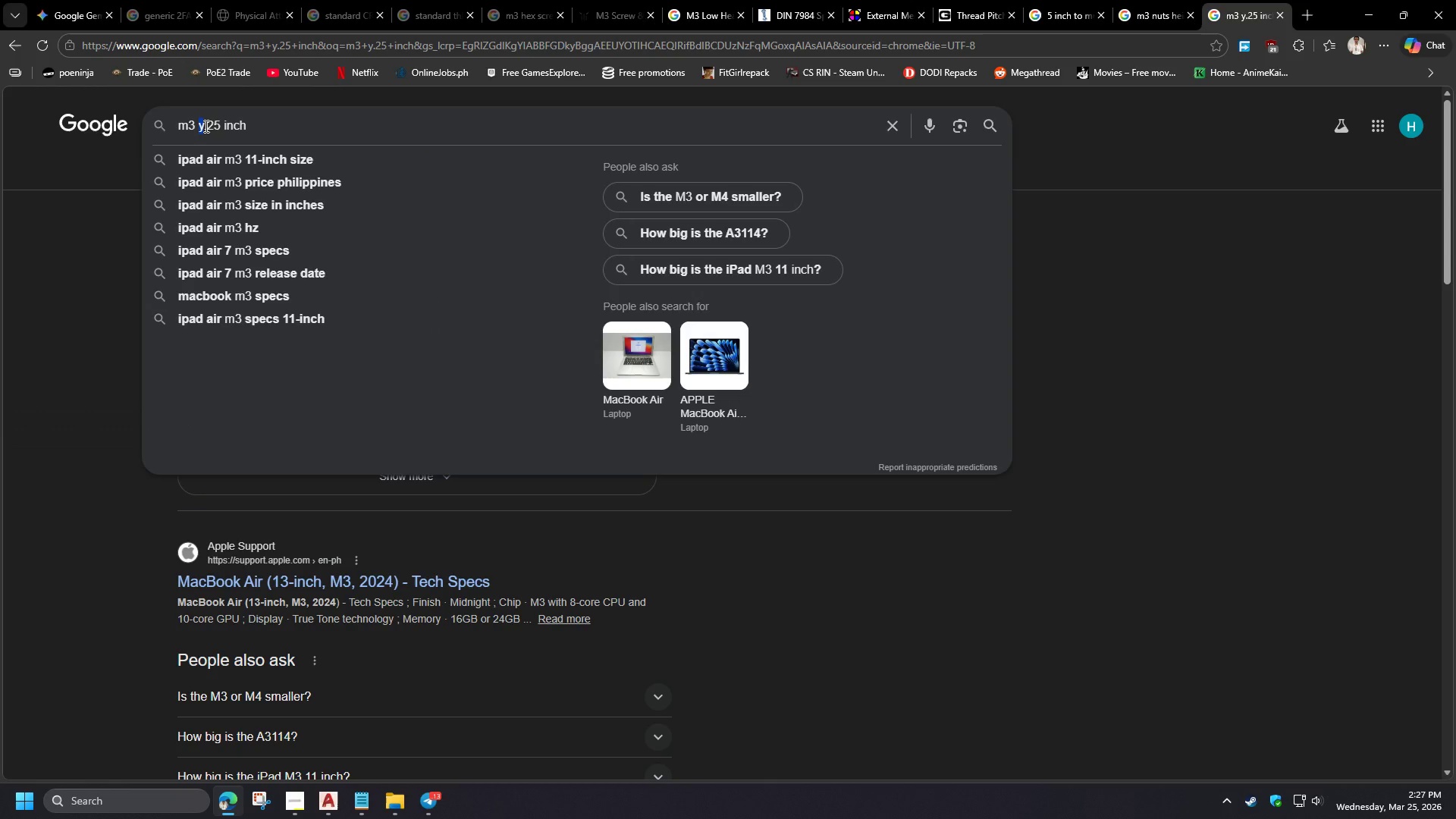 
key(Numpad0)
 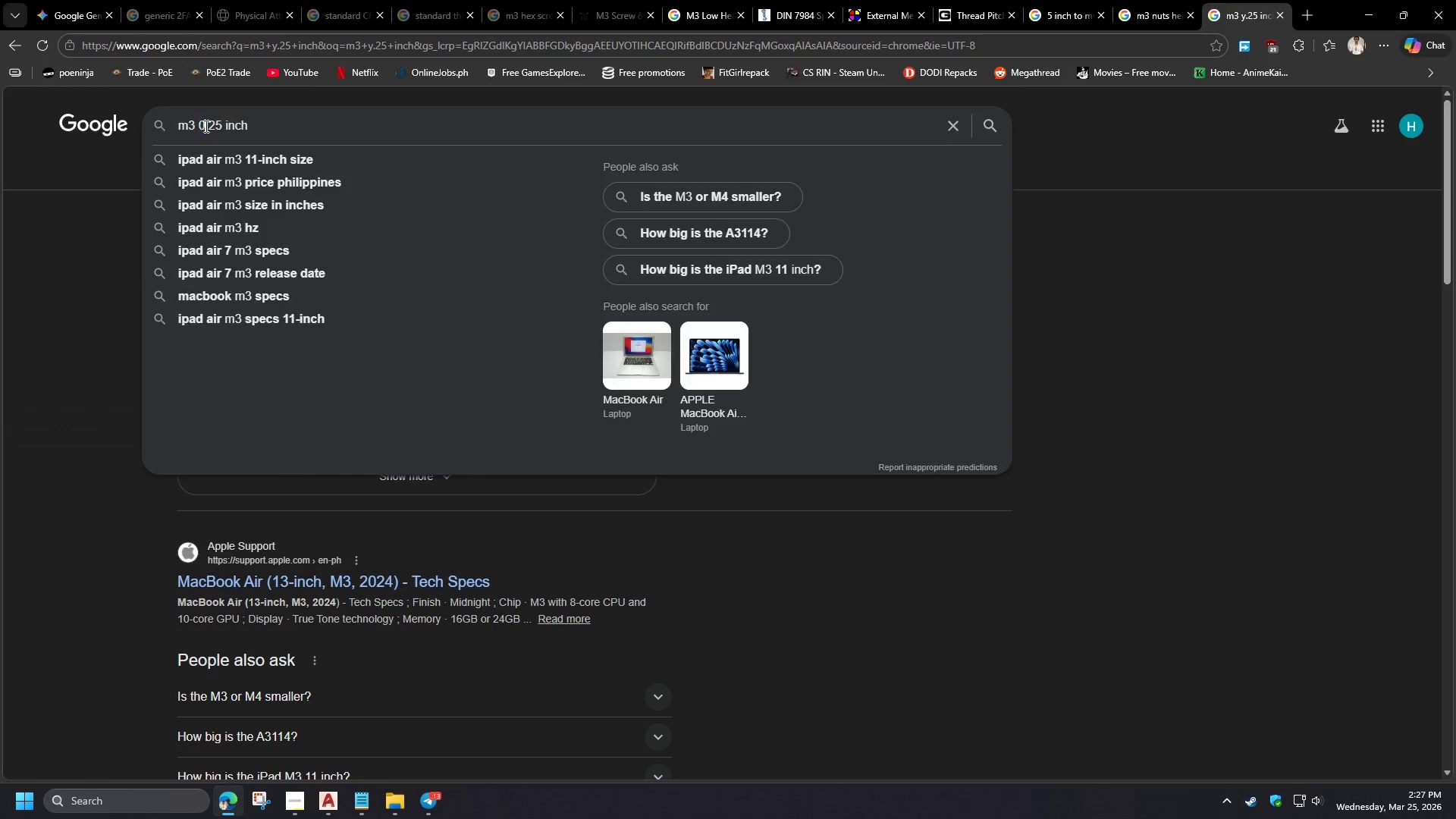 
key(NumpadEnter)
 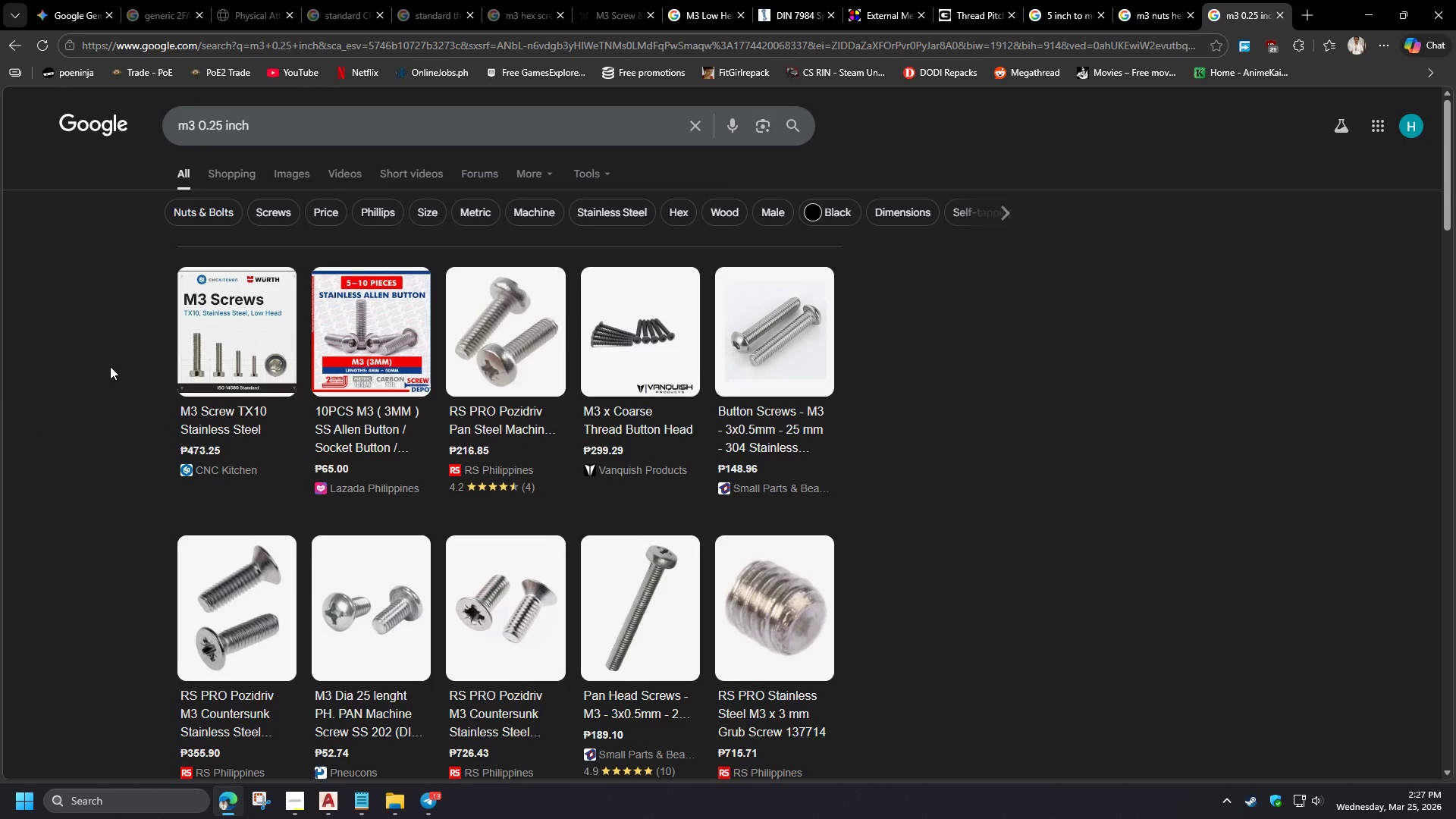 
scroll: coordinate [108, 368], scroll_direction: down, amount: 5.0
 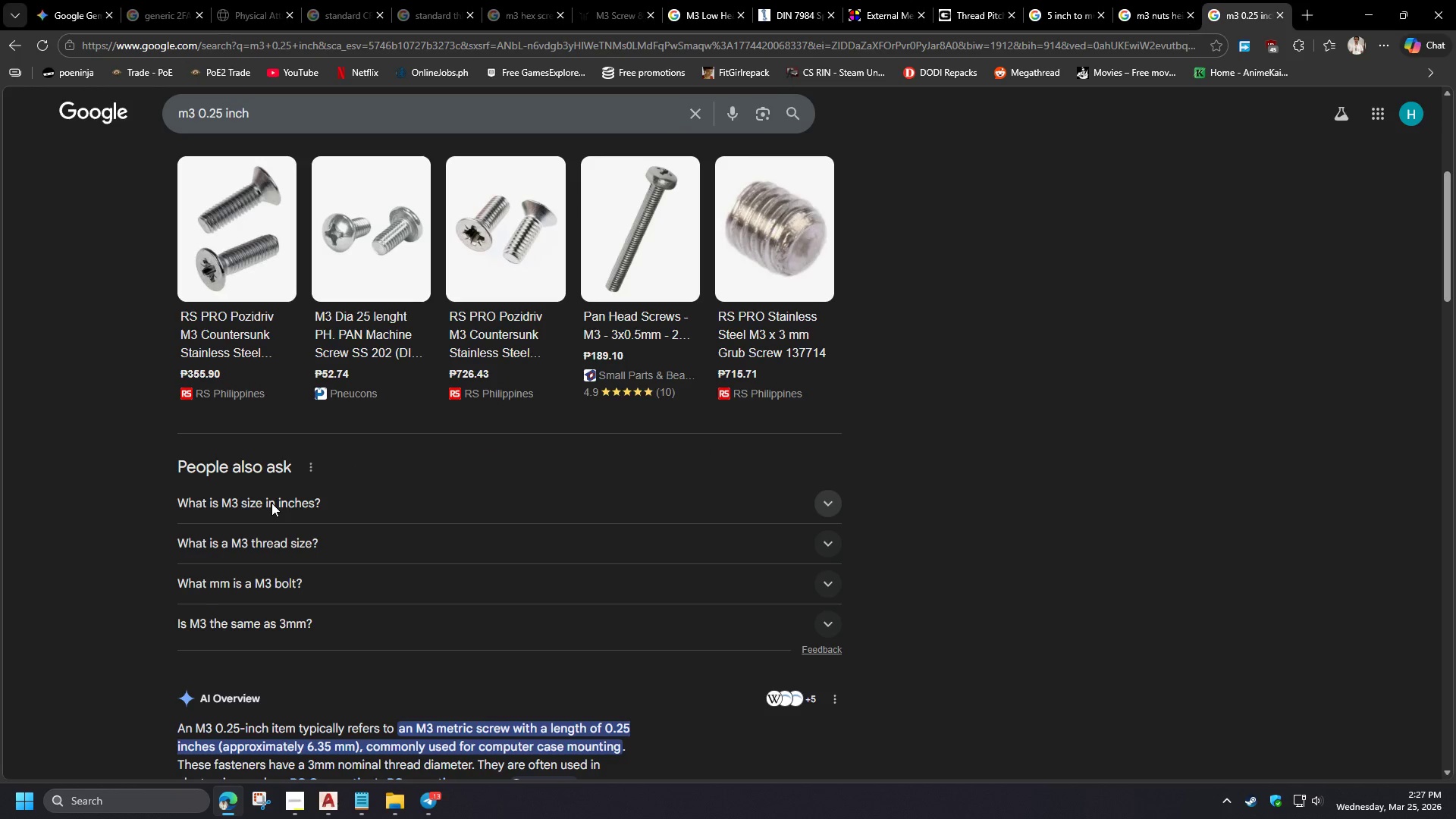 
left_click([271, 503])
 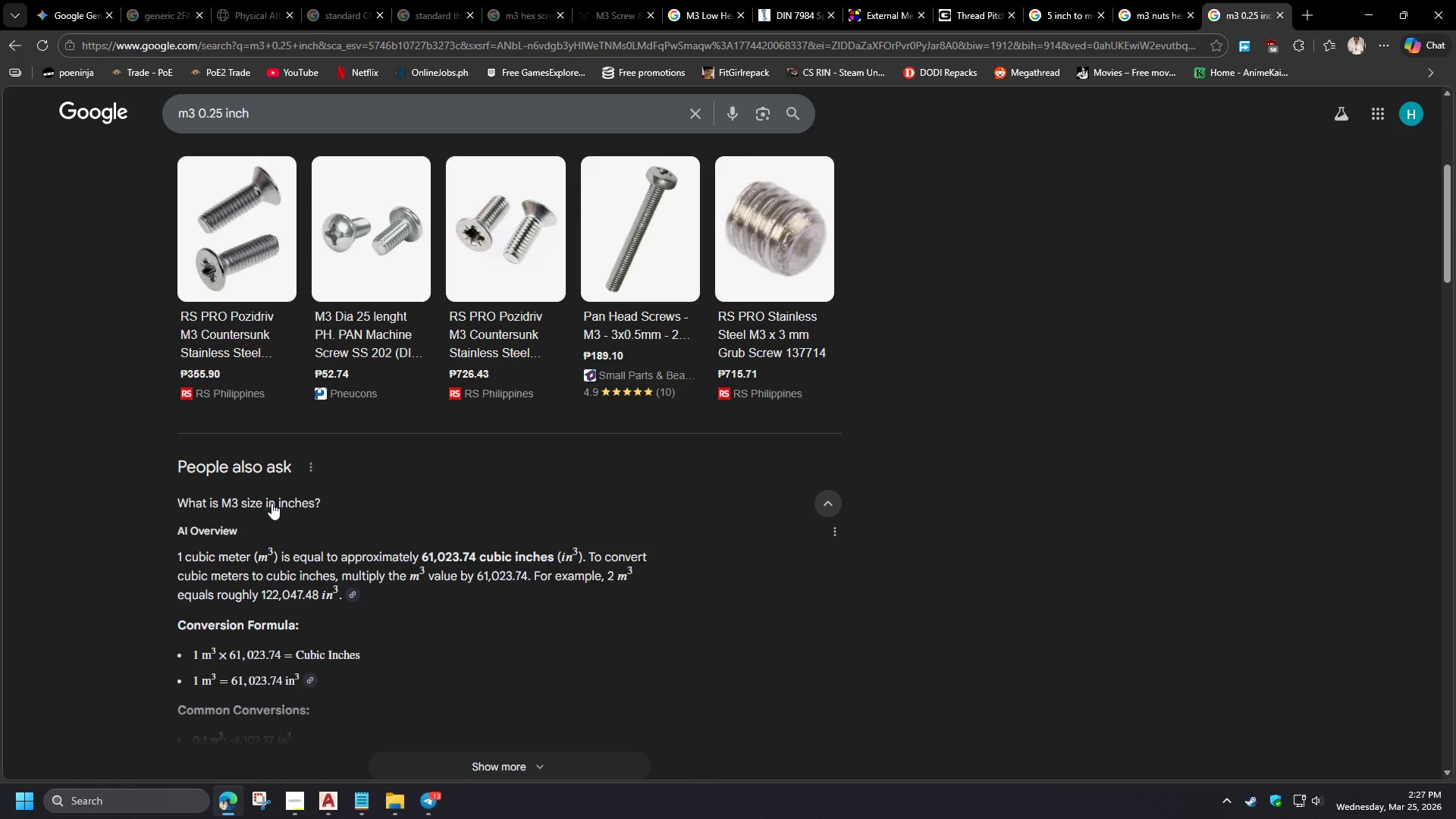 
scroll: coordinate [272, 503], scroll_direction: down, amount: 3.0
 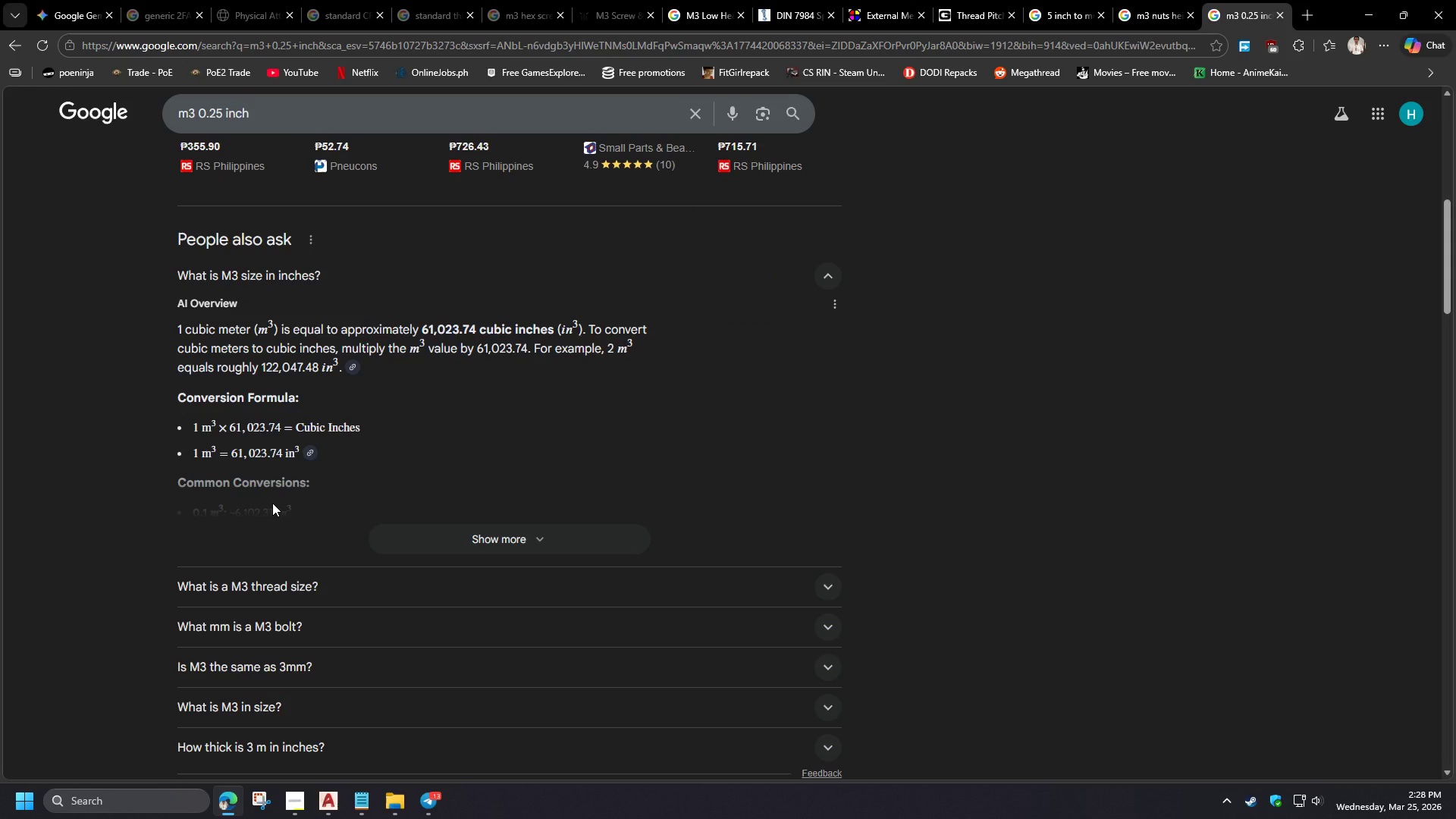 
left_click_drag(start_coordinate=[199, 131], to_coordinate=[257, 131])
 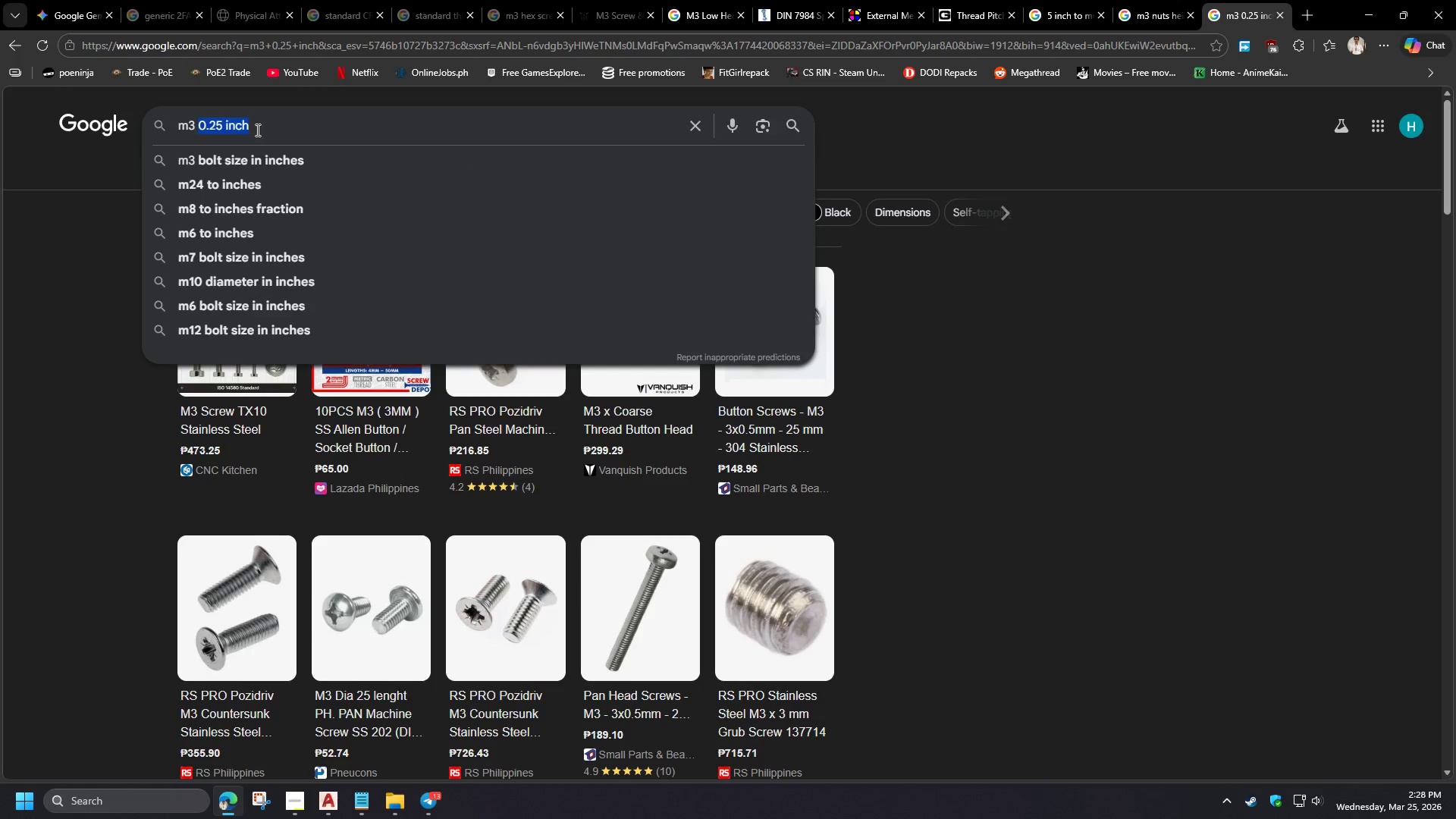 
scroll: coordinate [262, 441], scroll_direction: up, amount: 16.0
 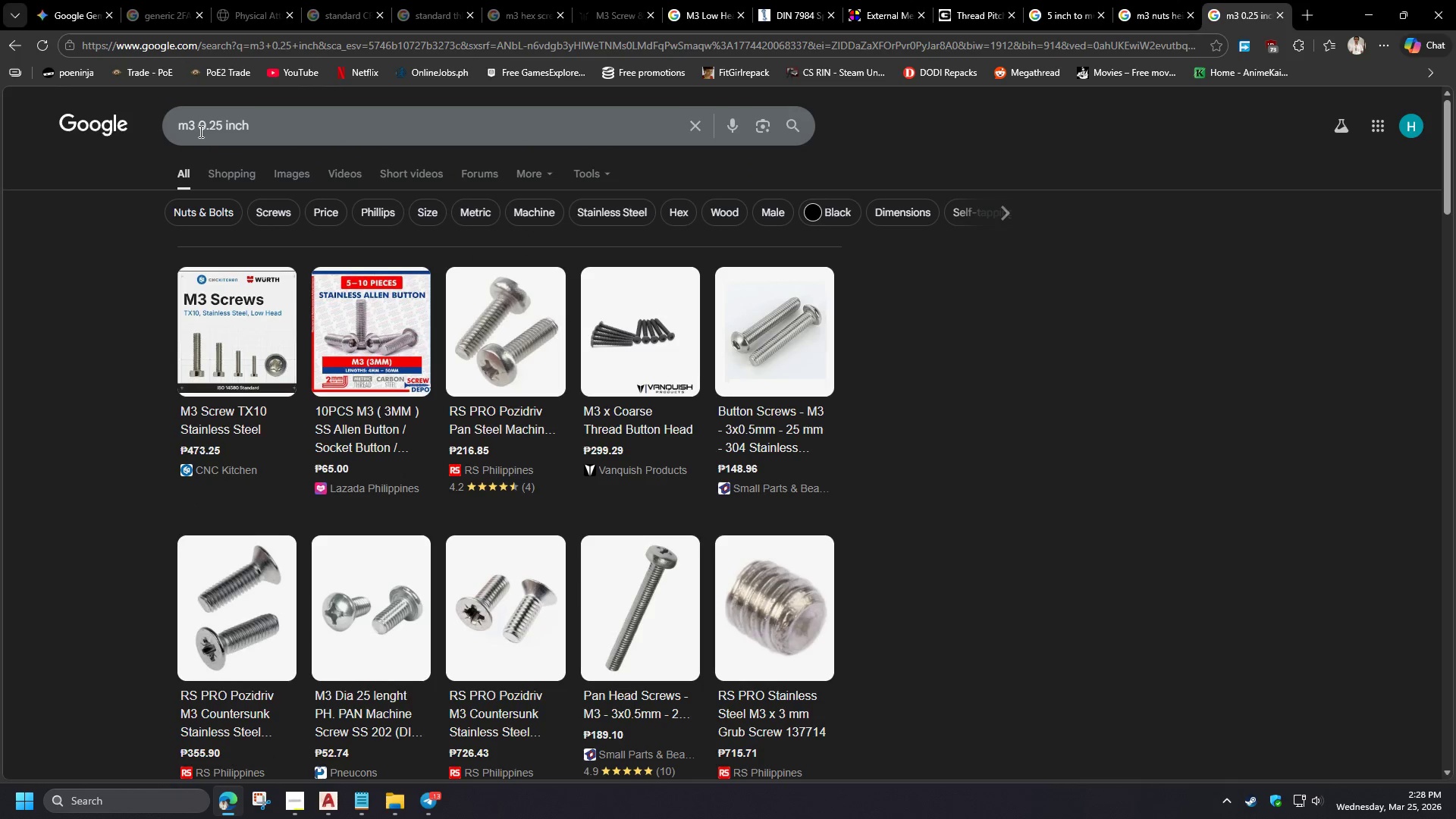 
type(length)
 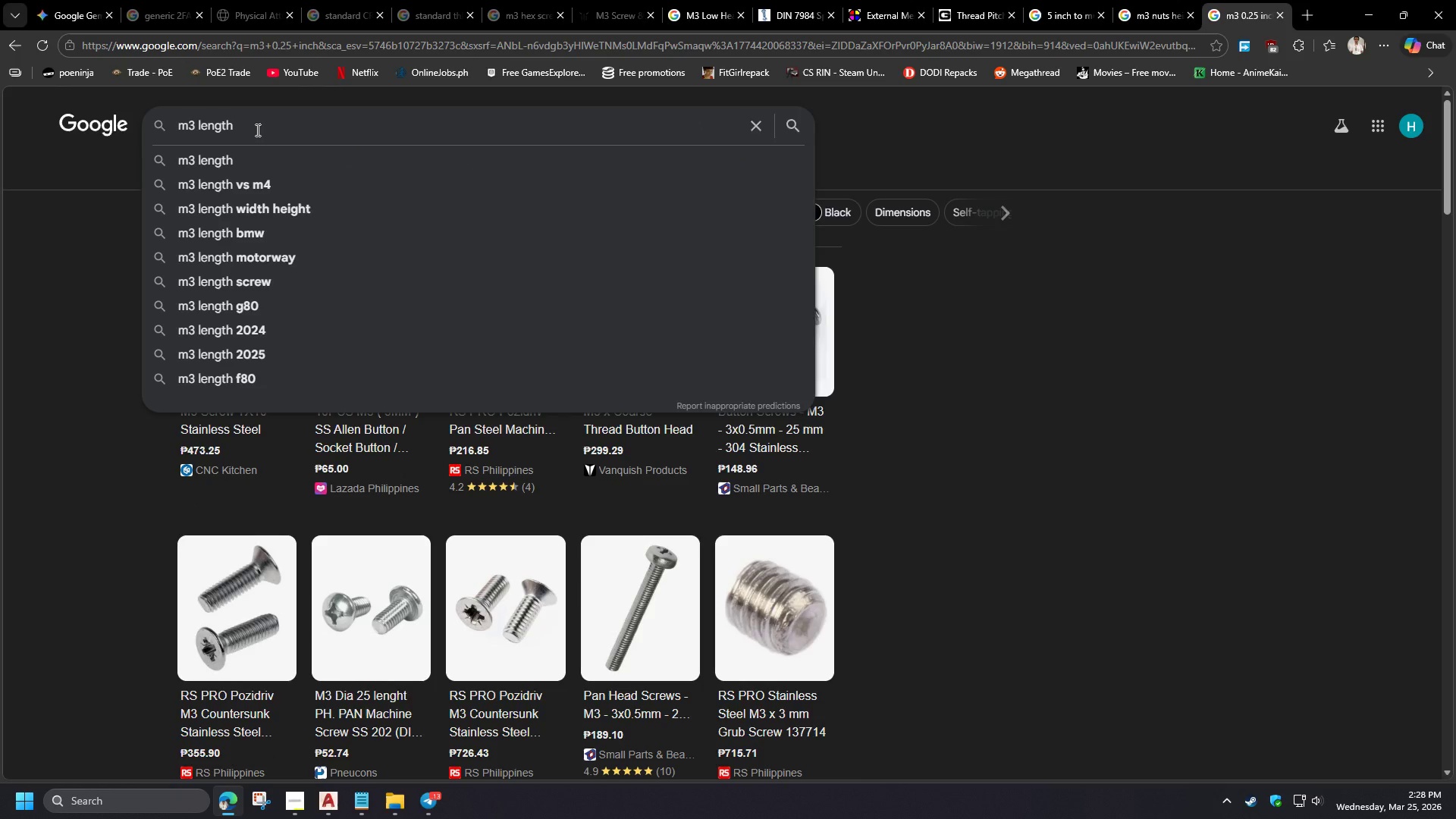 
type( in mm)
 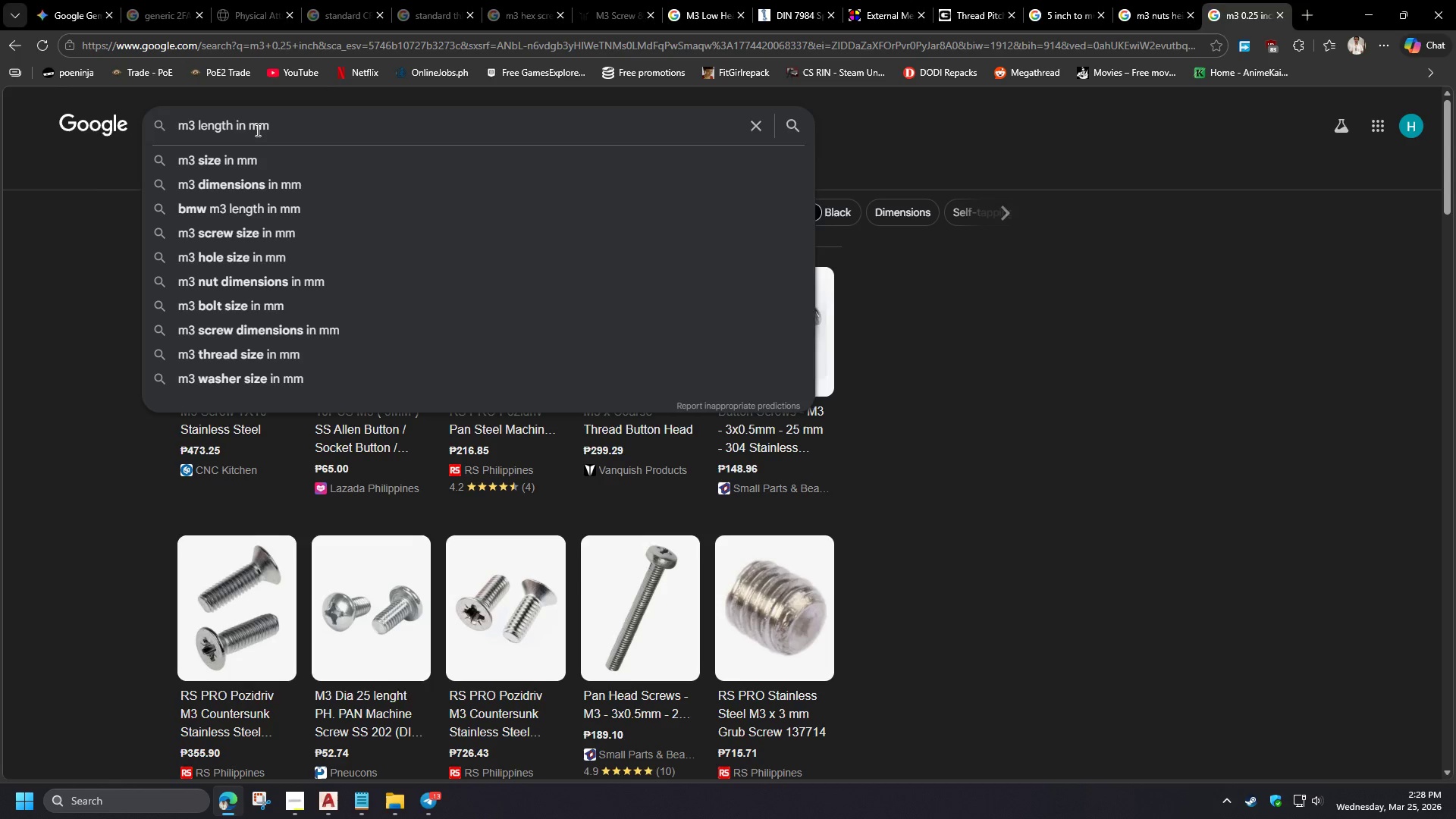 
key(Enter)
 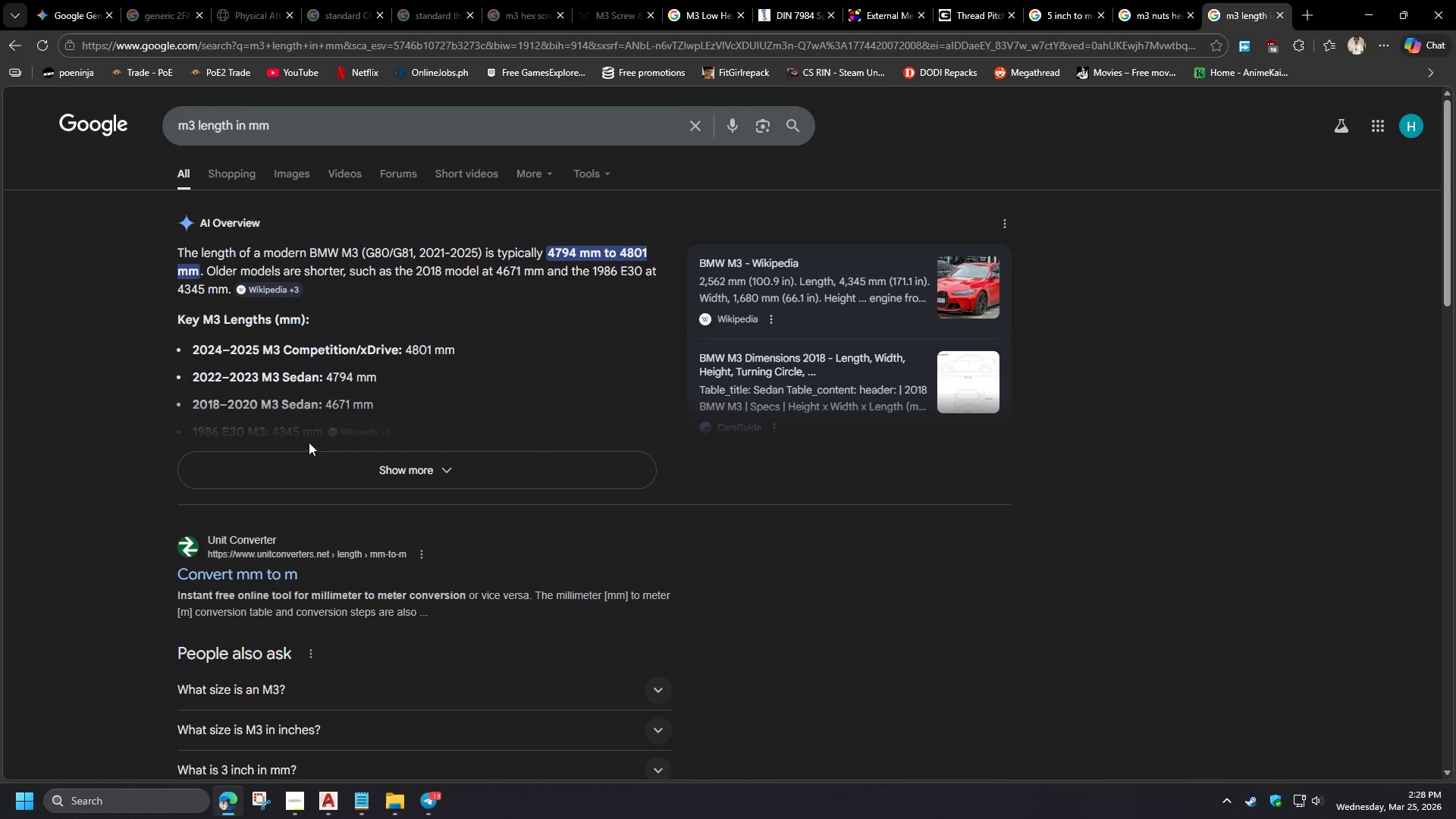 
left_click([394, 462])
 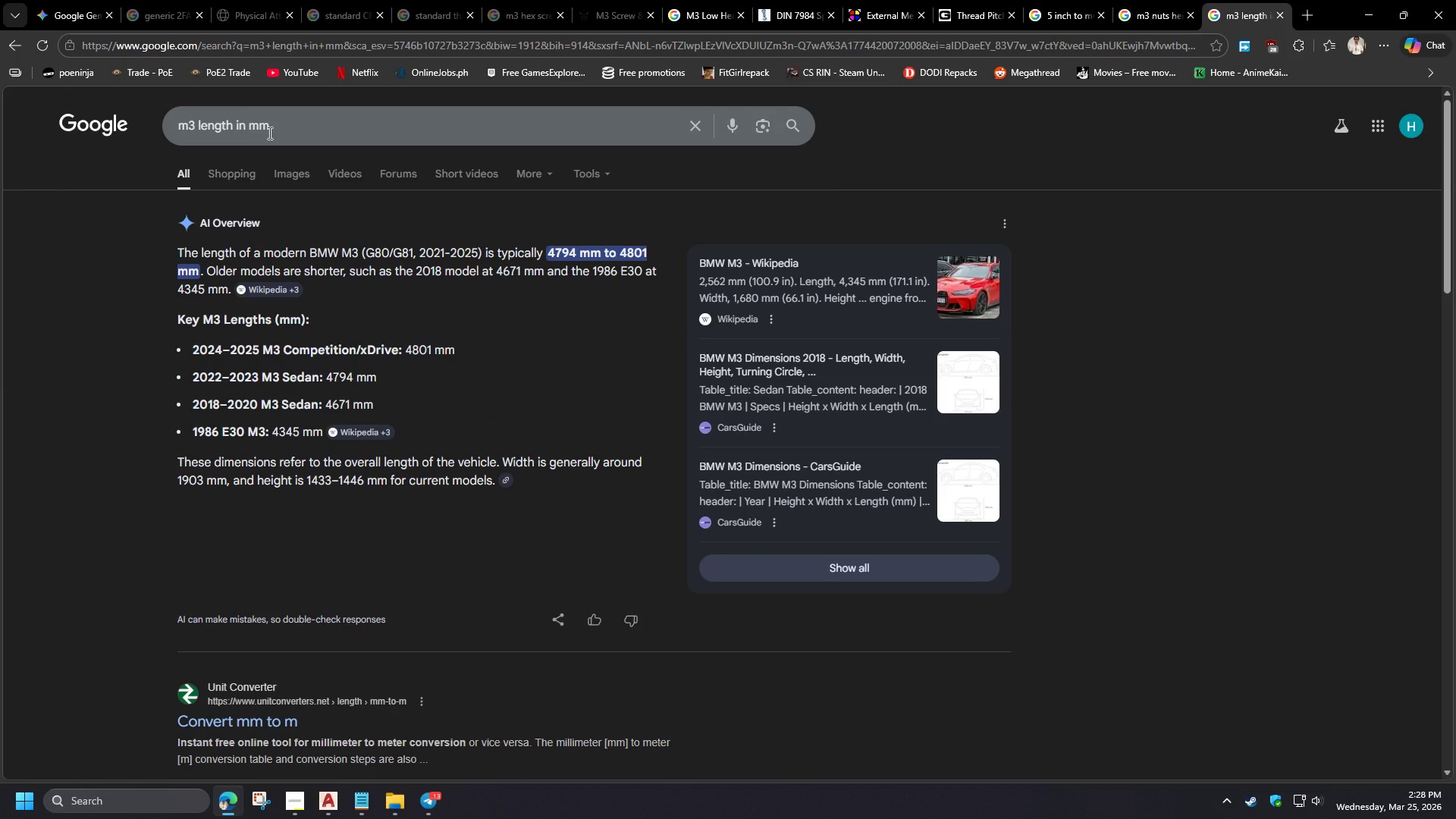 
wait(5.3)
 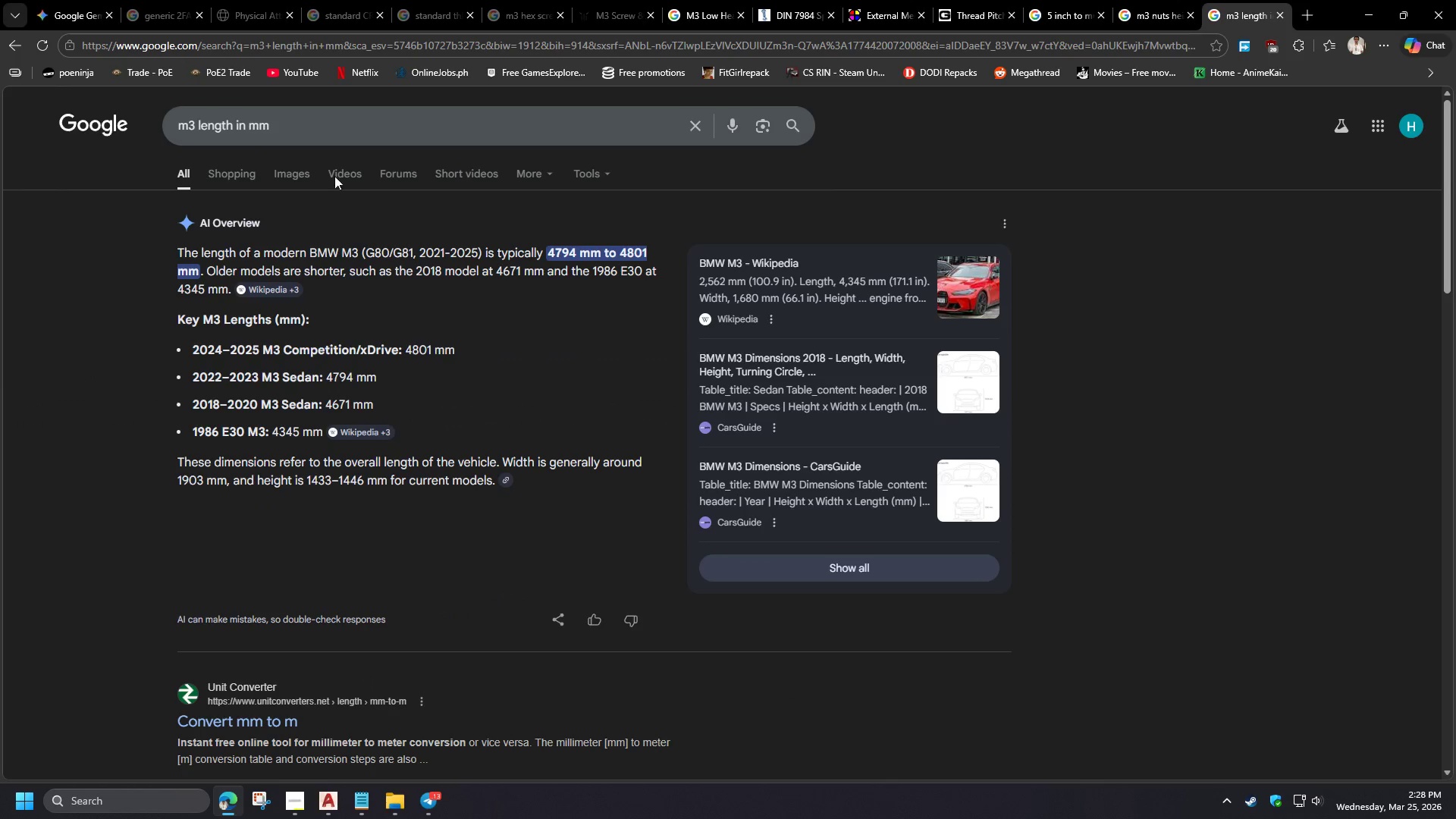 
left_click([281, 130])
 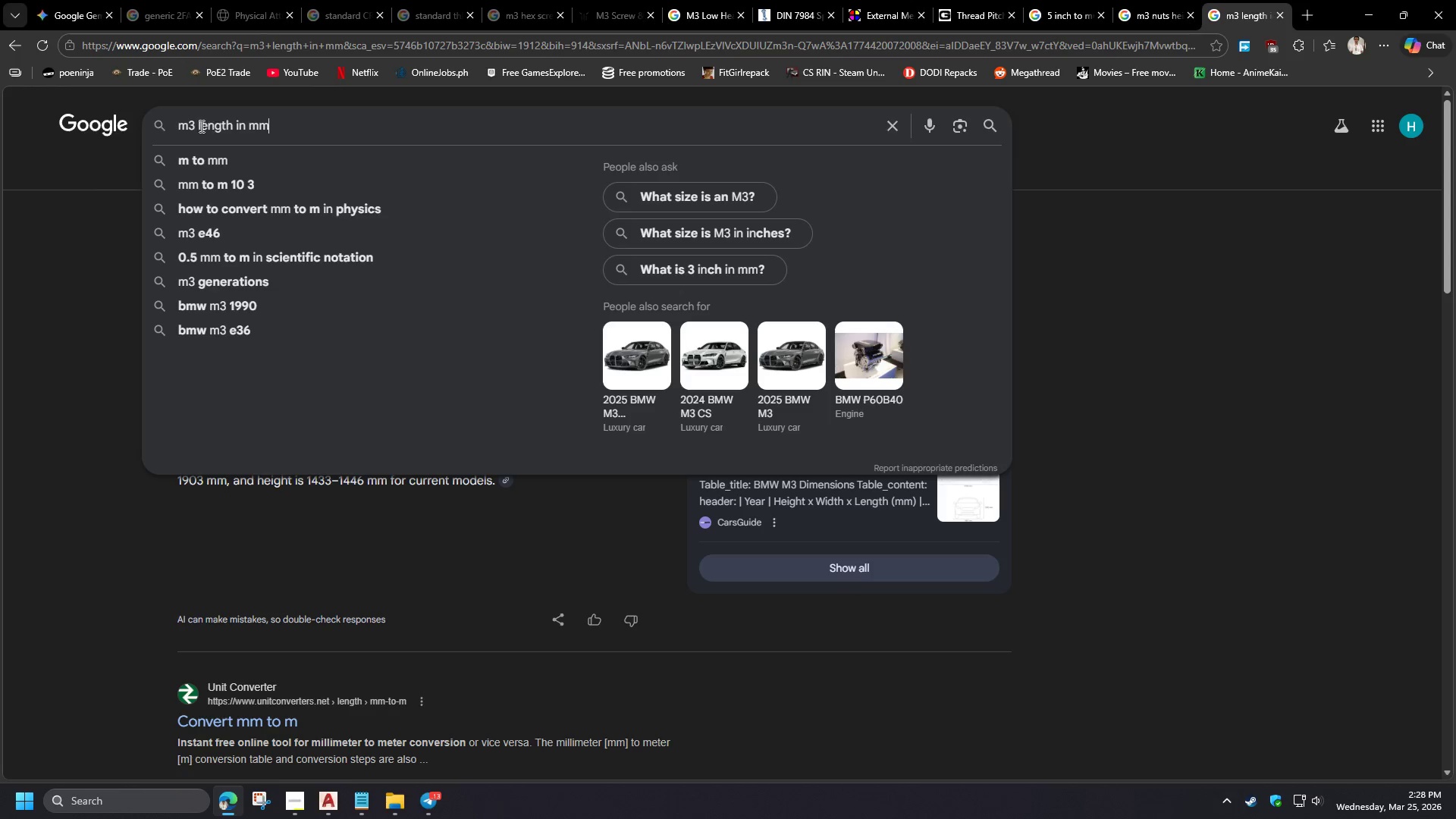 
left_click_drag(start_coordinate=[196, 126], to_coordinate=[302, 128])
 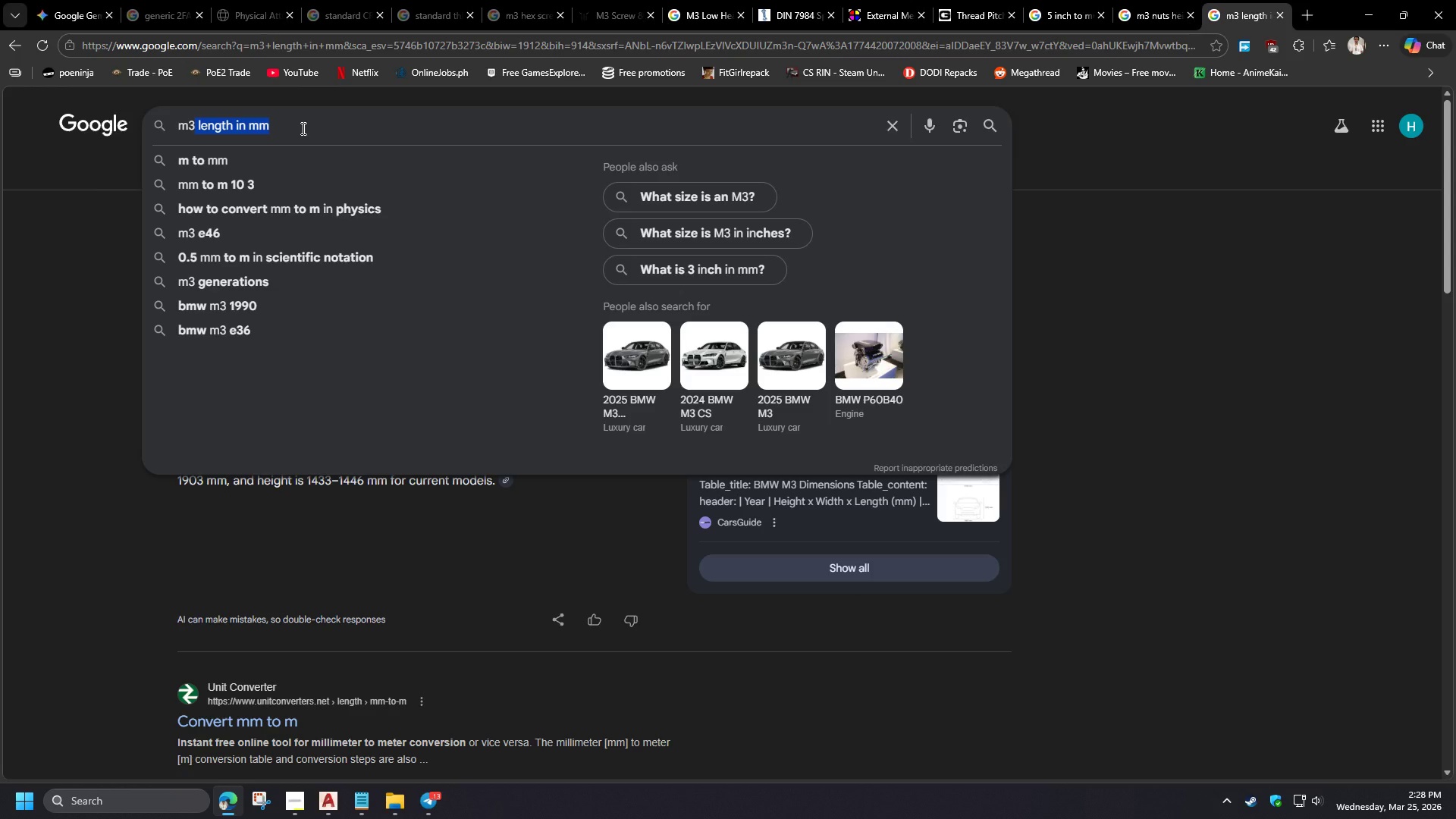 
key(Space)
 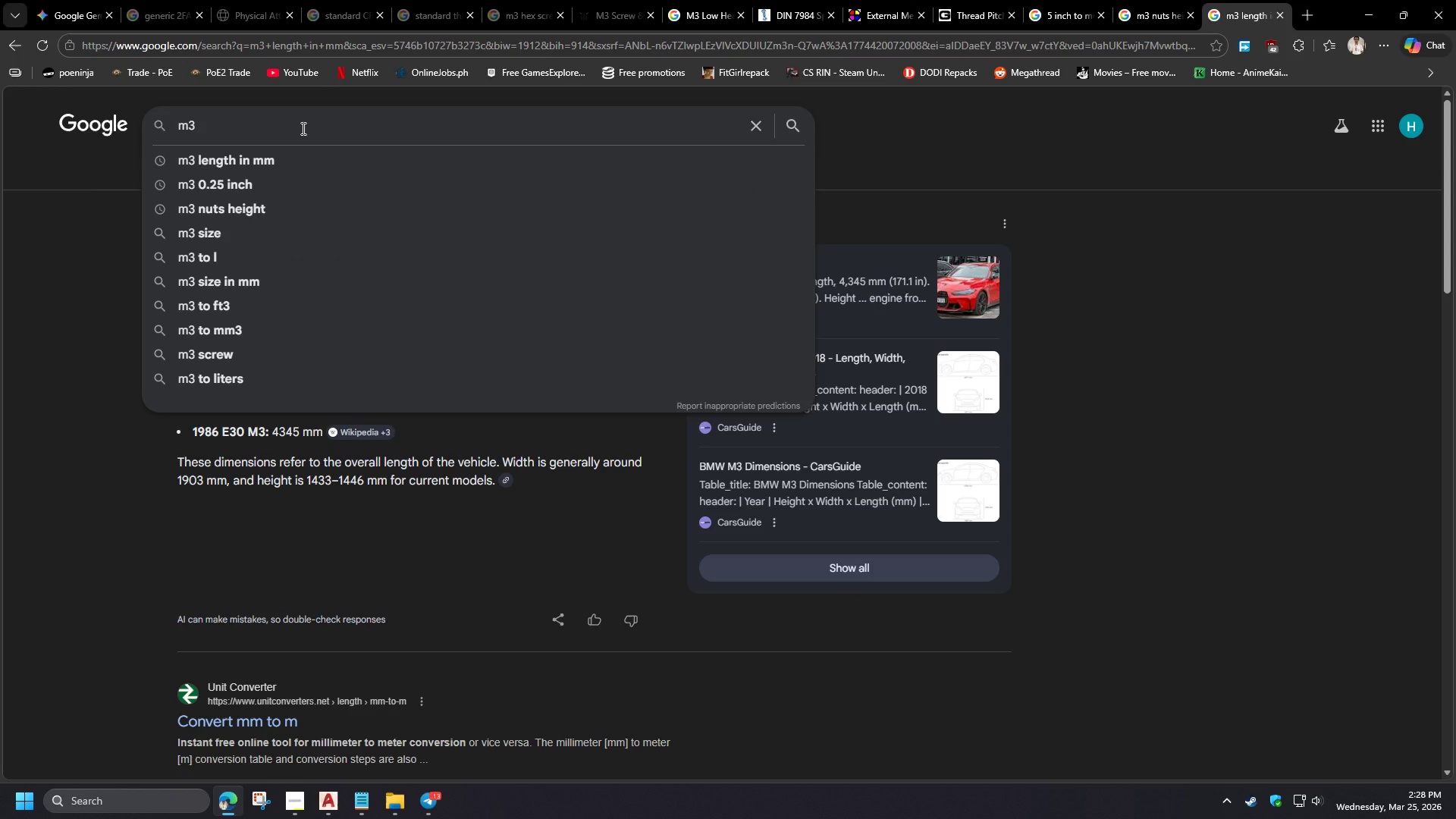 
type(0.25 inch)
 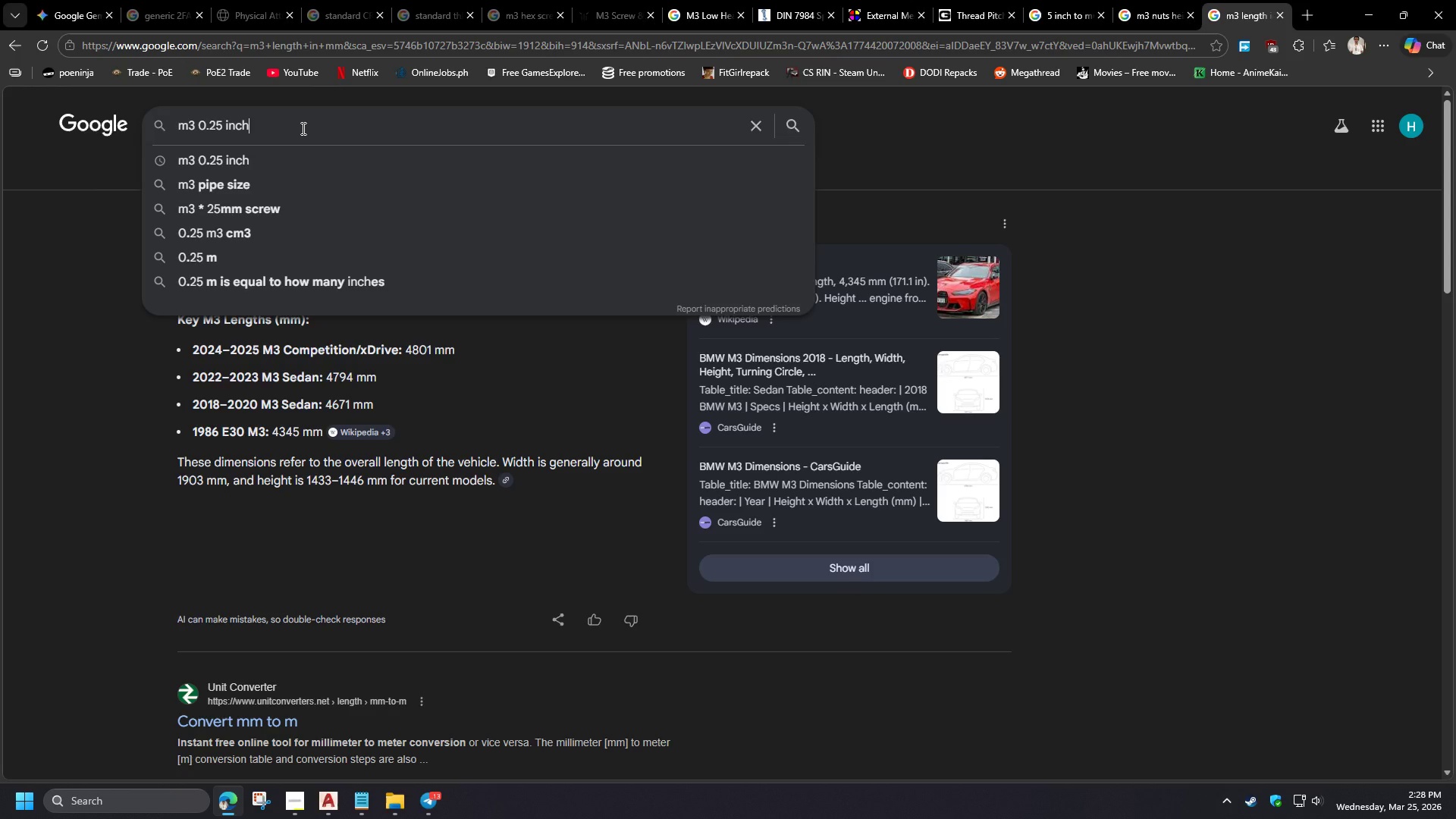 
key(Enter)
 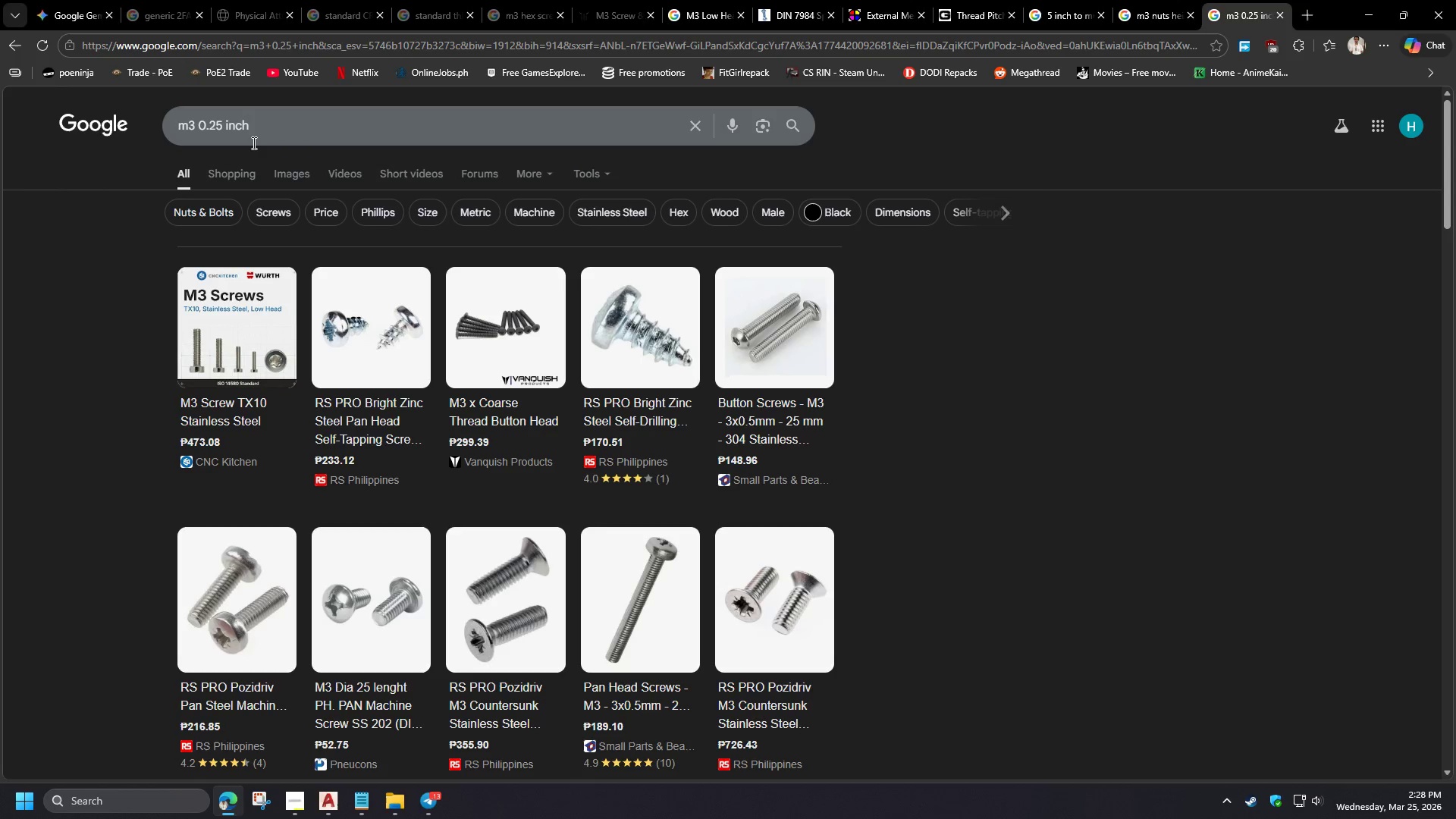 
left_click([196, 128])
 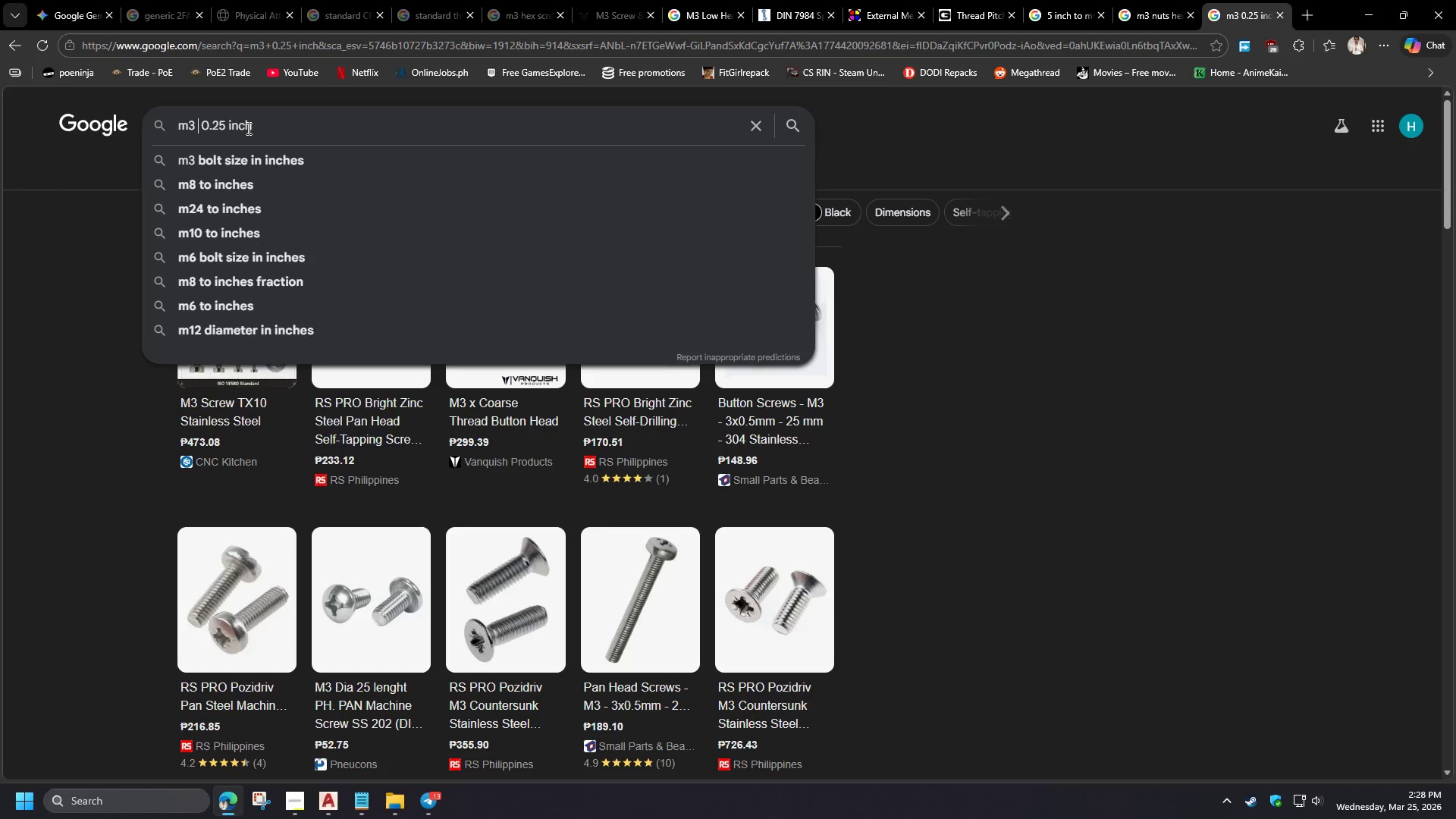 
type( scre)
key(Backspace)
key(Backspace)
key(Backspace)
key(Backspace)
type(bolt)
 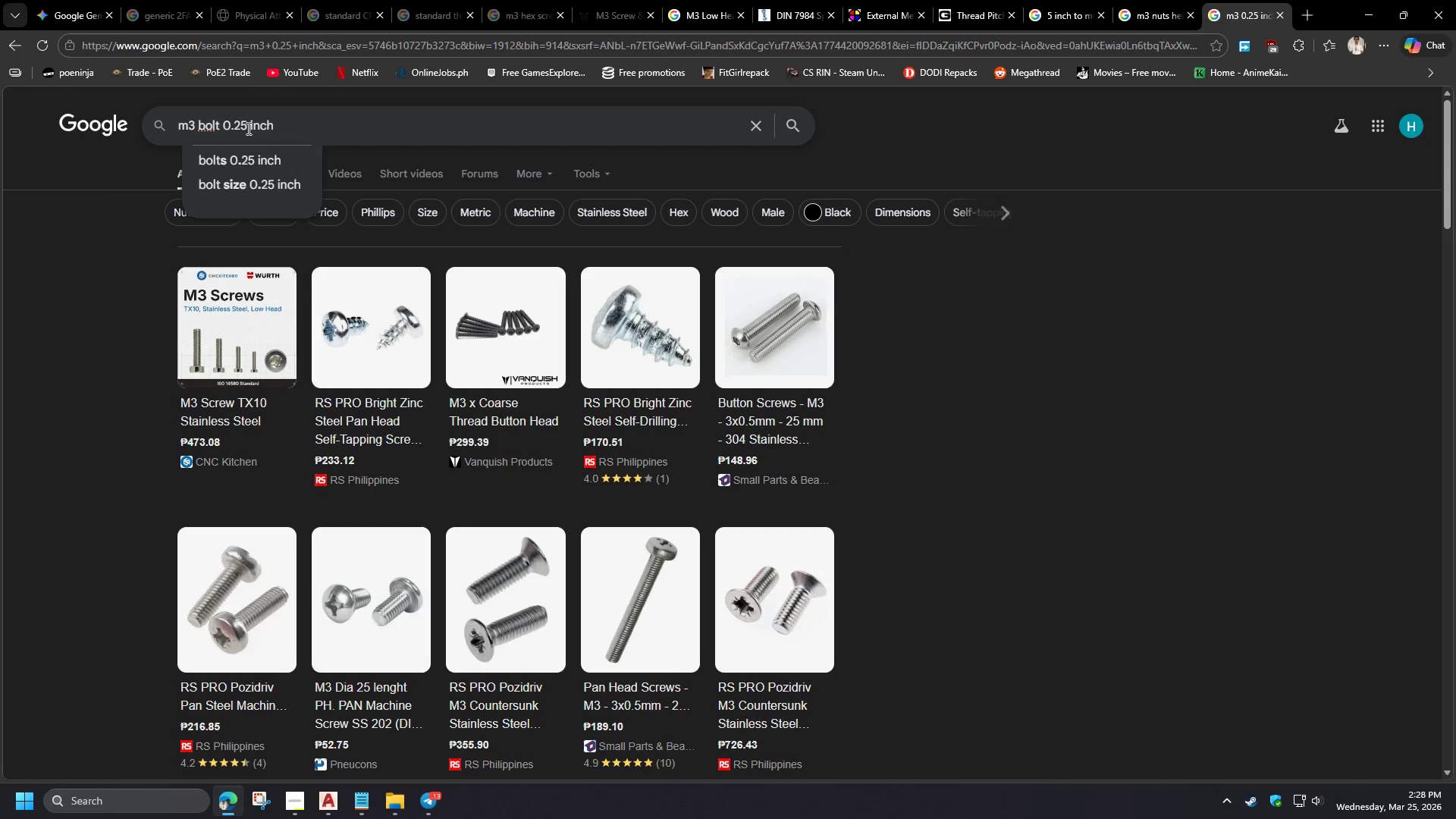 
key(Enter)
 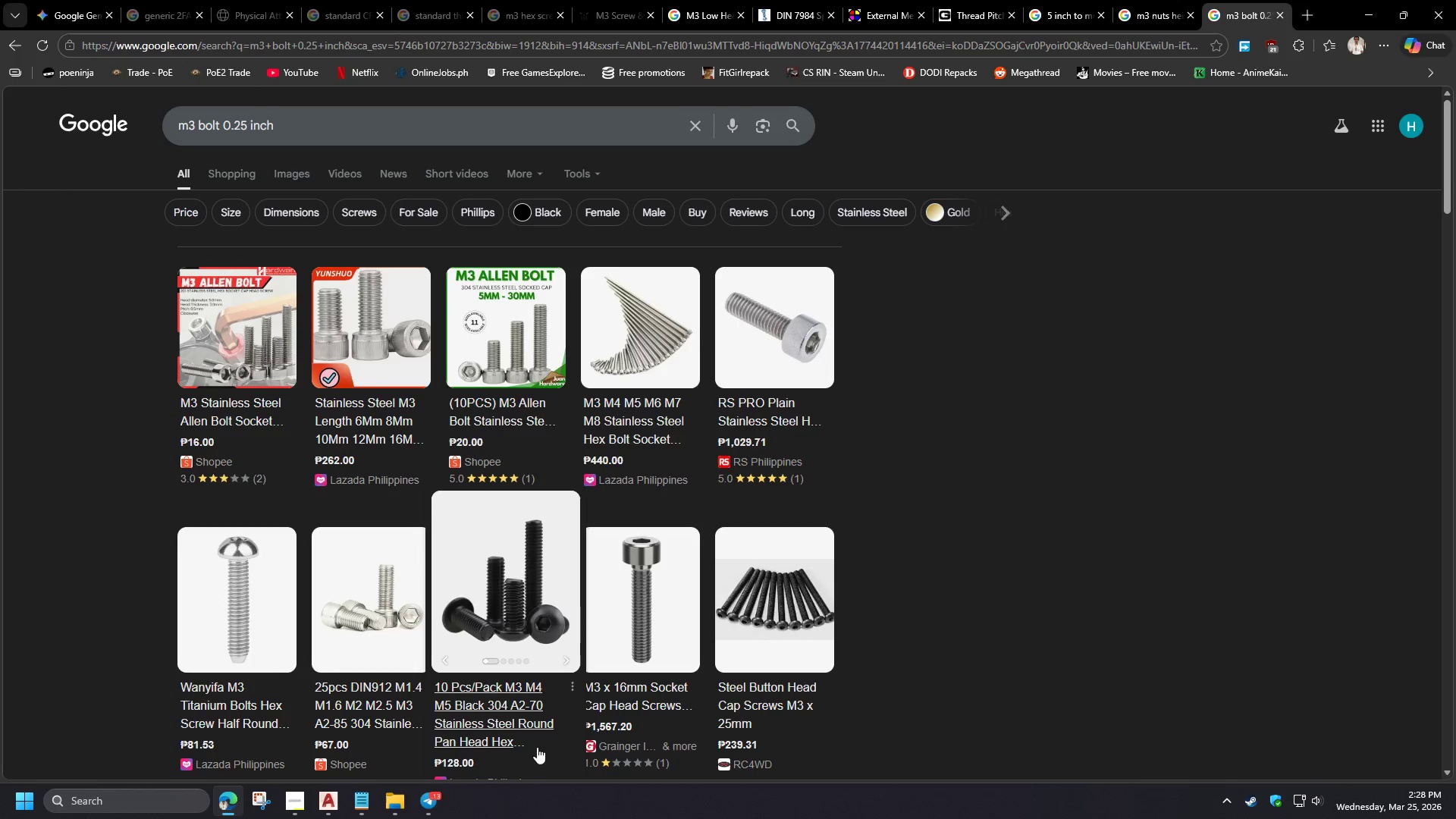 
wait(11.89)
 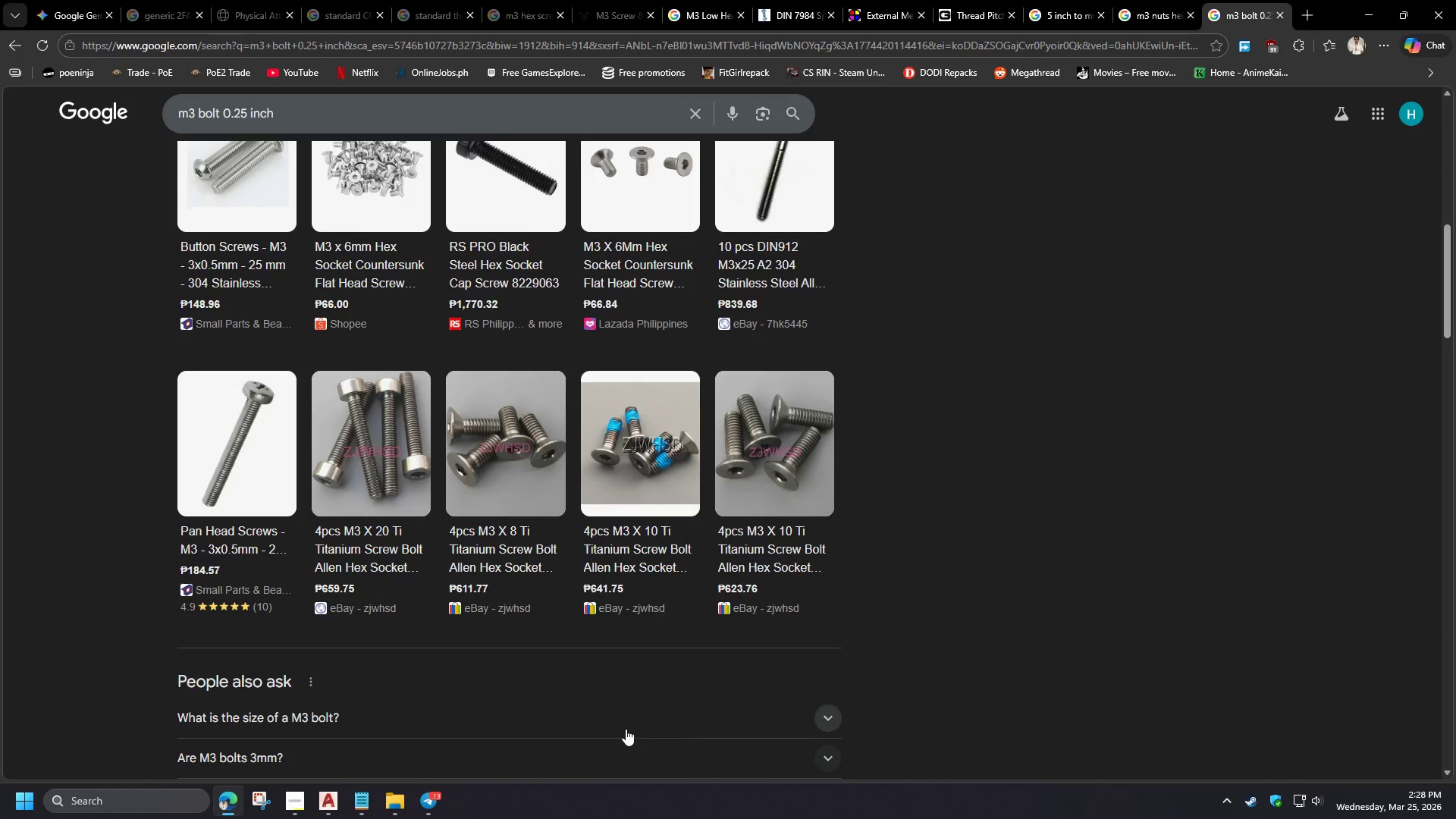 
left_click([359, 494])
 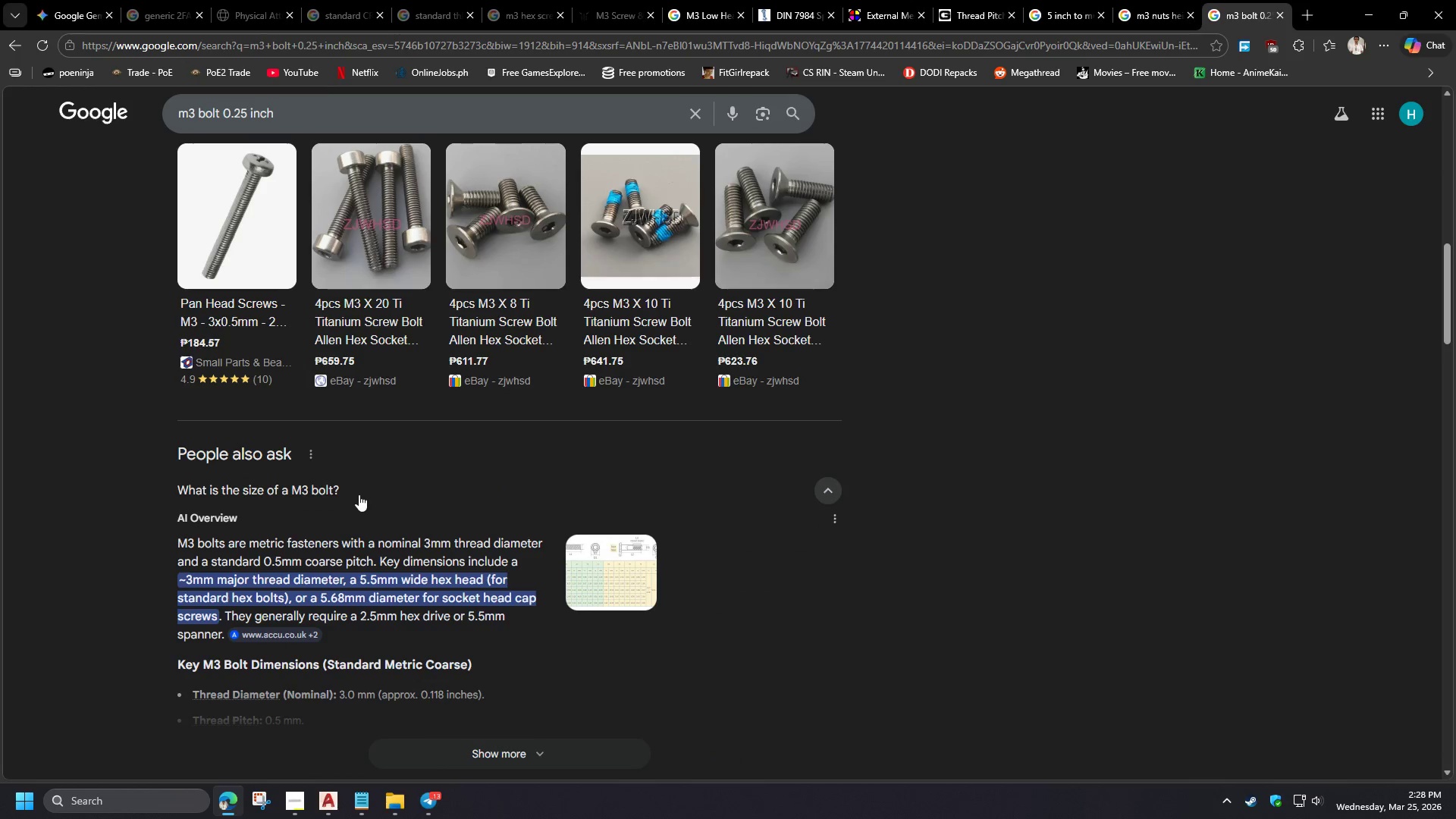 
scroll: coordinate [626, 729], scroll_direction: down, amount: 5.0
 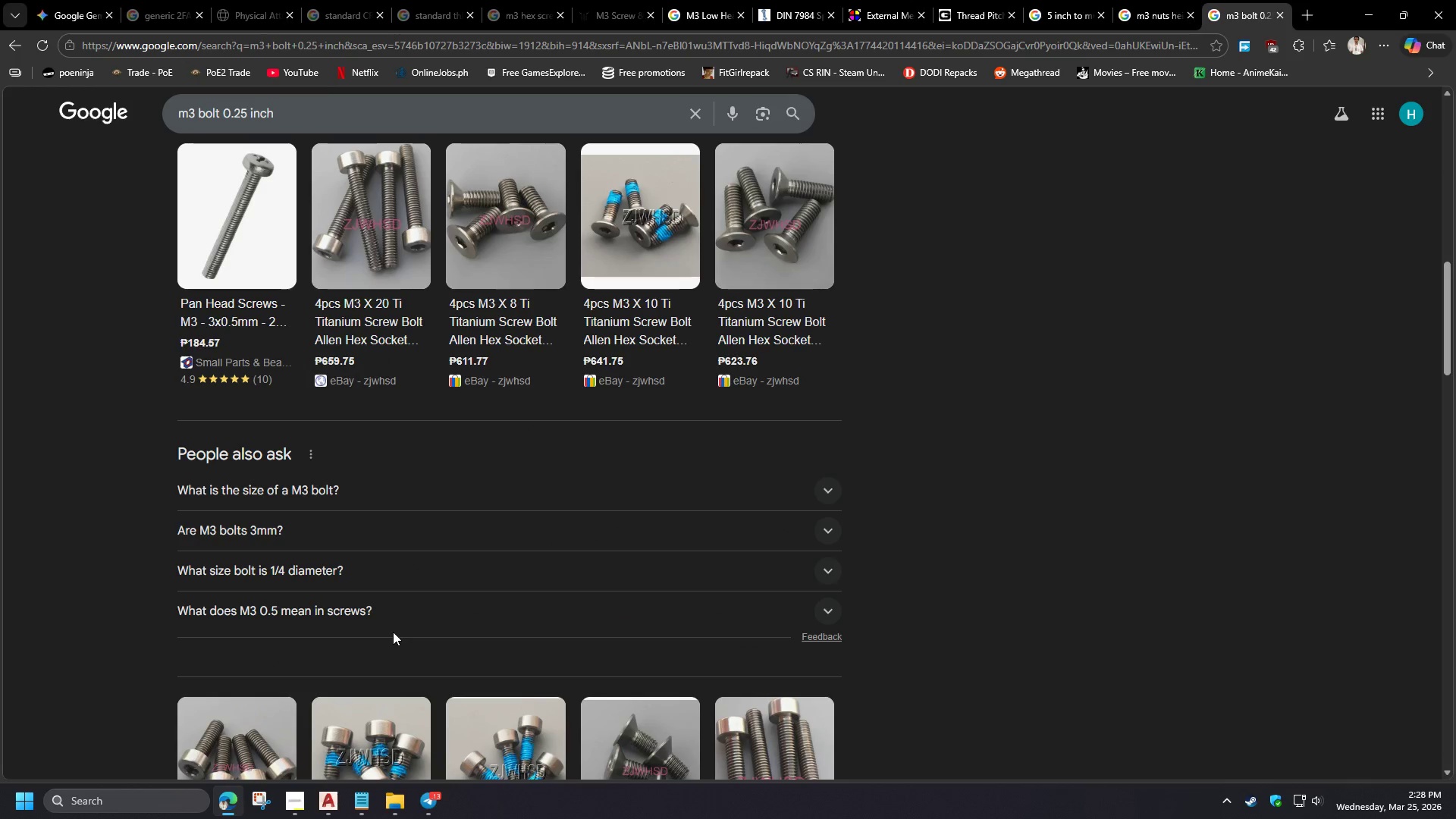 
left_click([428, 597])
 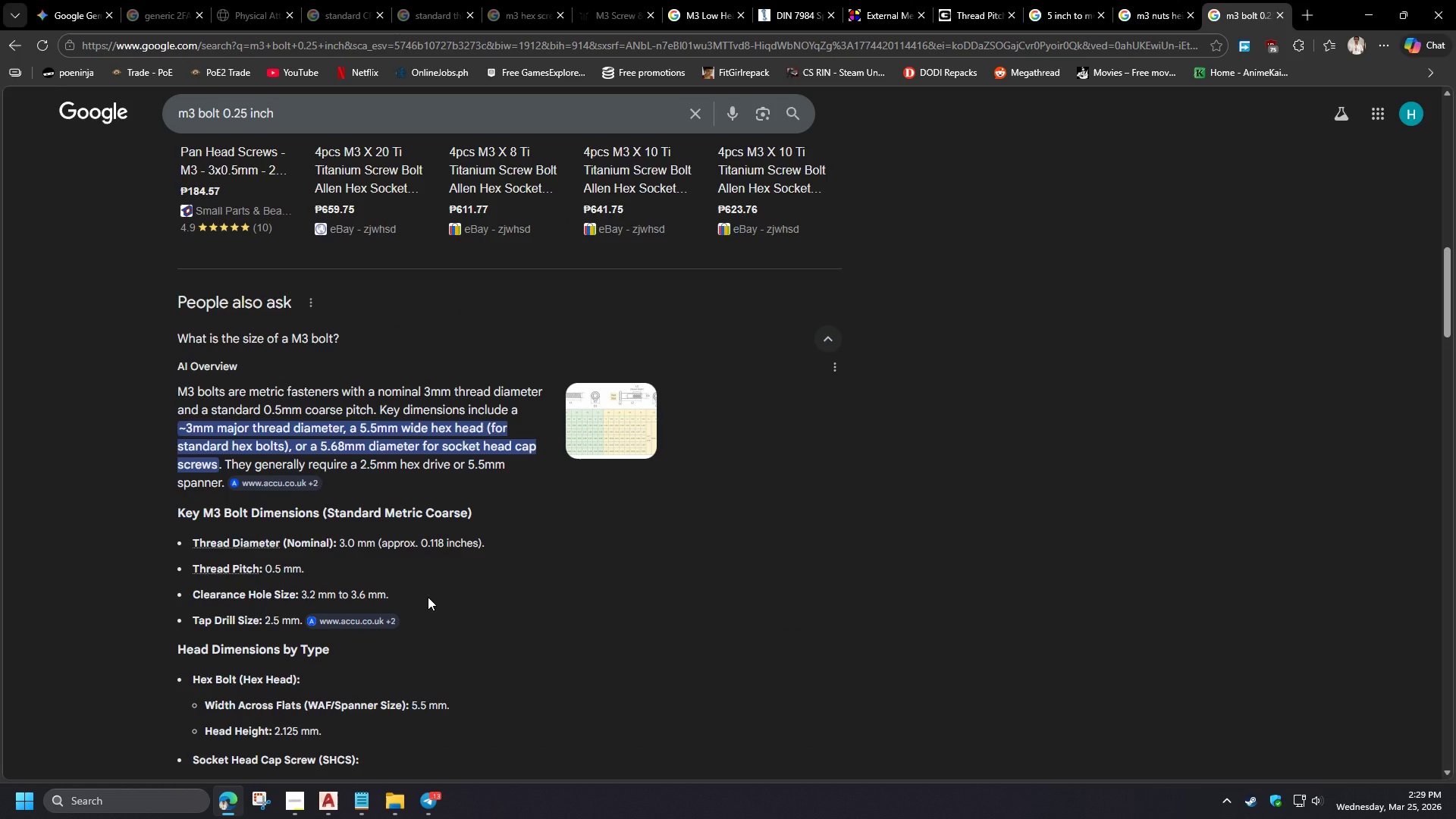 
scroll: coordinate [119, 627], scroll_direction: down, amount: 16.0
 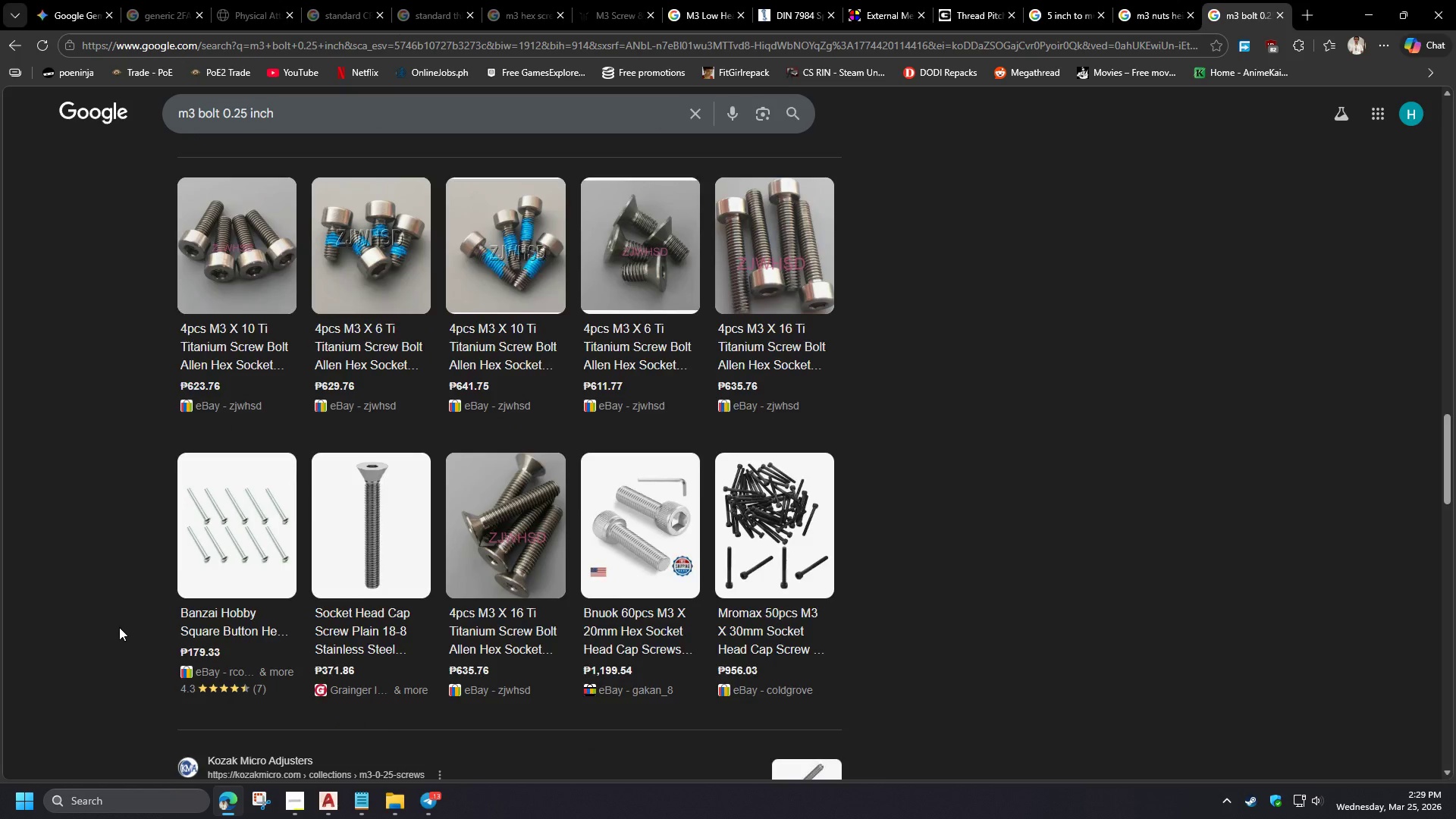 
scroll: coordinate [119, 627], scroll_direction: down, amount: 4.0
 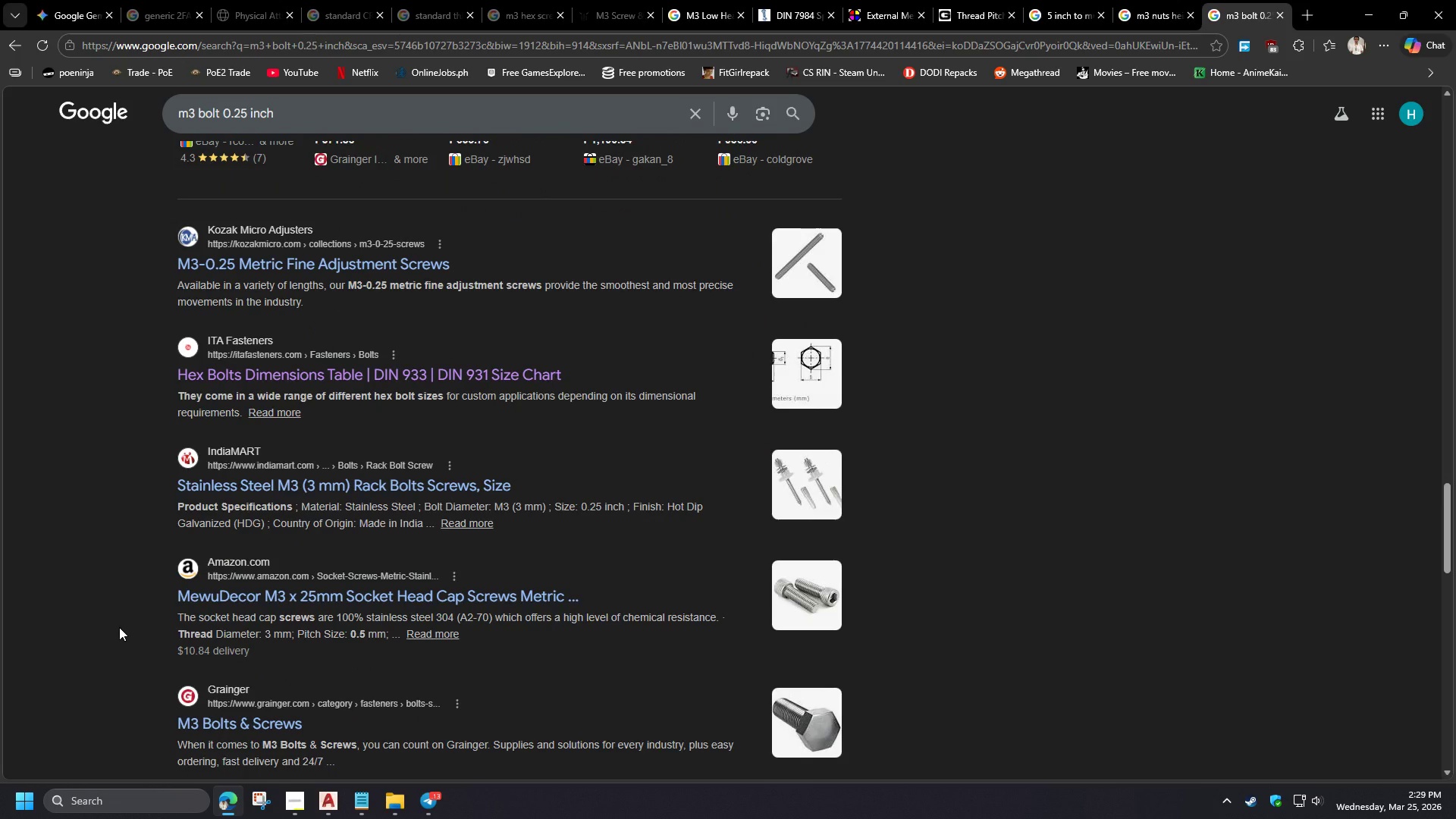 
wait(8.28)
 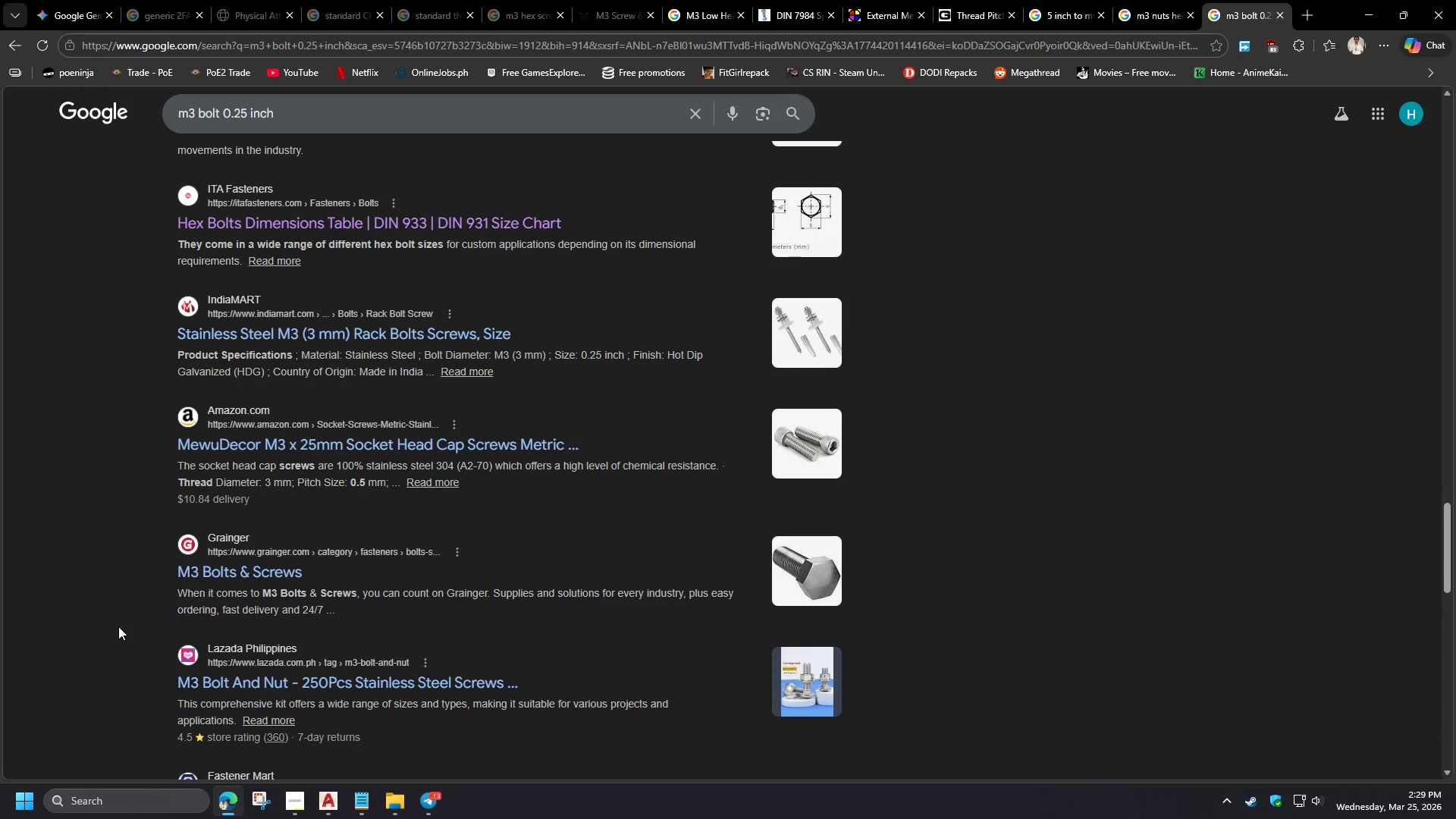 
left_click([1159, 0])
 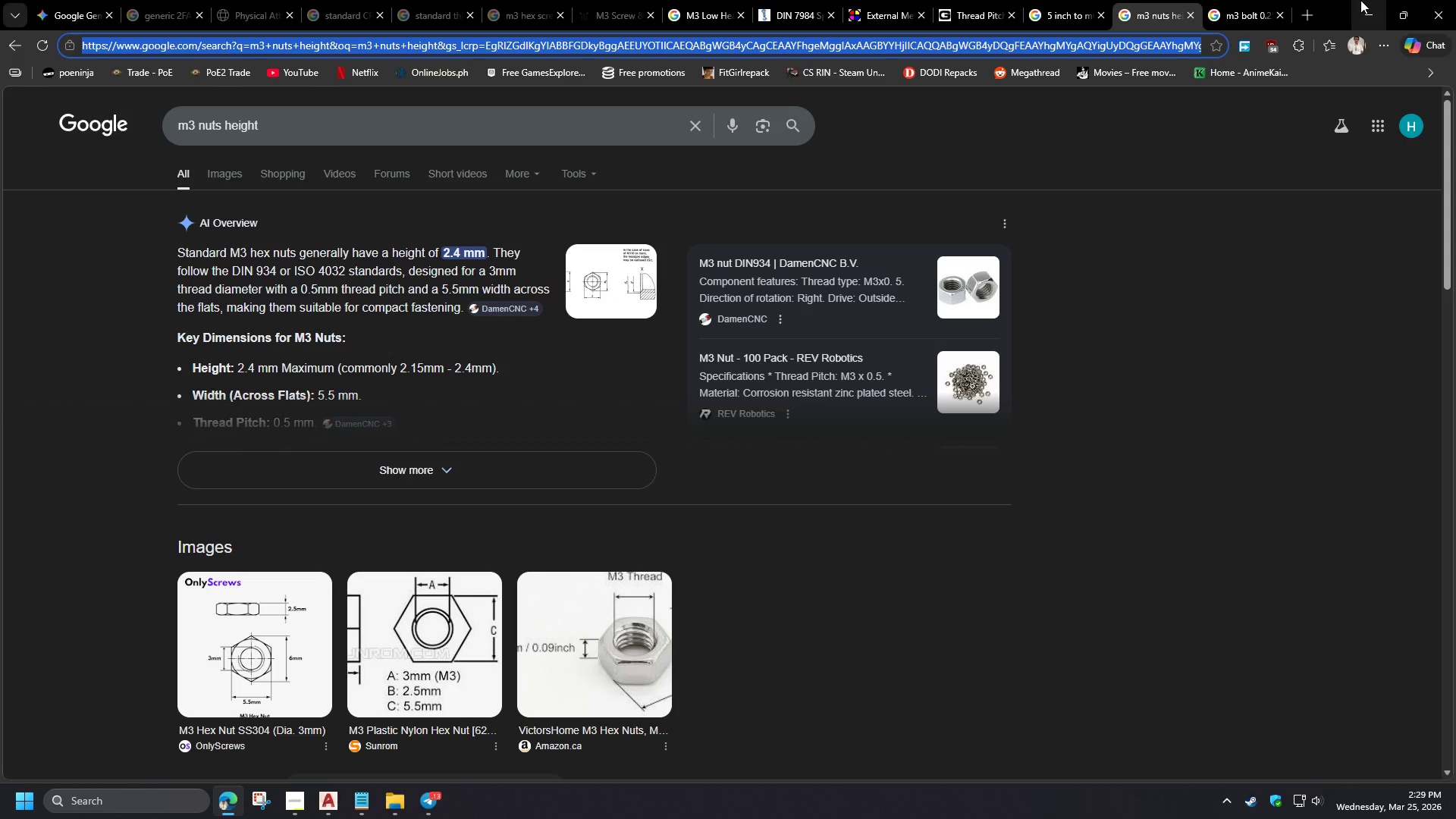 
scroll: coordinate [118, 626], scroll_direction: down, amount: 2.0
 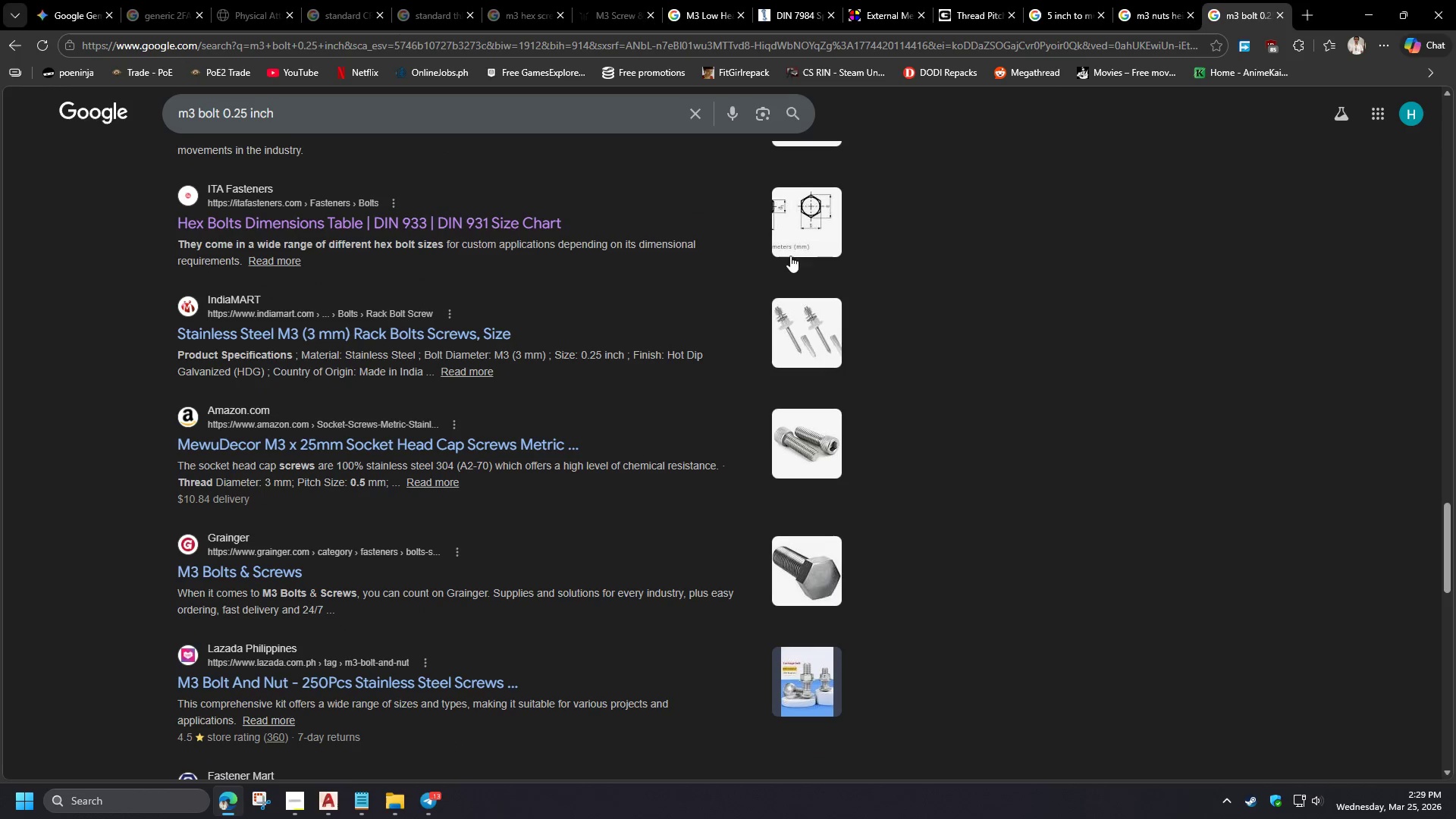 
wait(15.88)
 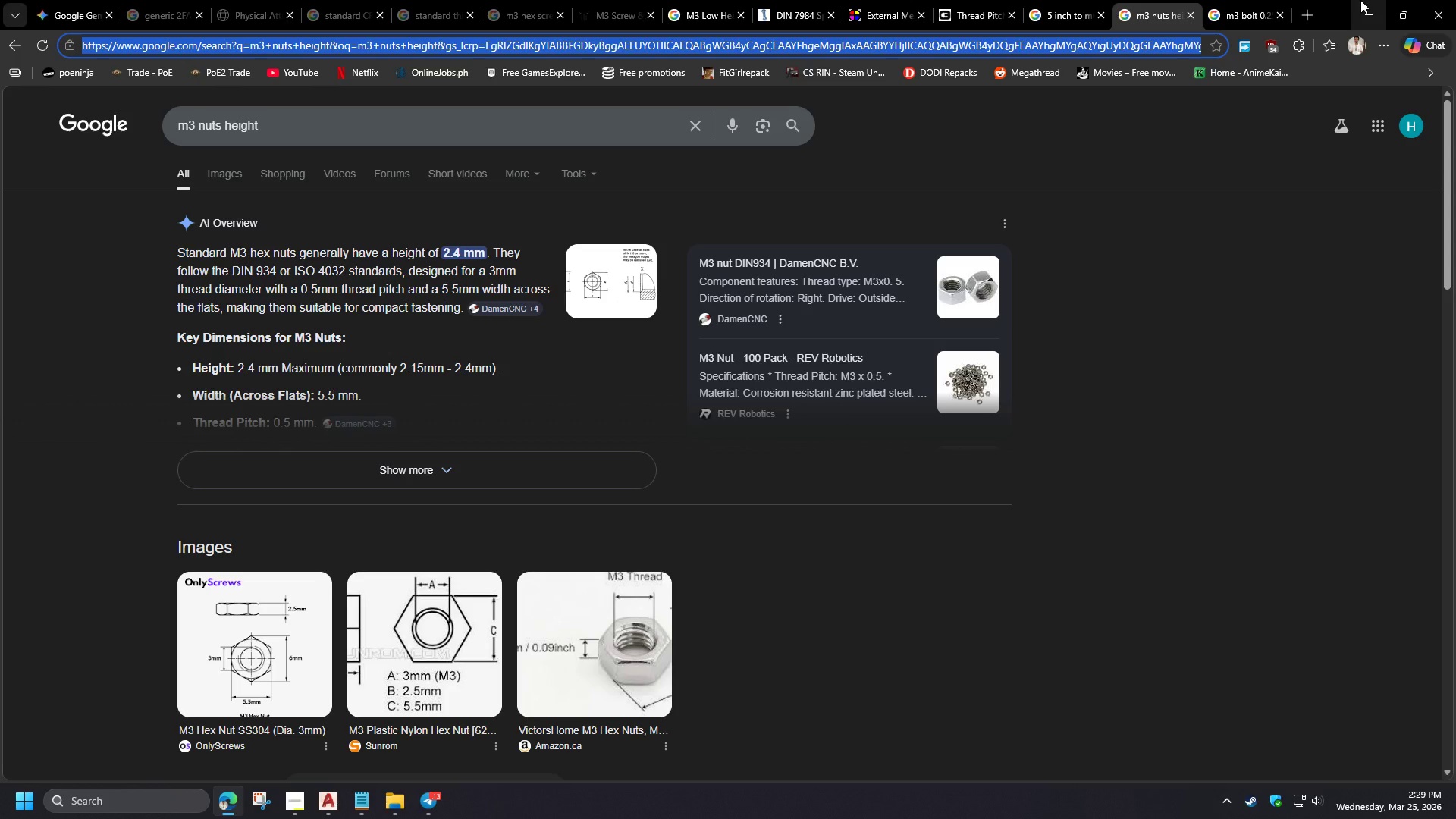 
left_click([1360, 0])
 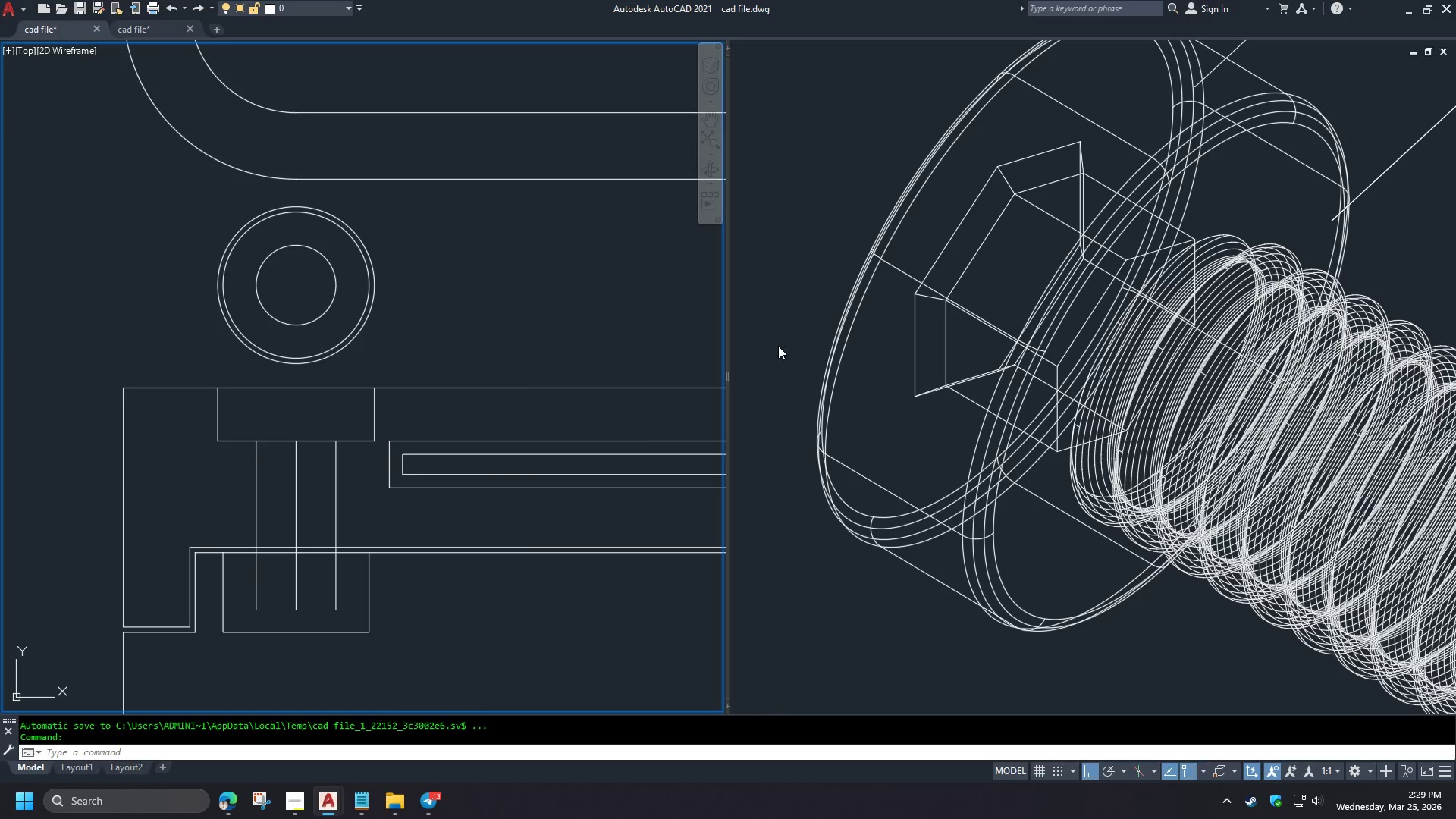 
left_click([779, 336])
 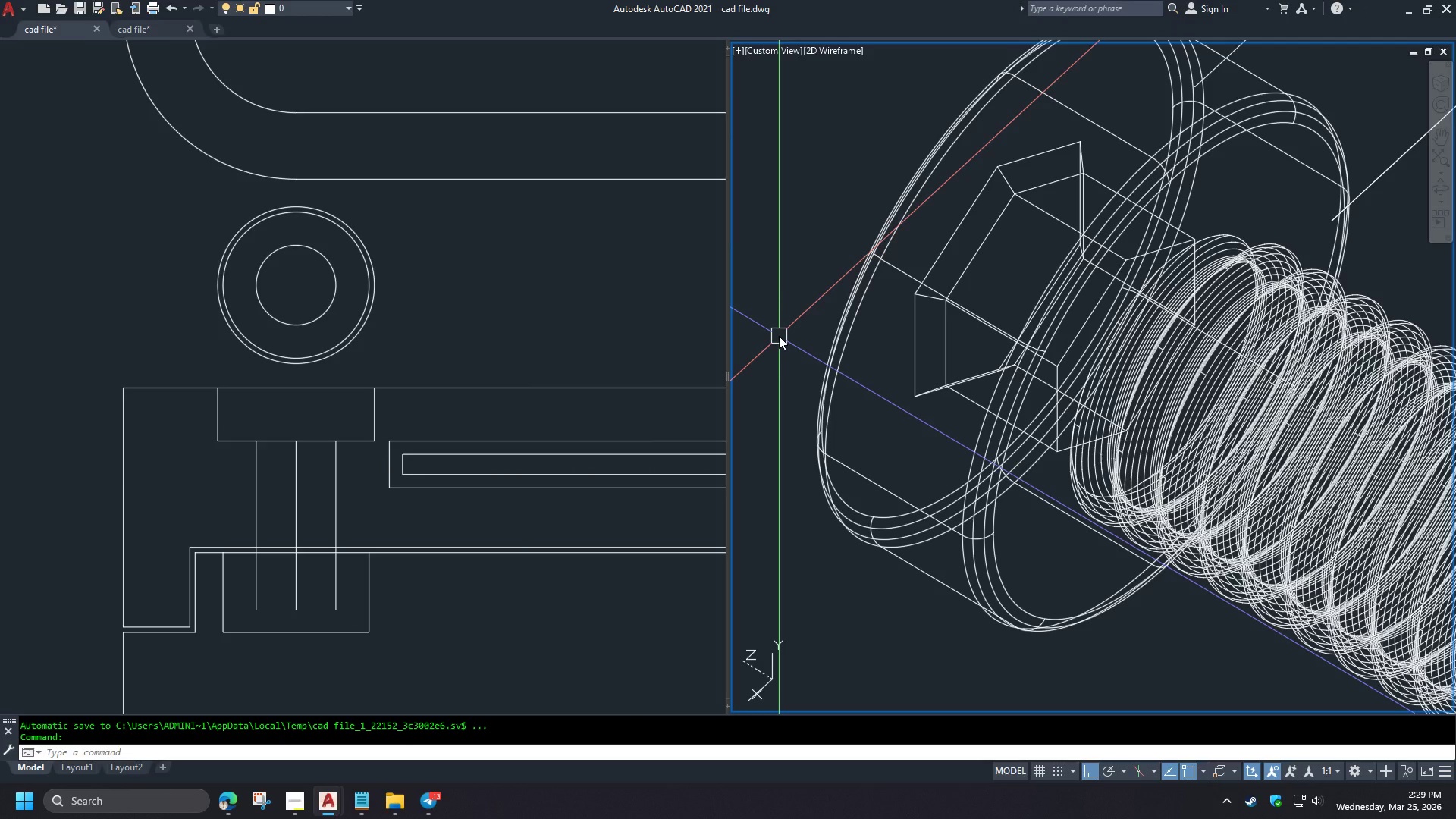 
wait(13.08)
 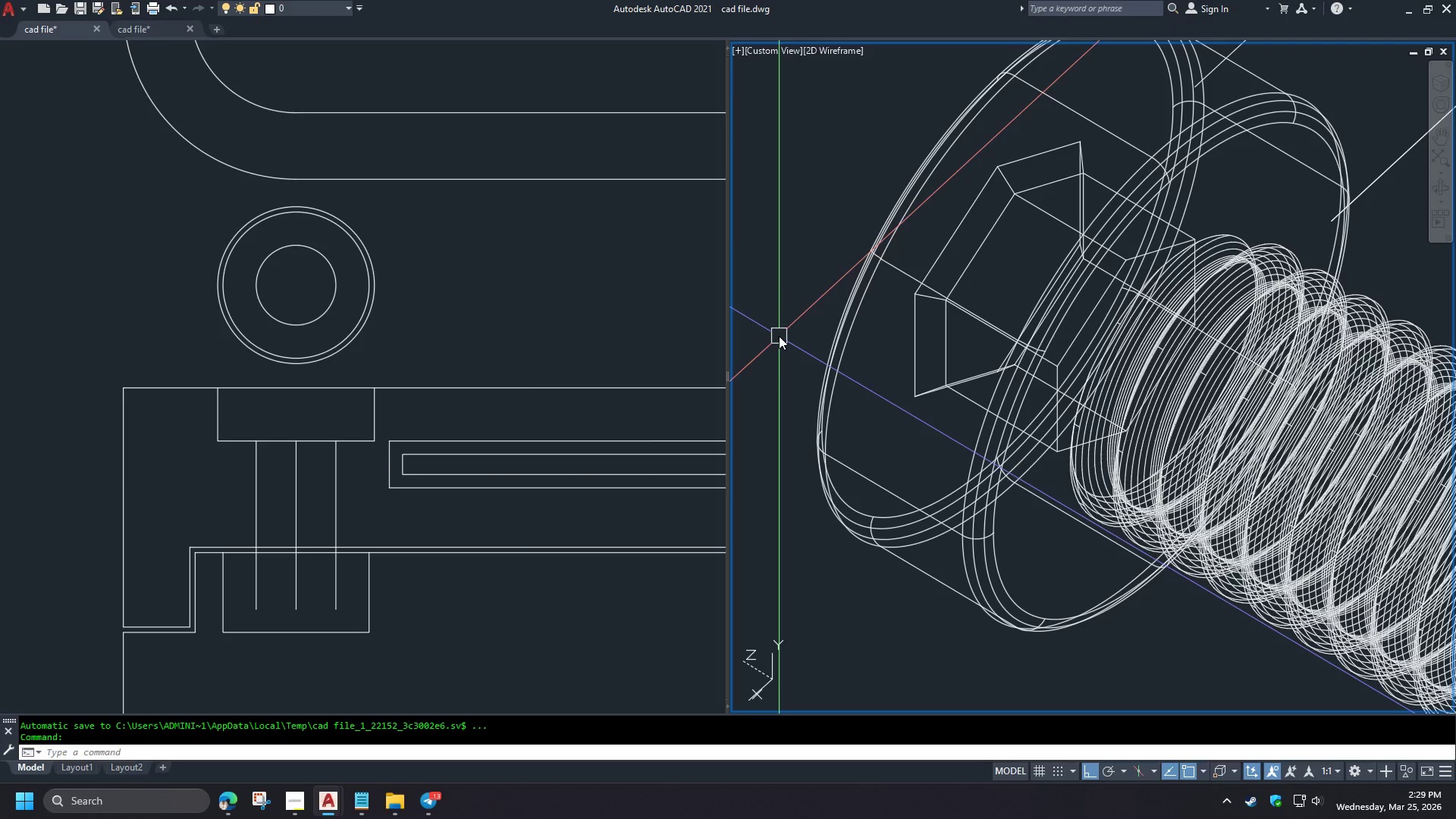 
scroll: coordinate [950, 460], scroll_direction: down, amount: 2.0
 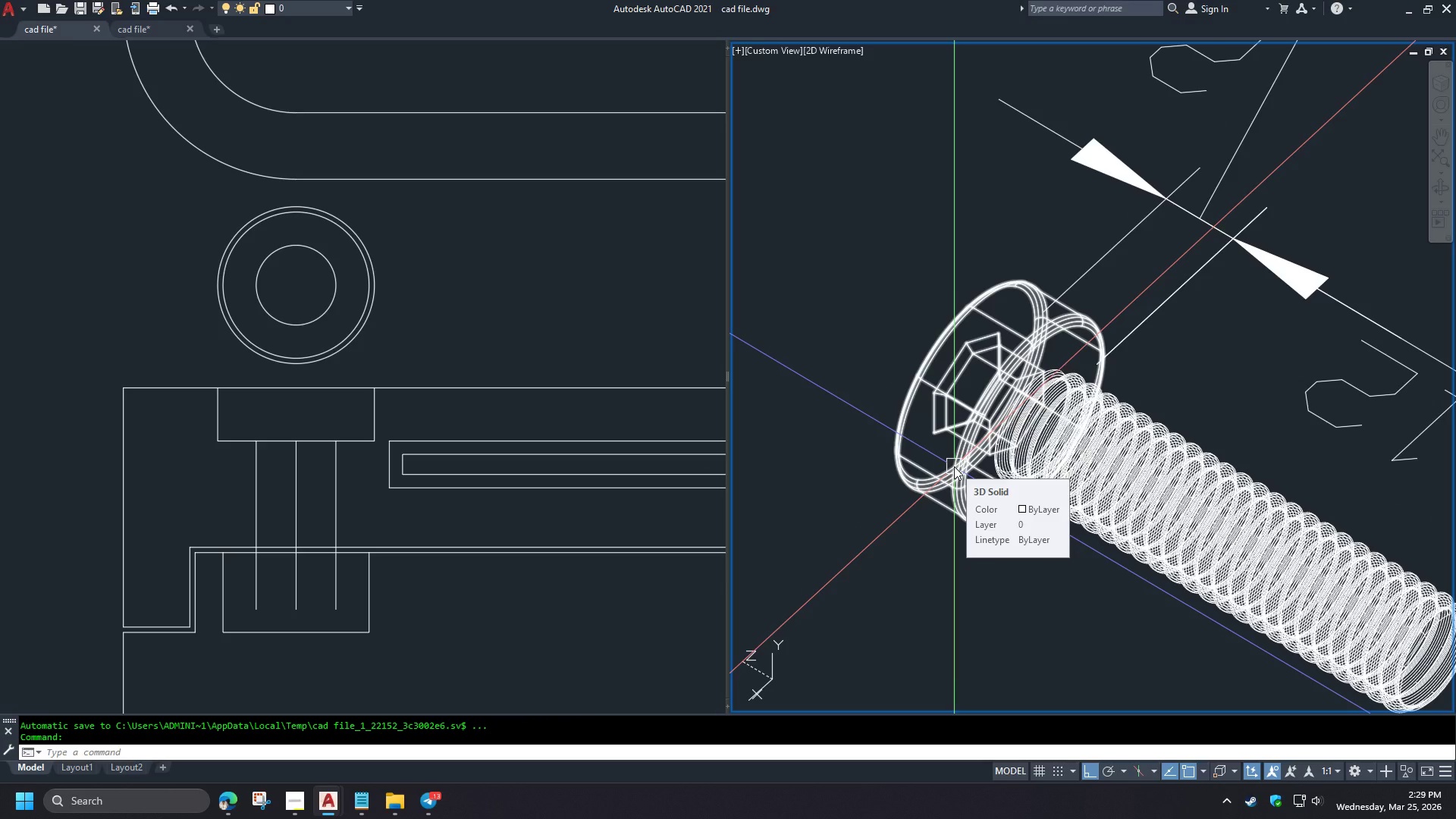 
left_click([954, 466])
 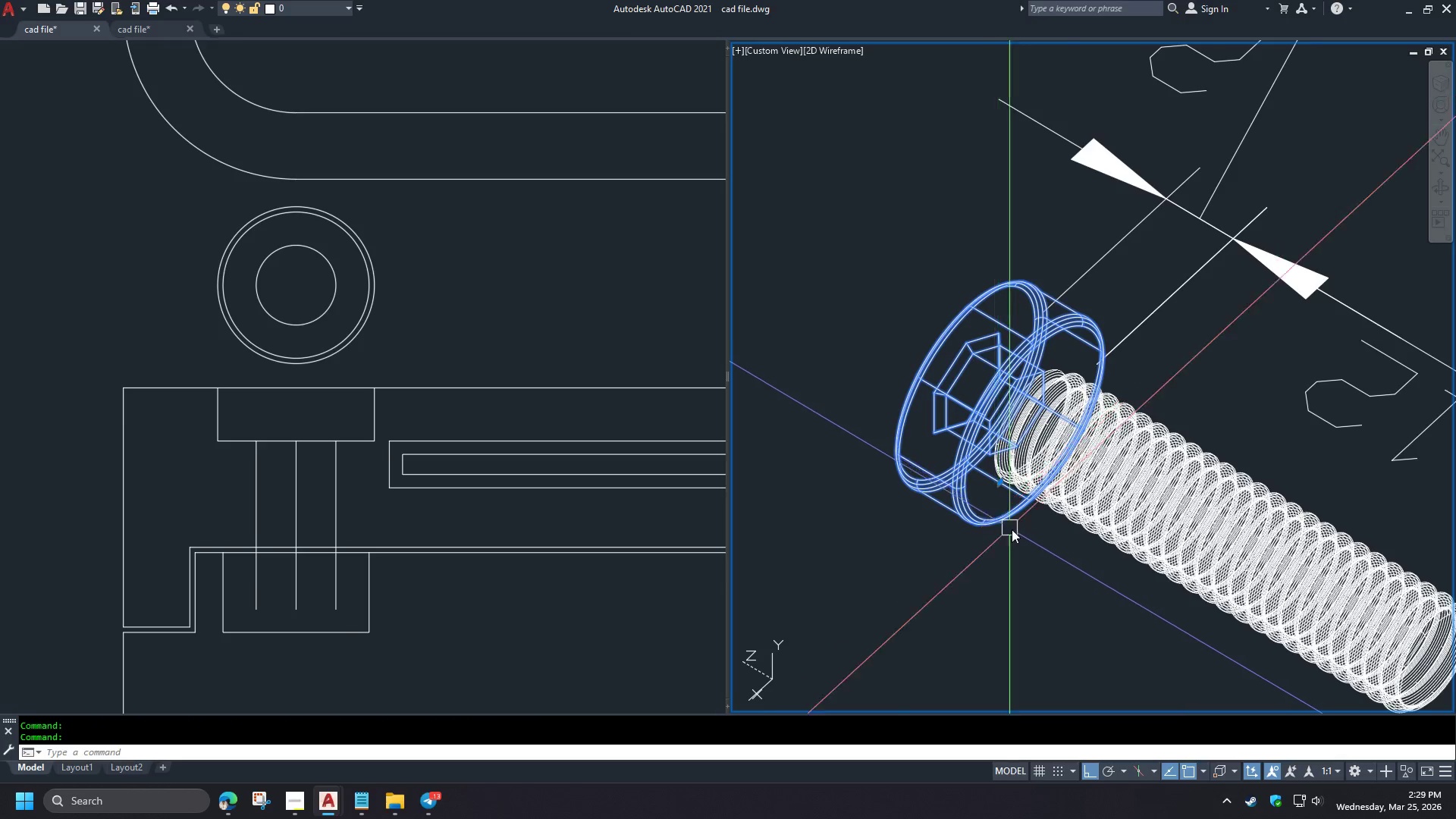 
key(Escape)
 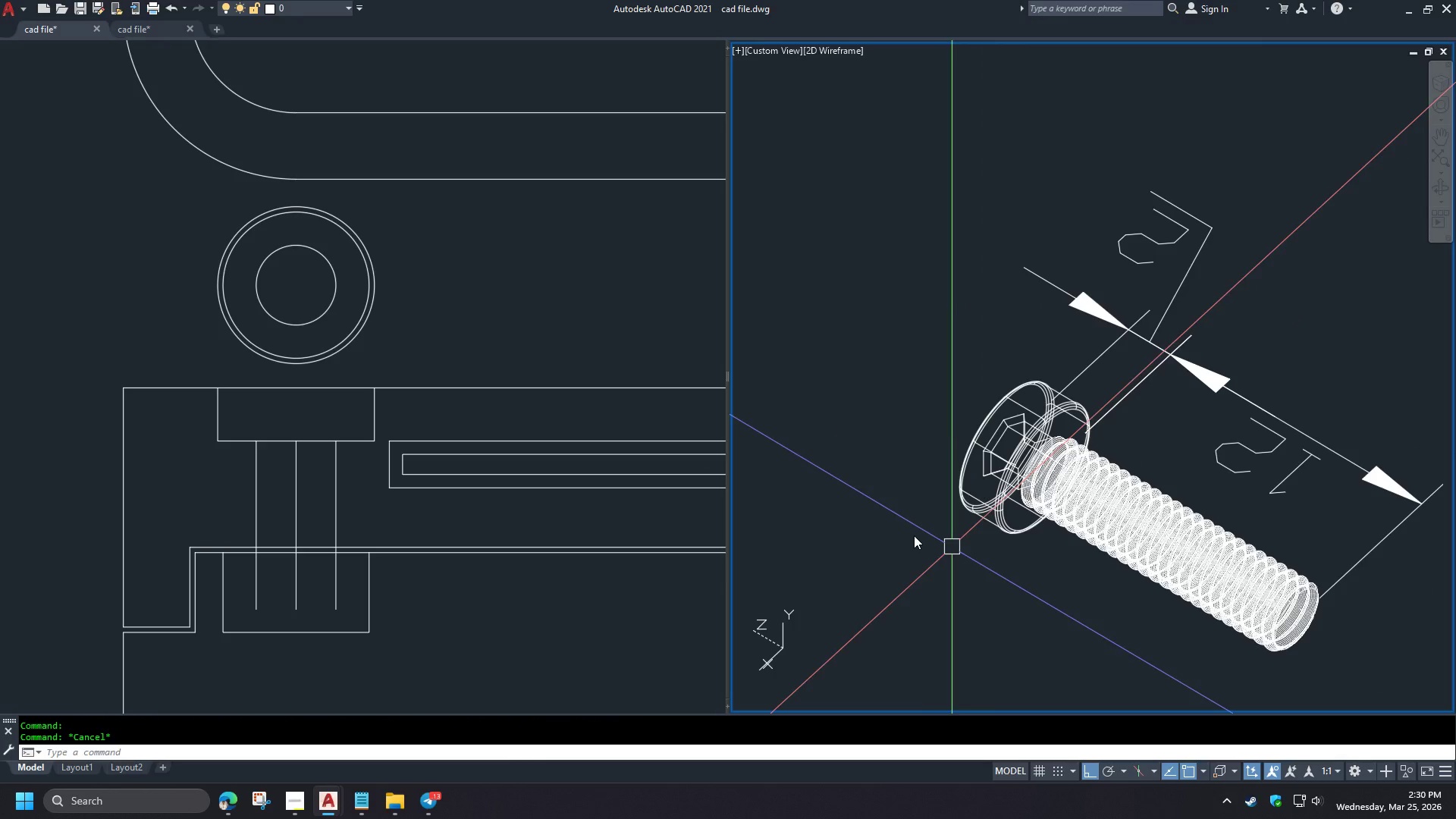 
scroll: coordinate [1065, 548], scroll_direction: down, amount: 1.0
 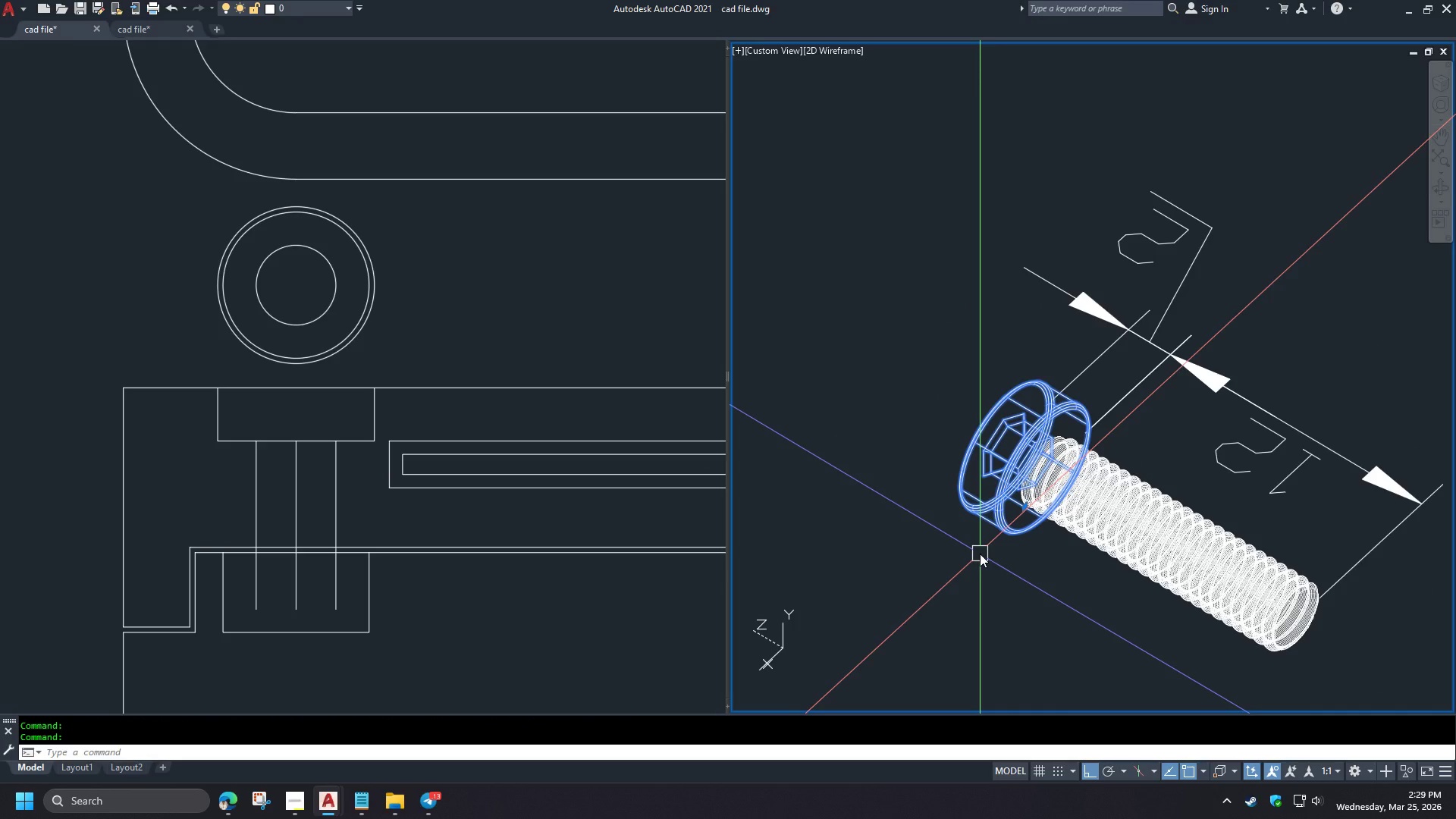 
left_click([371, 311])
 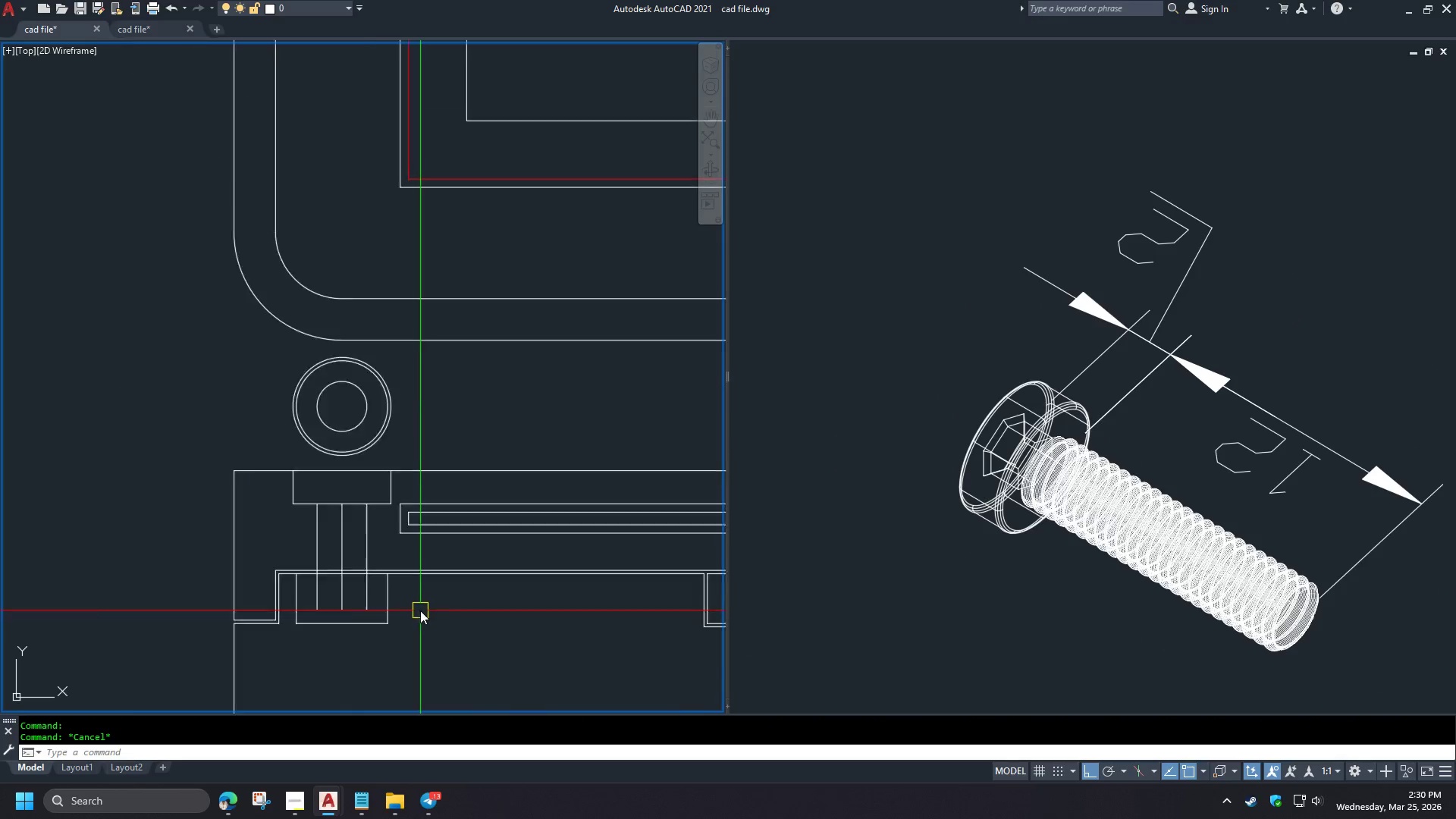 
scroll: coordinate [420, 620], scroll_direction: down, amount: 4.0
 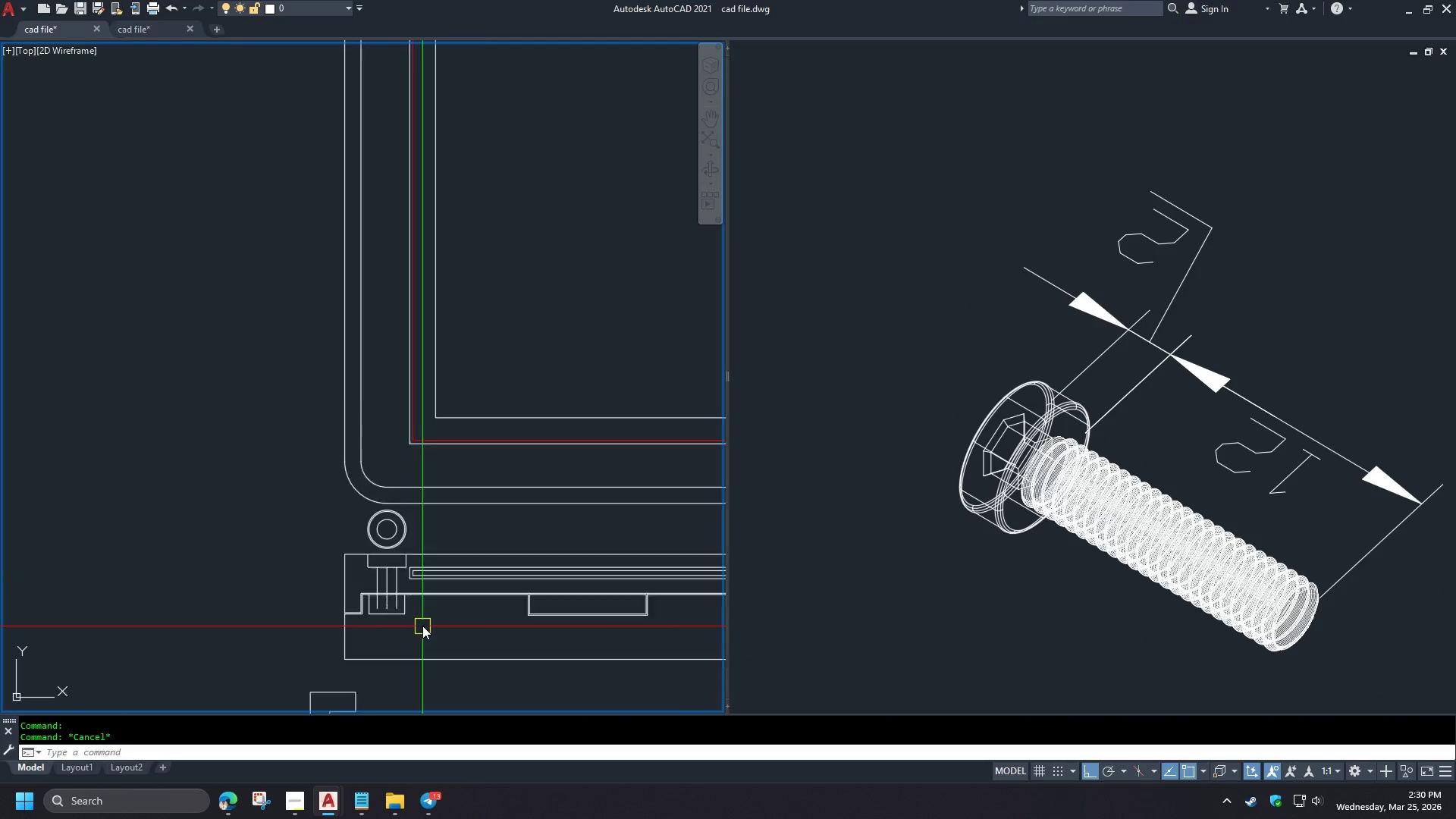 
scroll: coordinate [422, 624], scroll_direction: up, amount: 3.0
 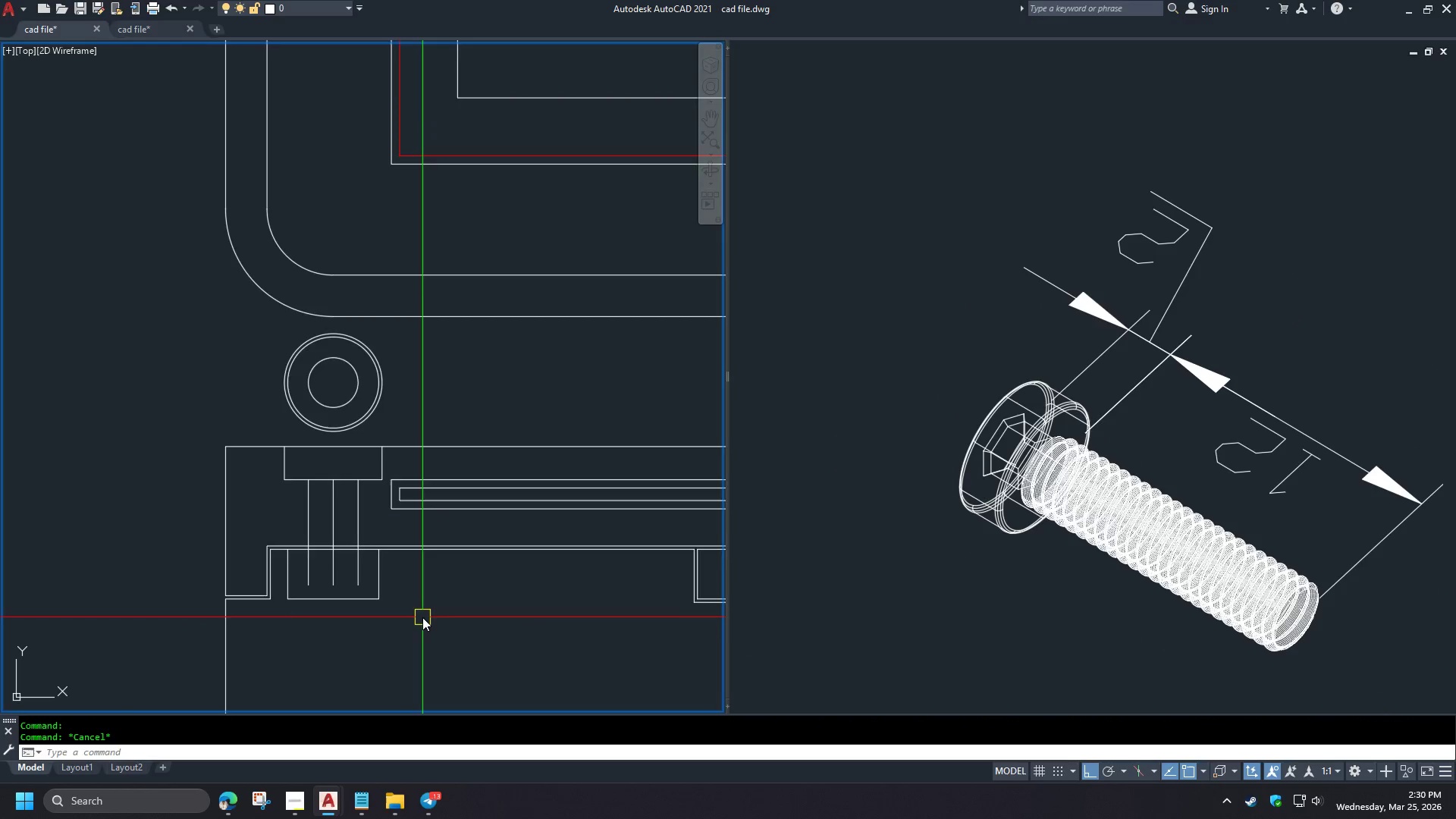 
scroll: coordinate [422, 617], scroll_direction: down, amount: 5.0
 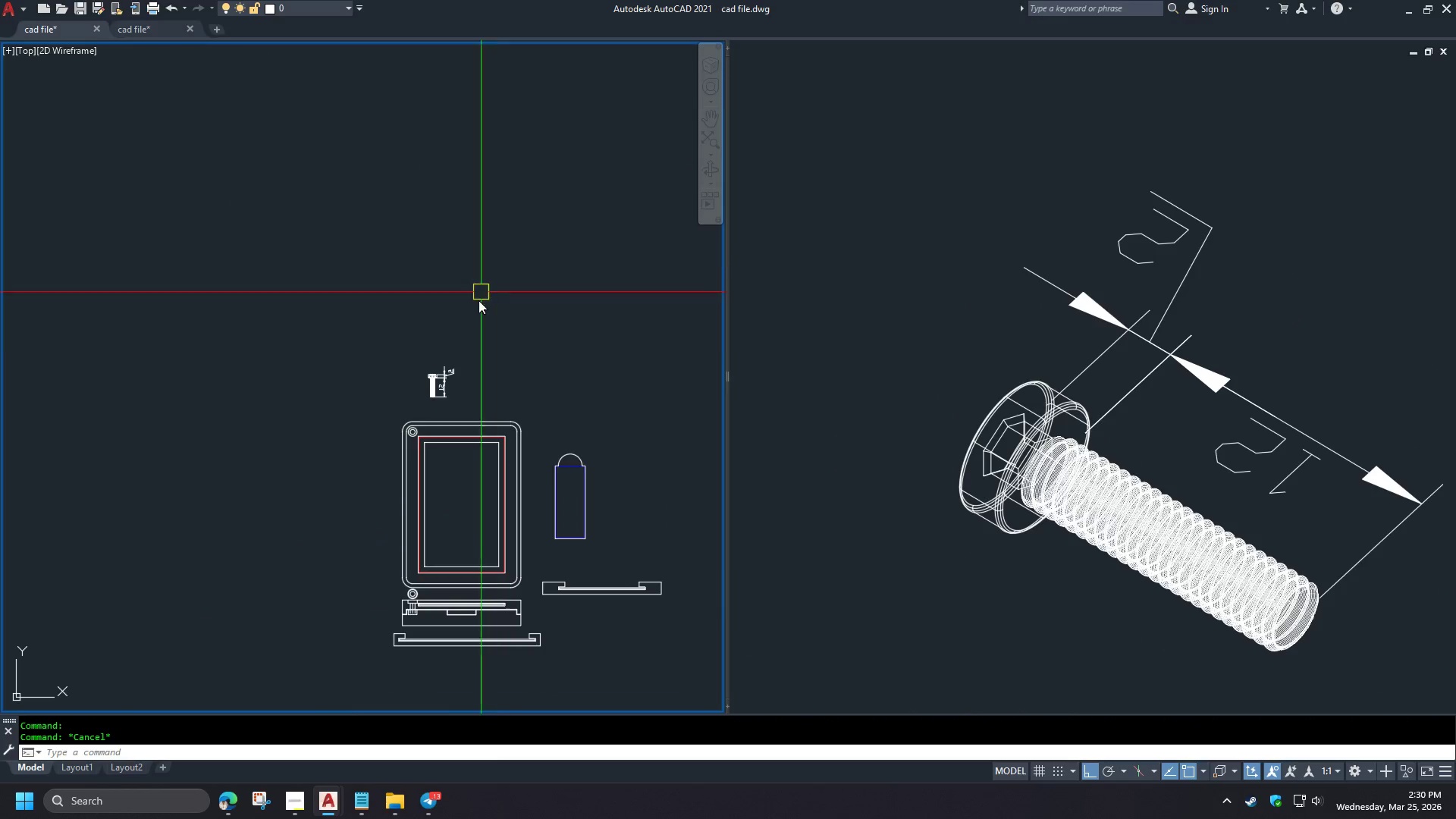 
scroll: coordinate [315, 529], scroll_direction: up, amount: 7.0
 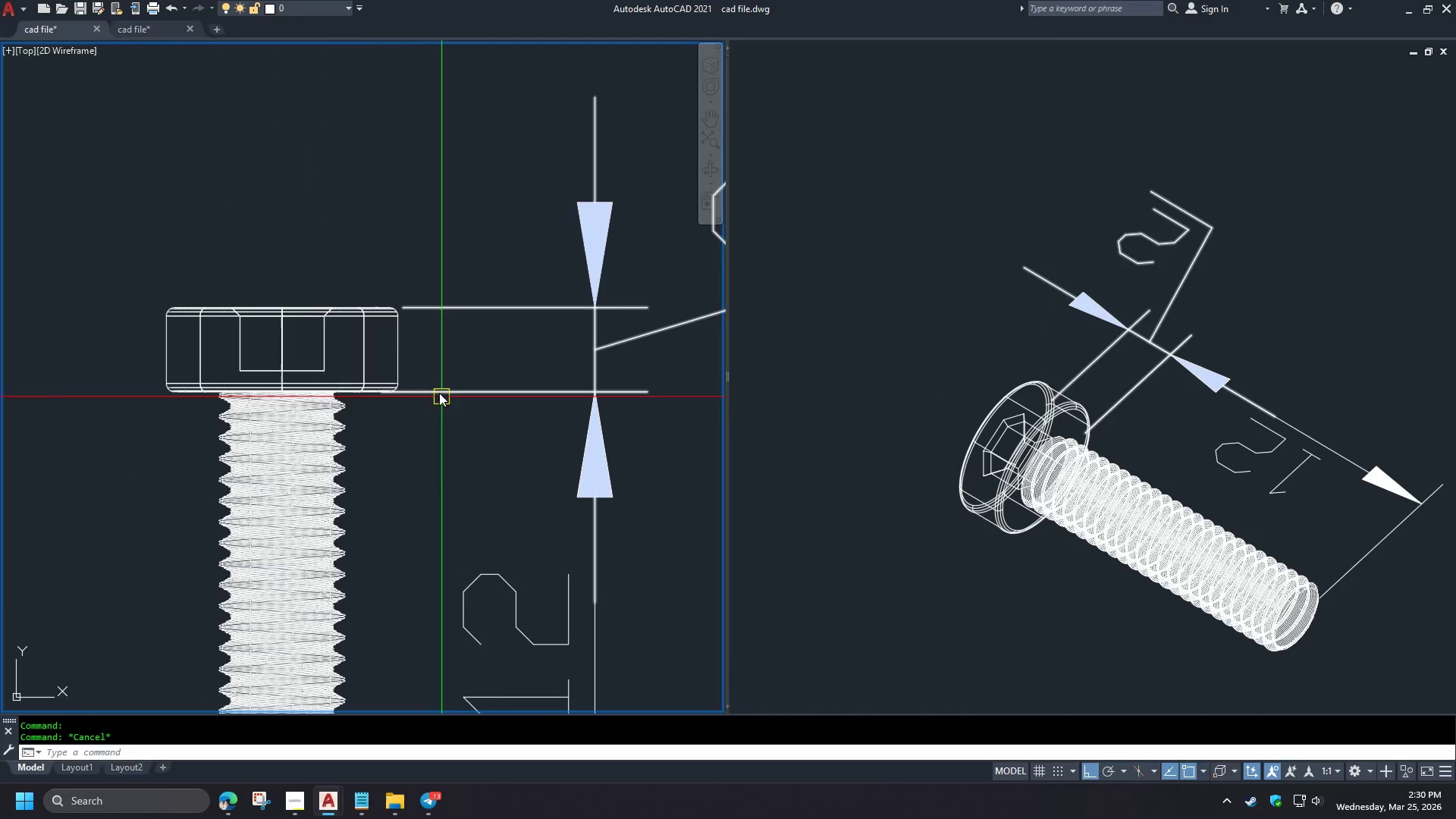 
scroll: coordinate [431, 340], scroll_direction: down, amount: 2.0
 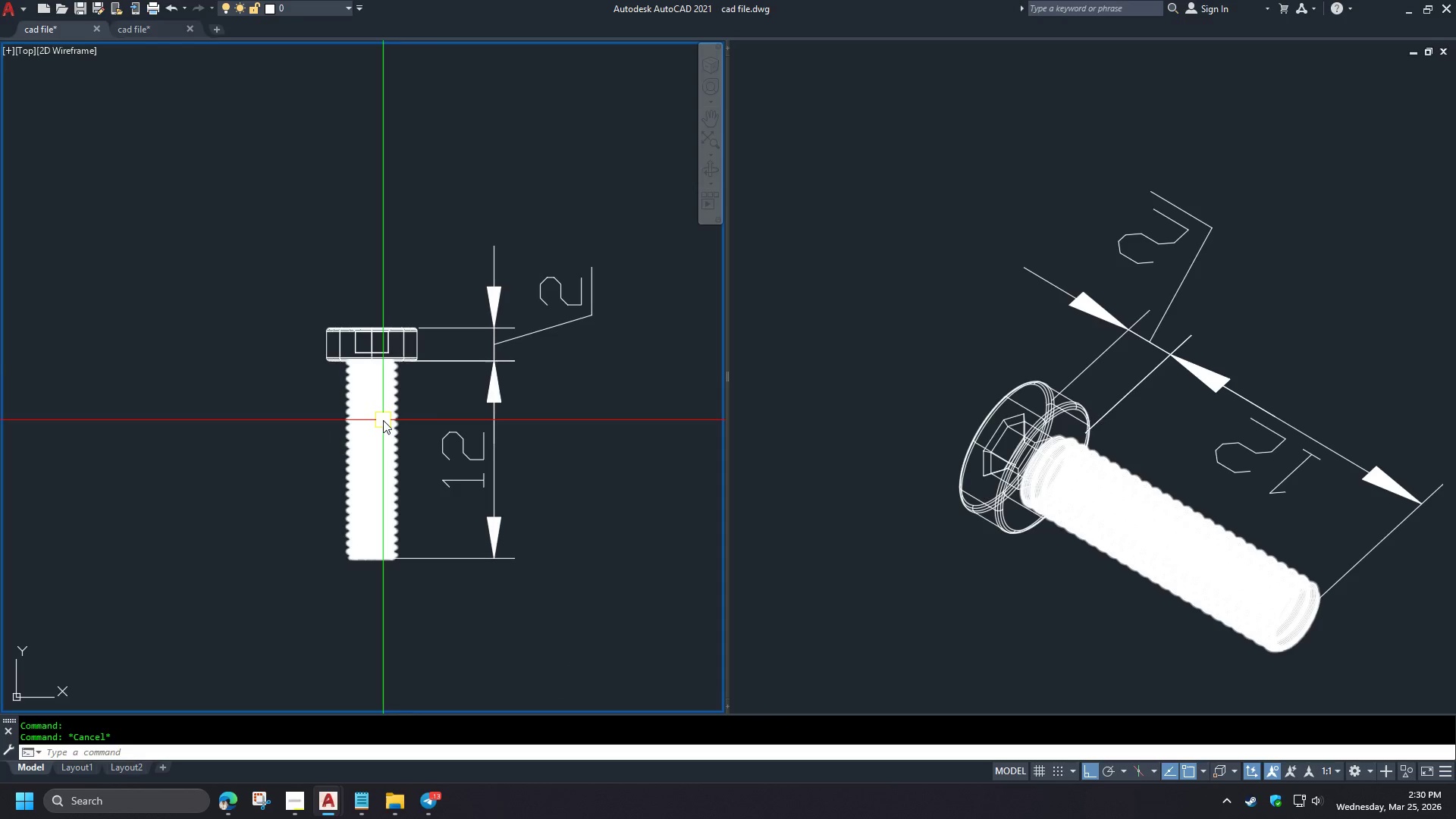 
hold_key(key=ShiftLeft, duration=1.41)
 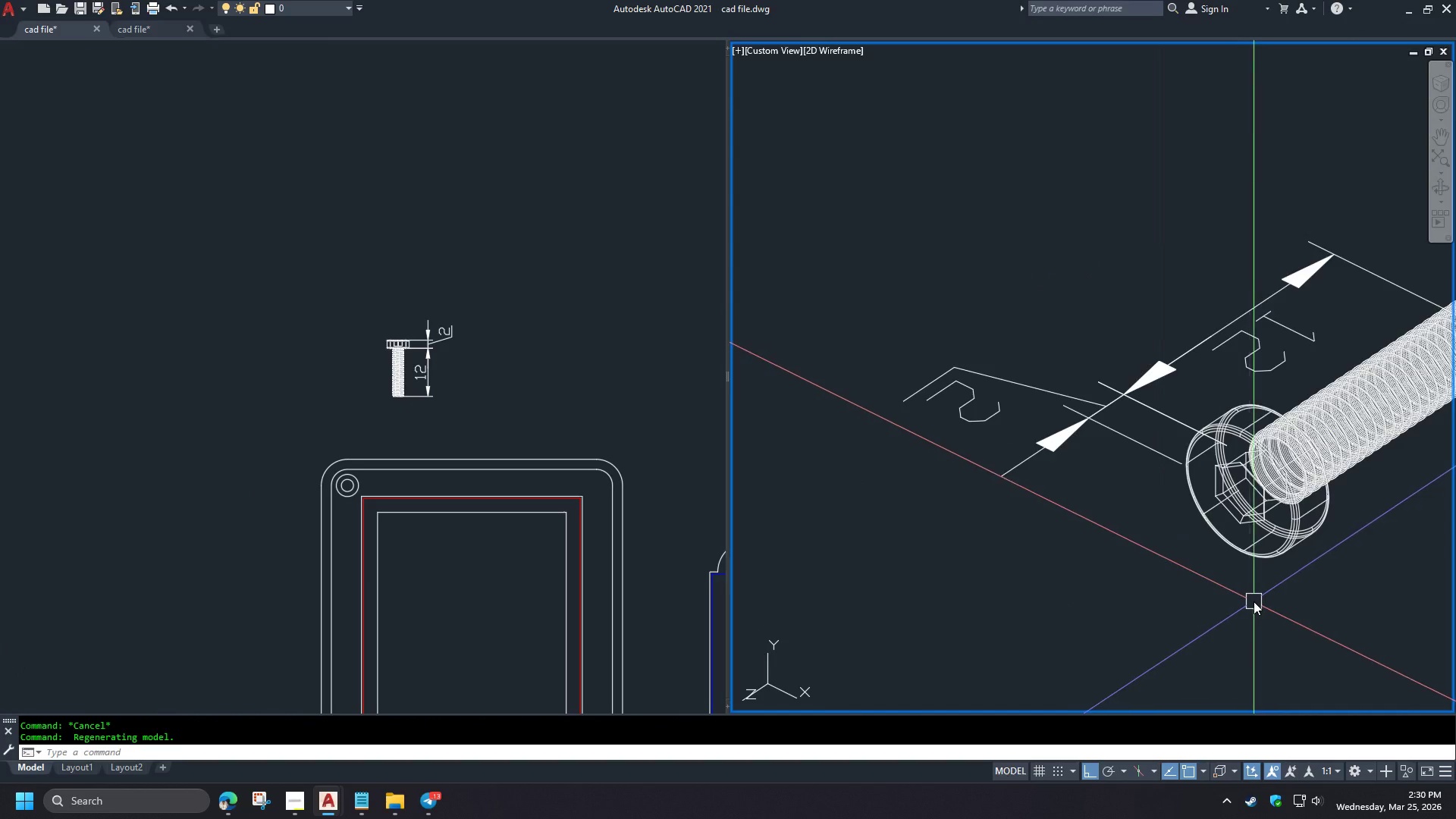 
scroll: coordinate [411, 340], scroll_direction: down, amount: 3.0
 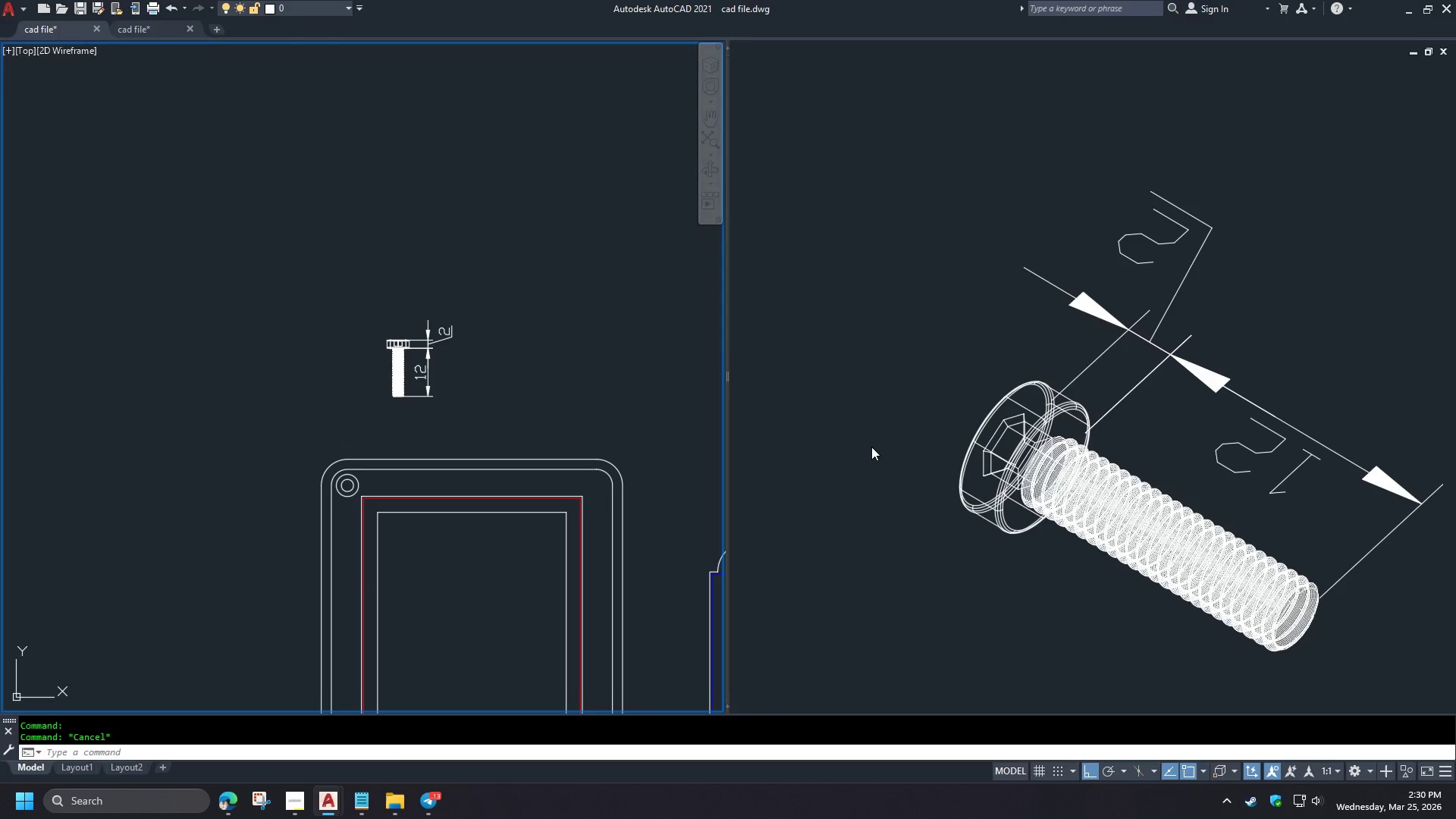 
scroll: coordinate [1241, 592], scroll_direction: up, amount: 2.0
 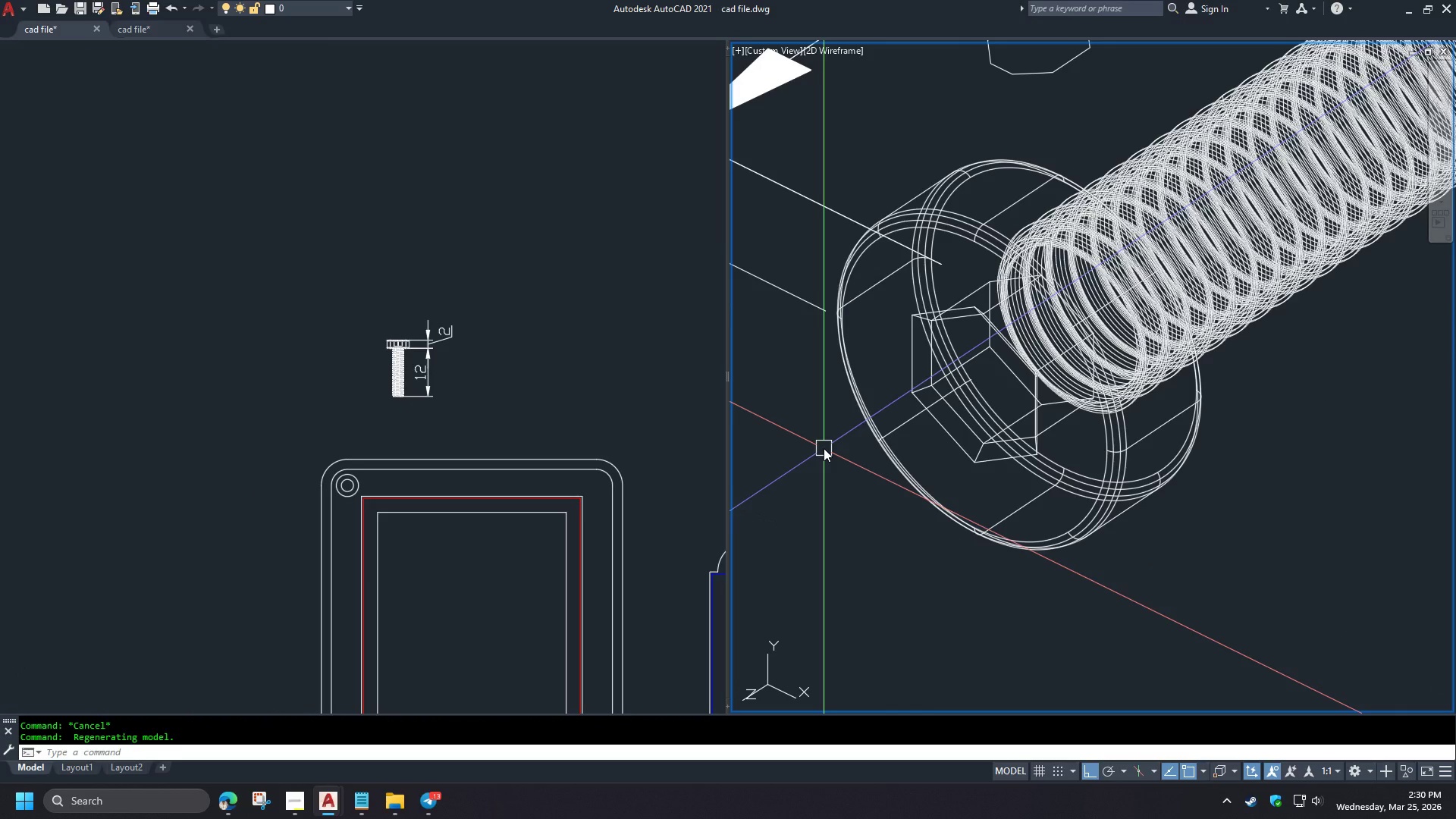 
left_click([236, 814])
 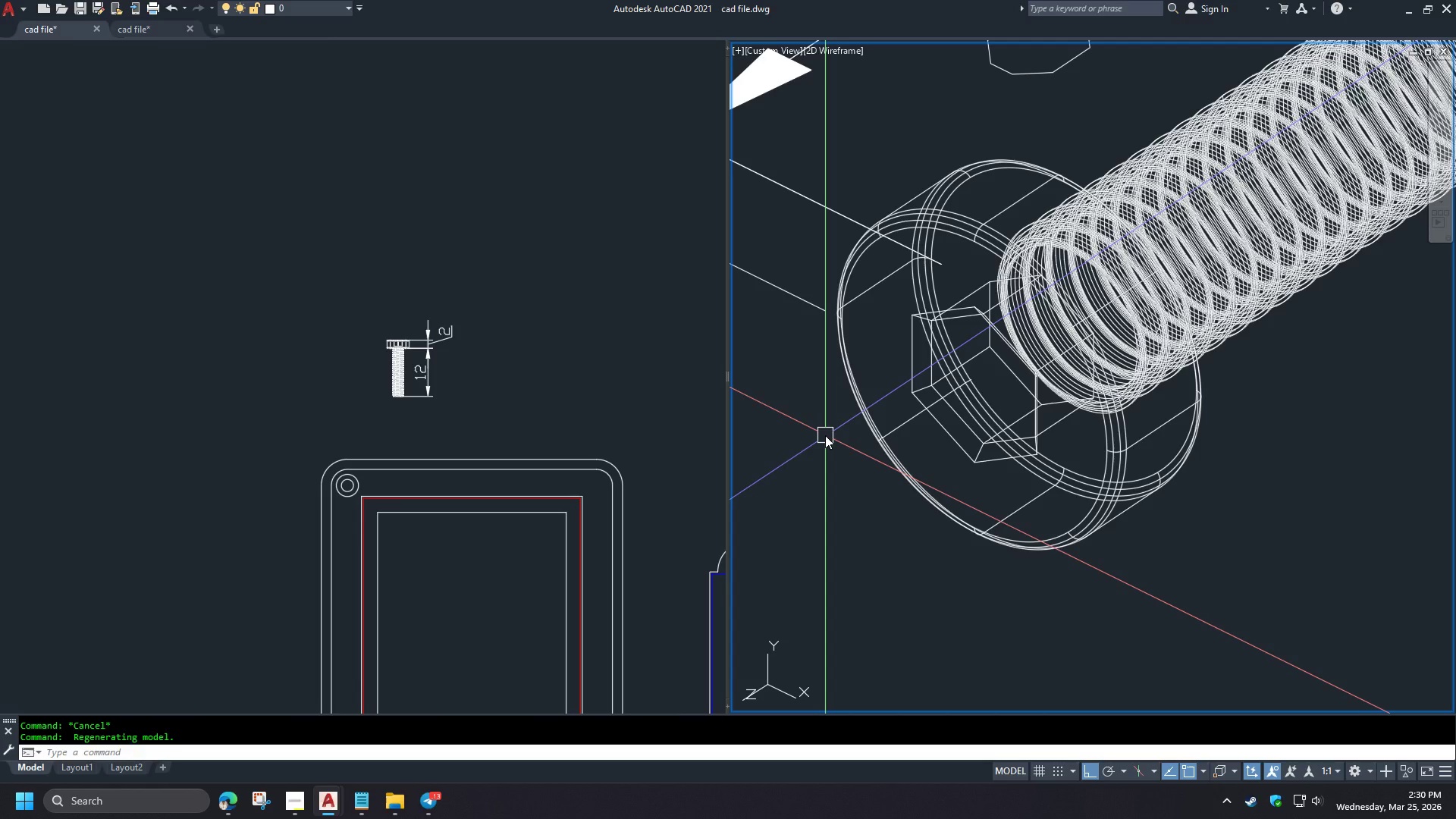 
wait(17.99)
 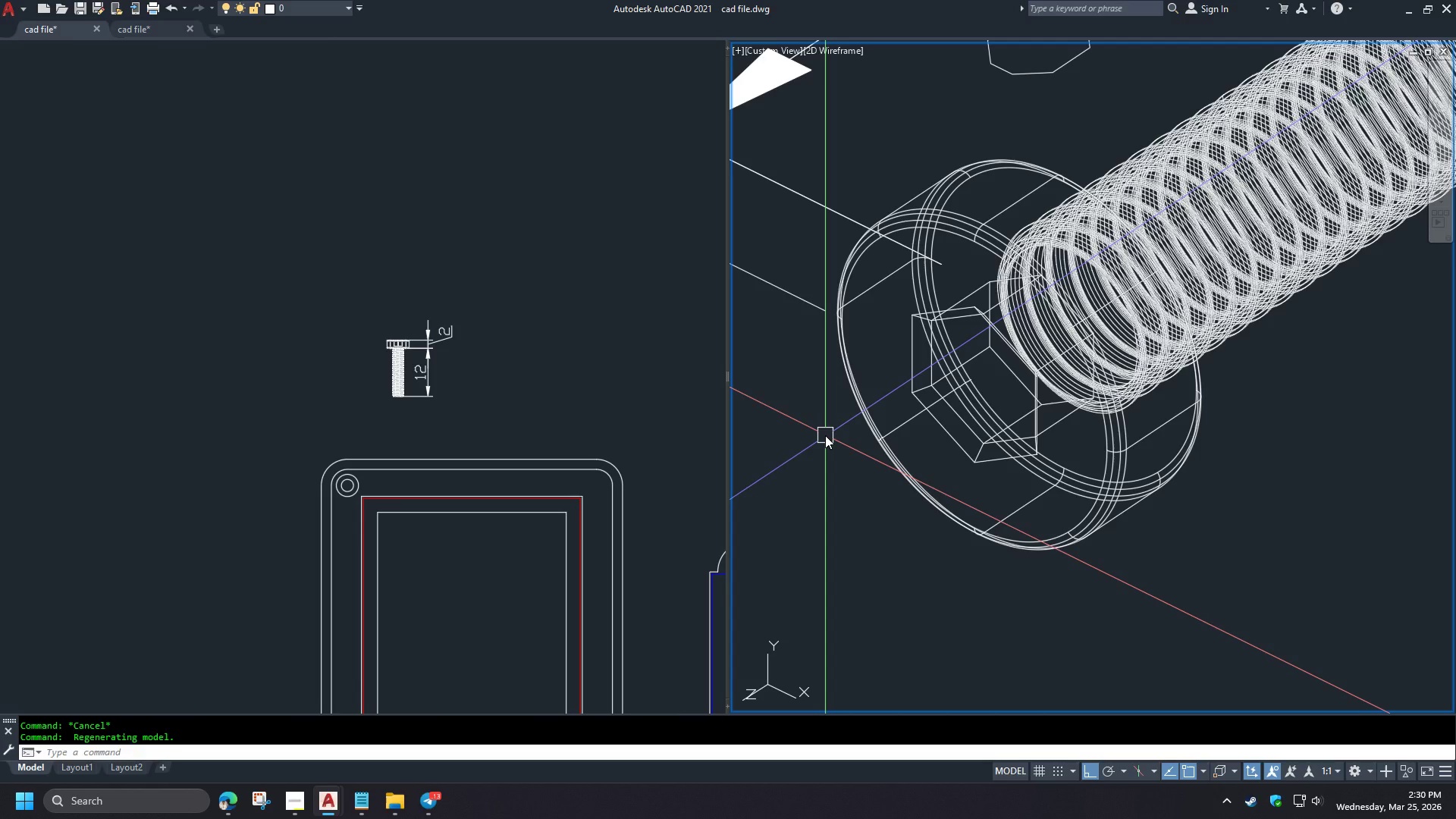 
left_click([610, 410])
 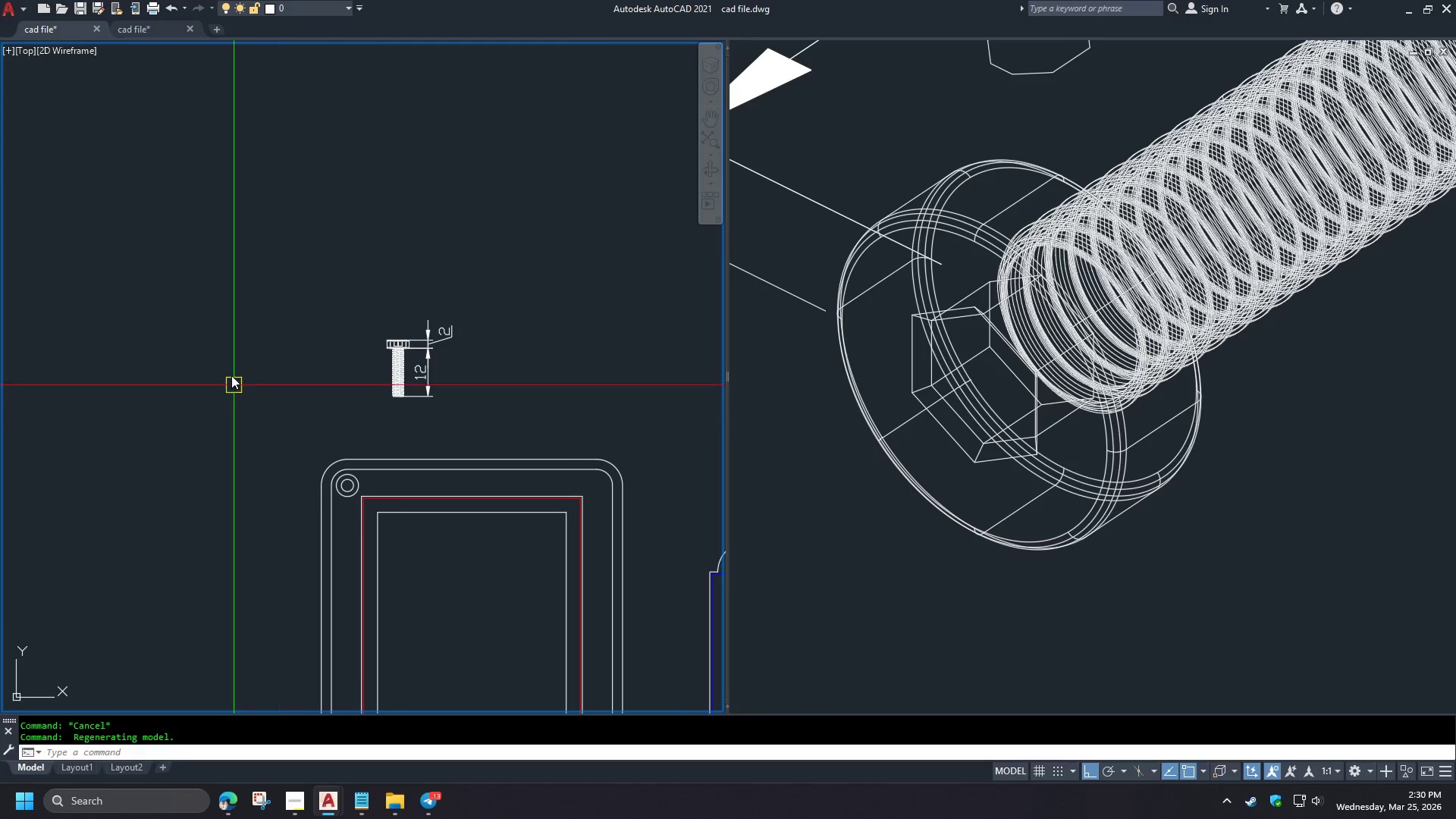 
scroll: coordinate [318, 286], scroll_direction: down, amount: 3.0
 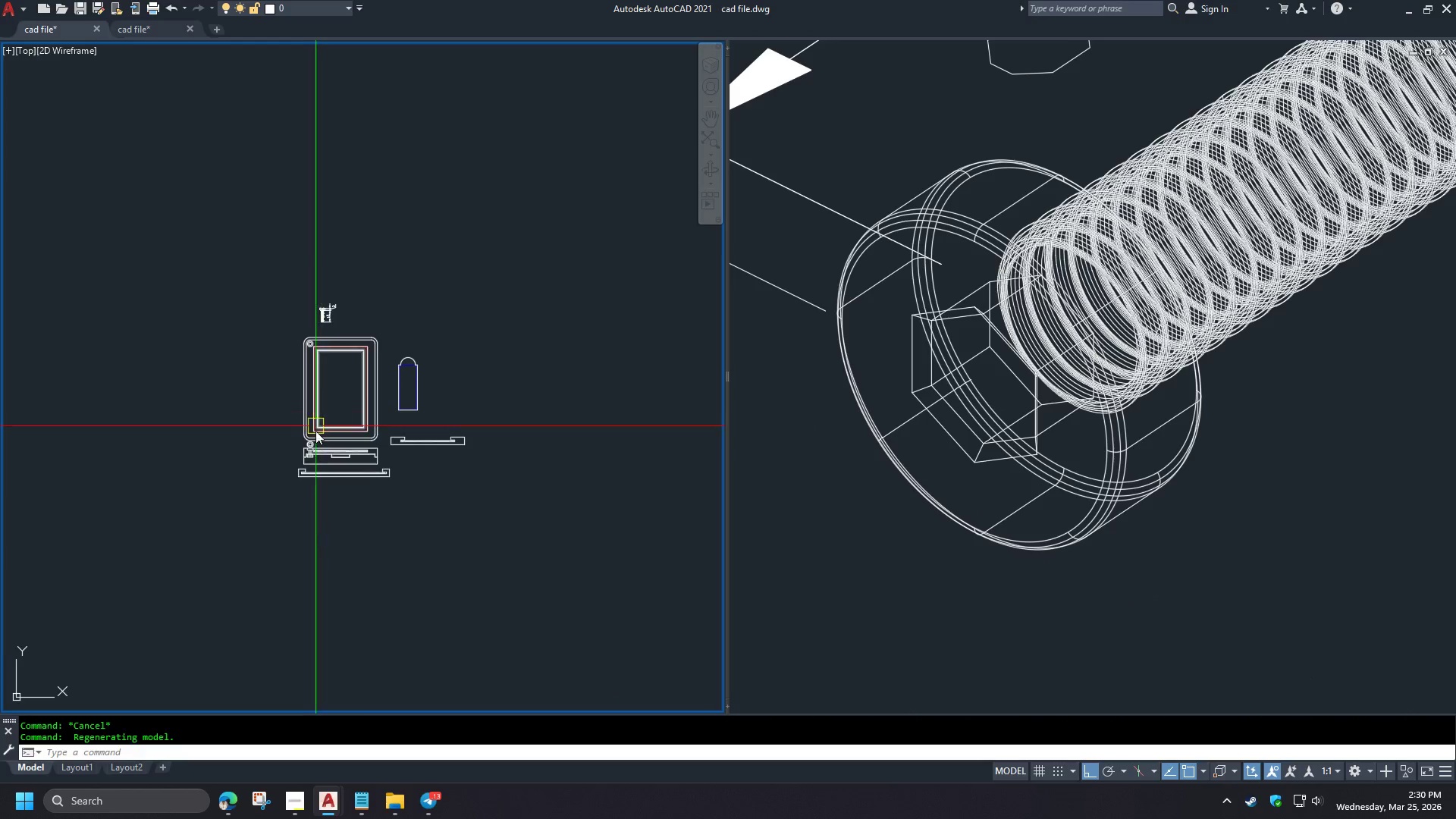 
scroll: coordinate [248, 435], scroll_direction: up, amount: 8.0
 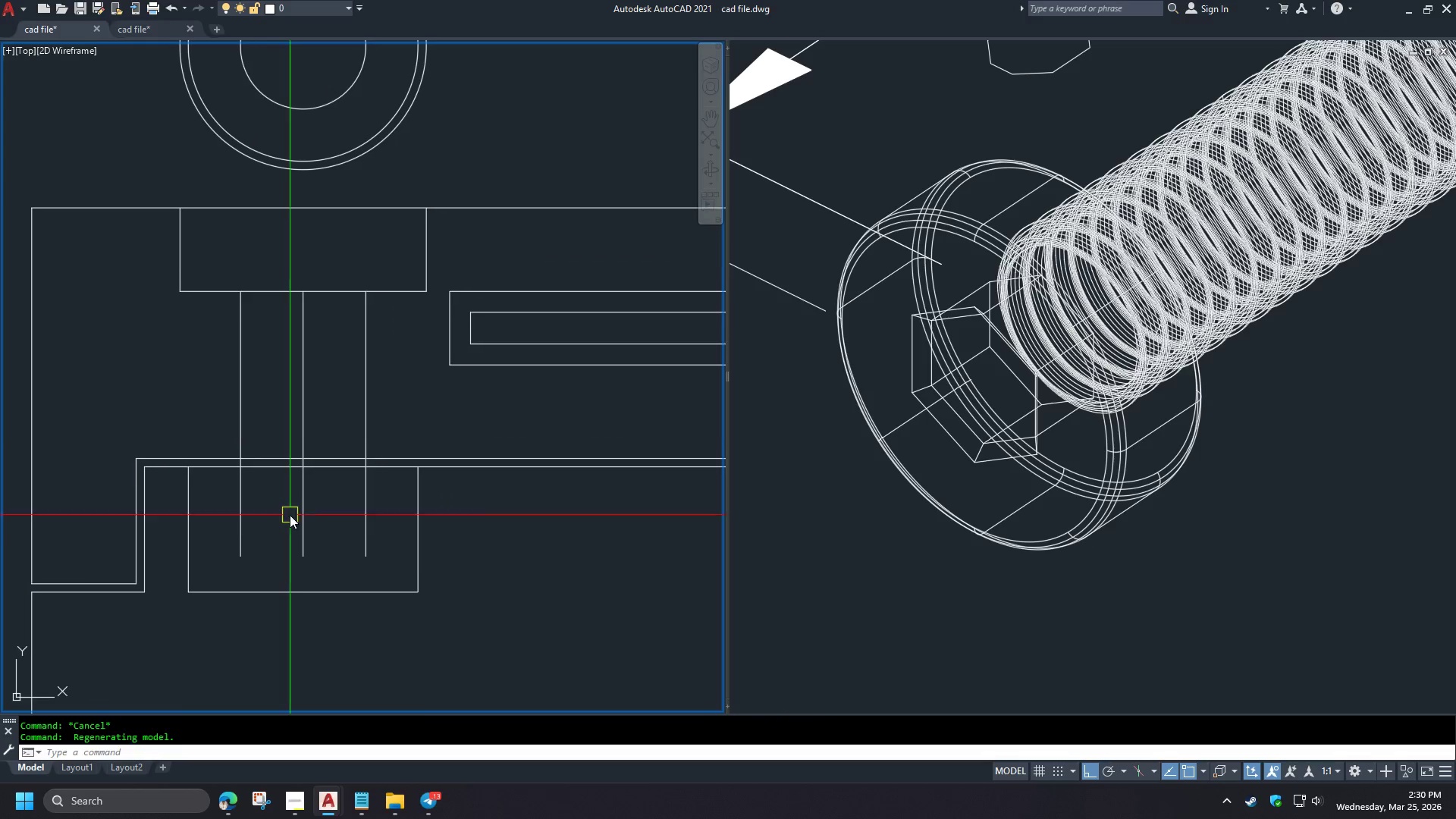 
scroll: coordinate [272, 468], scroll_direction: down, amount: 3.0
 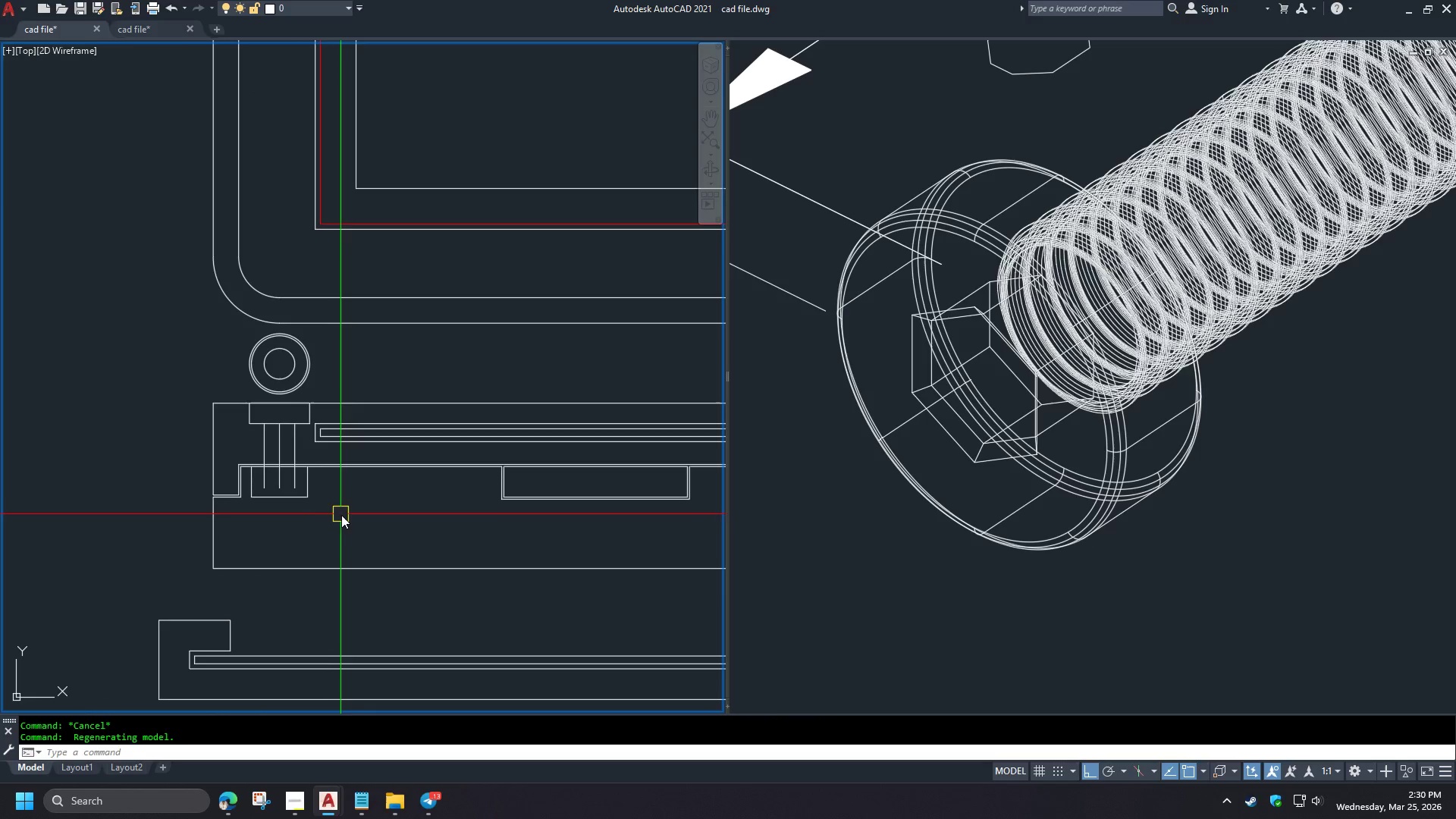 
left_click([233, 808])
 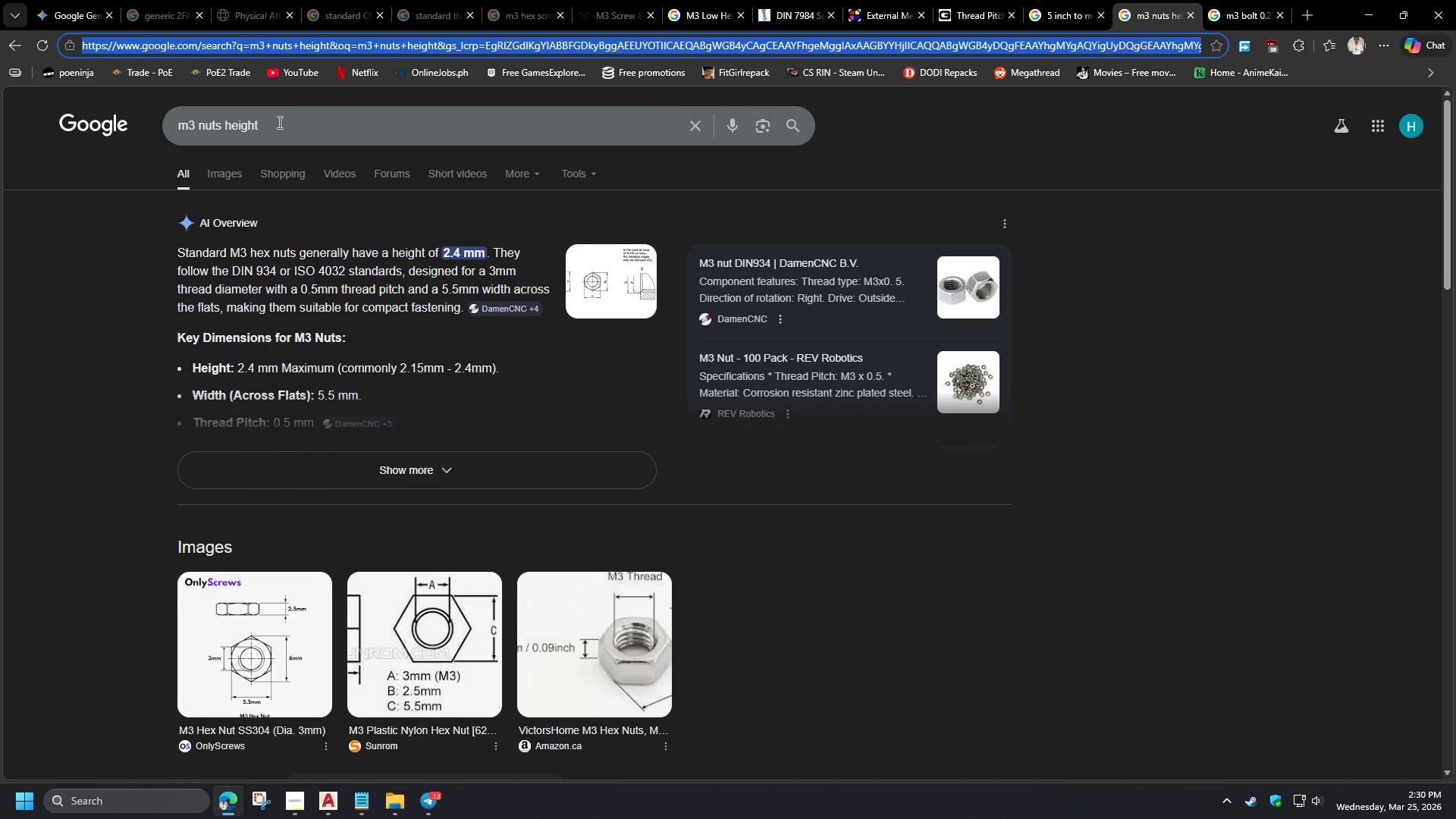 
left_click_drag(start_coordinate=[279, 122], to_coordinate=[136, 125])
 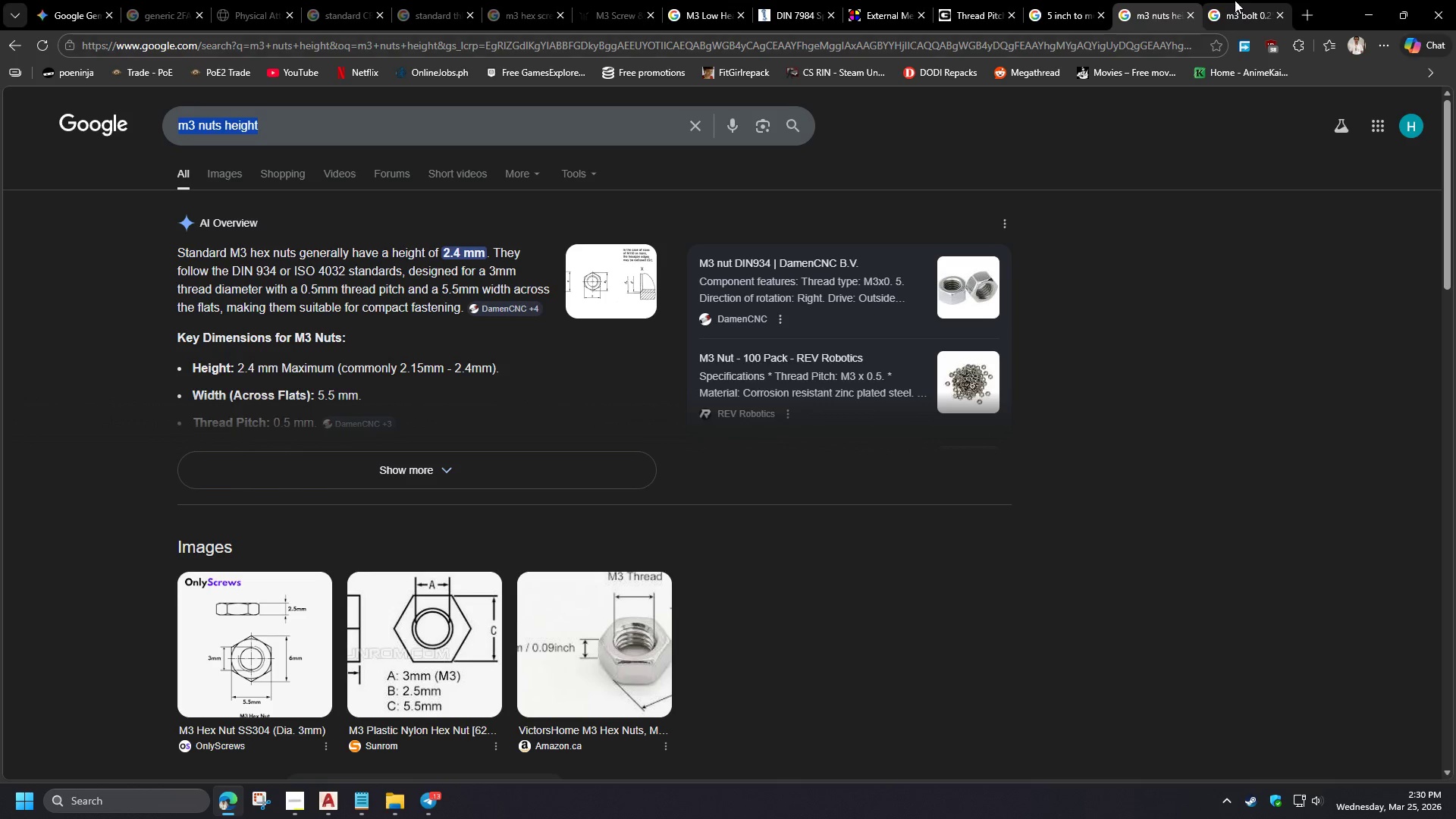 
left_click([1245, 0])
 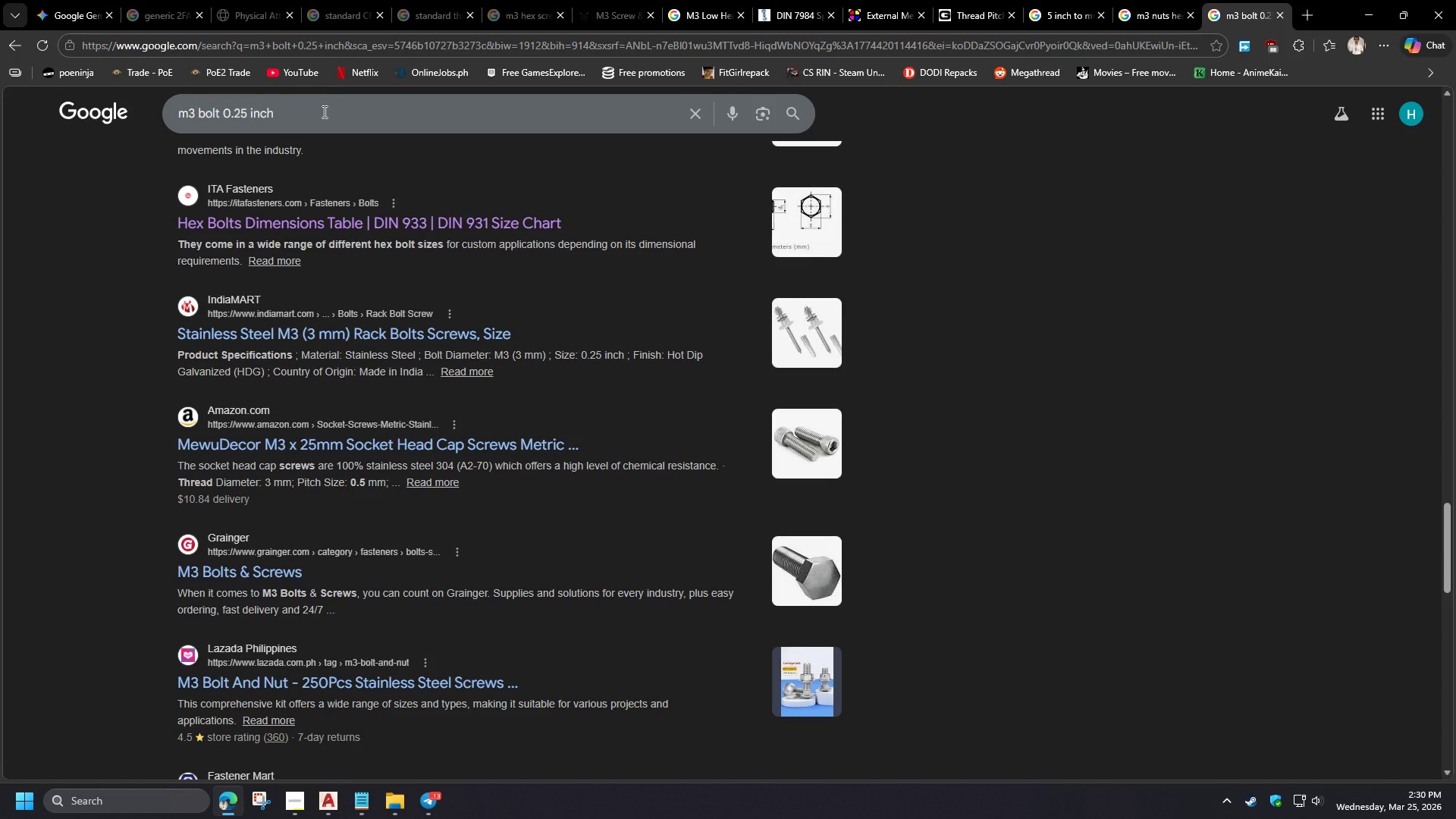 
left_click_drag(start_coordinate=[311, 114], to_coordinate=[222, 111])
 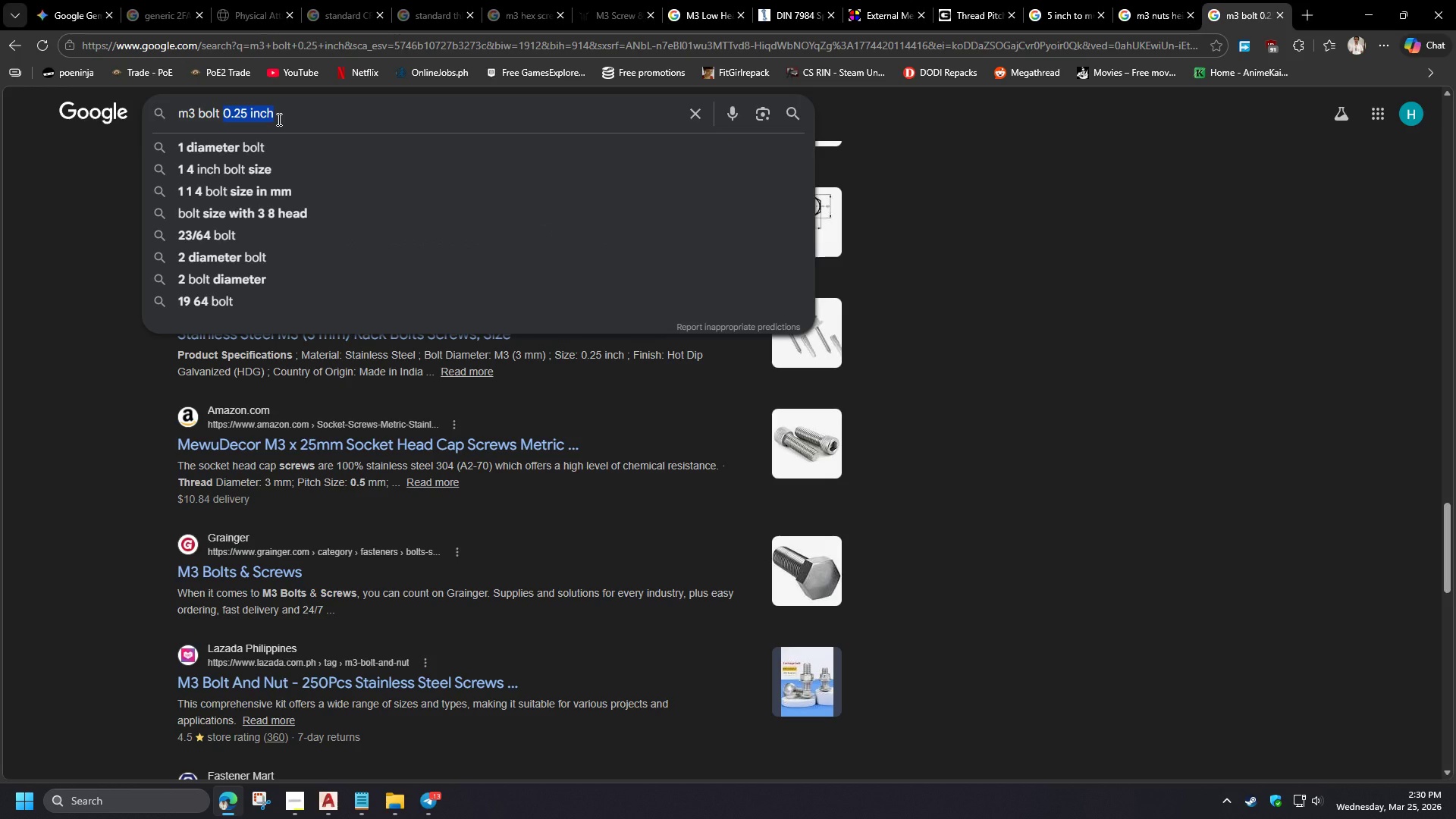 
key(Control+ControlLeft)
 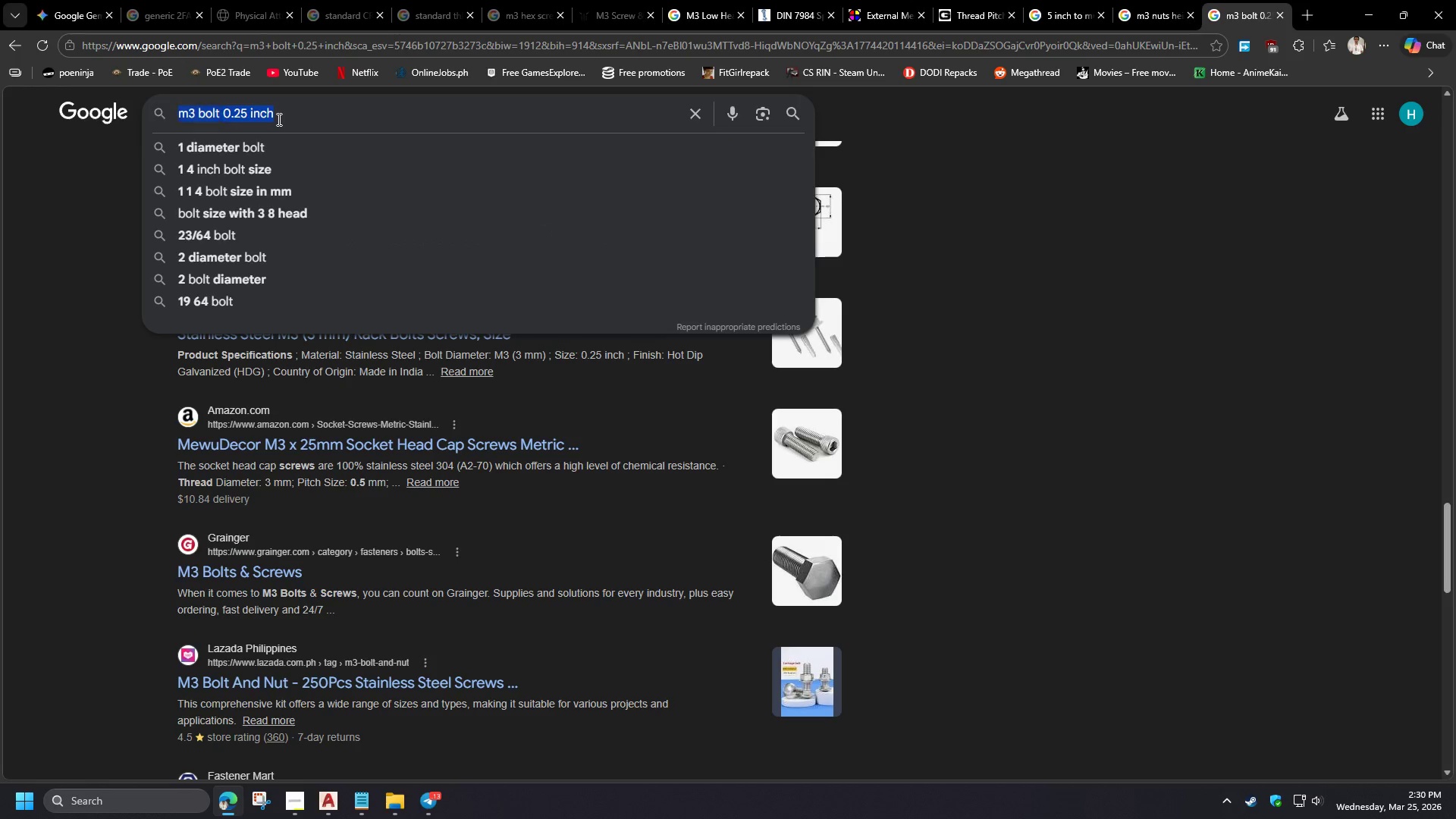 
key(Control+A)
 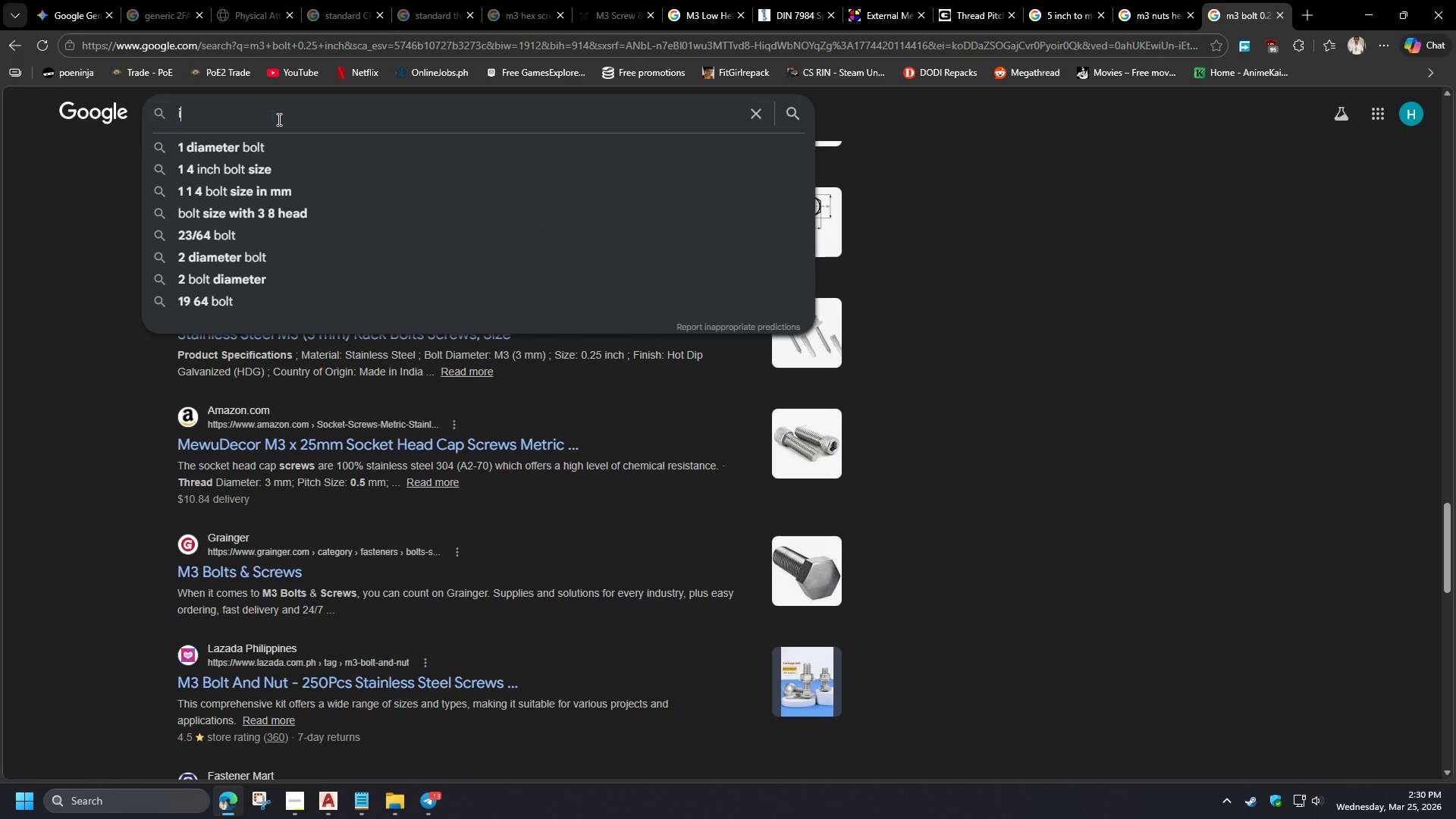 
type(is there an)
key(Backspace)
type( m3 bolt 1 four)
 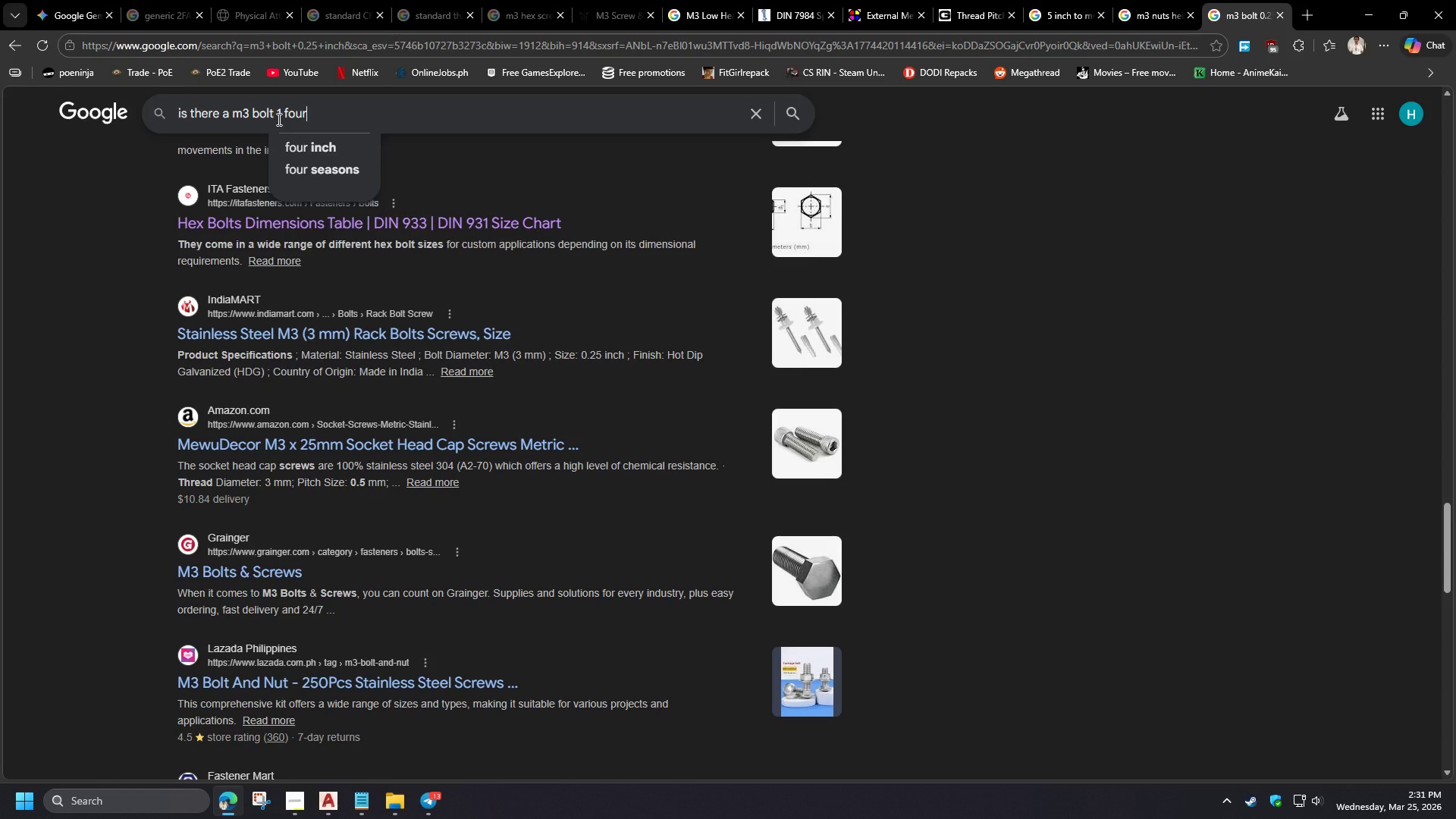 
type(th)
 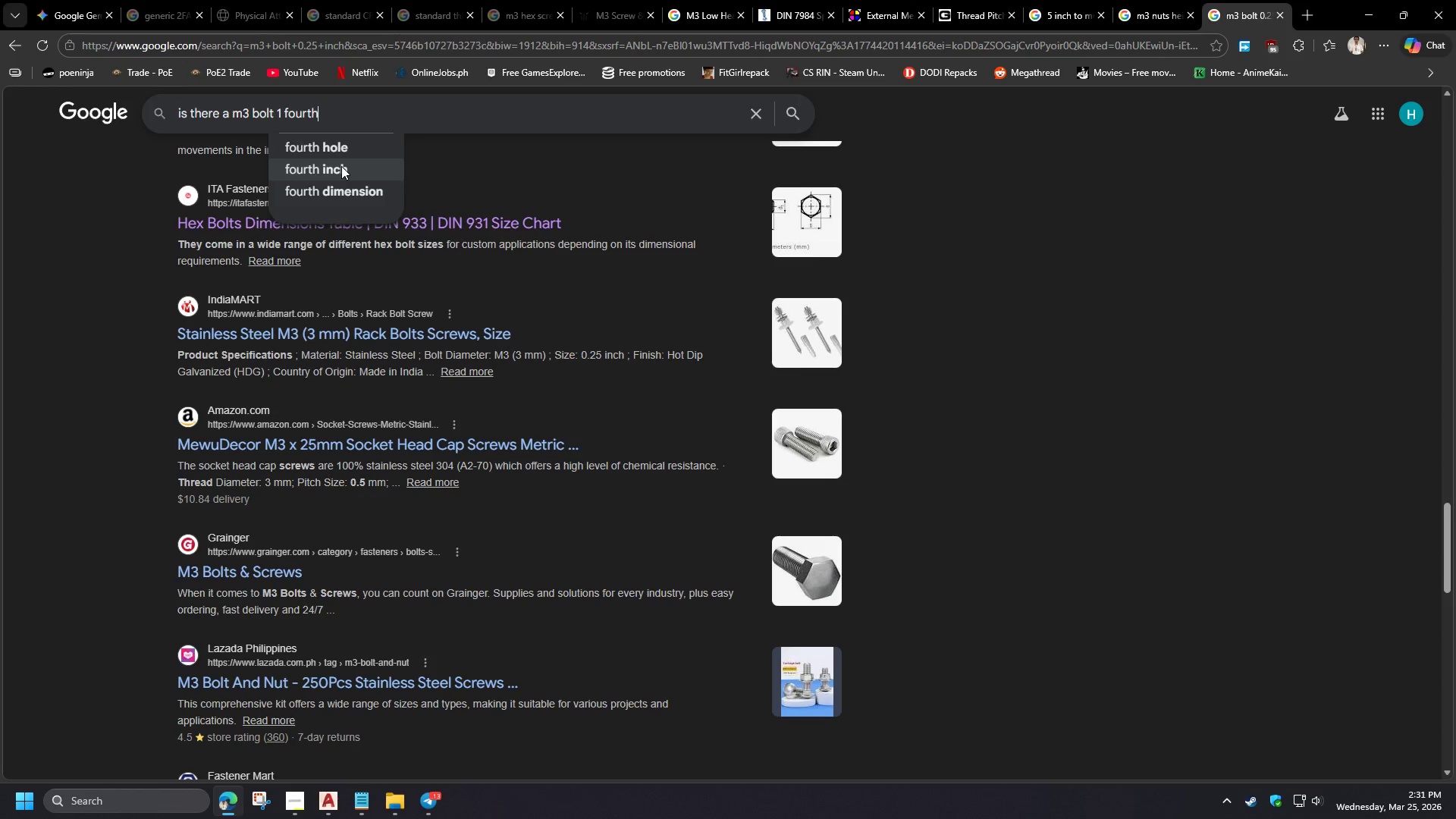 
left_click([341, 166])
 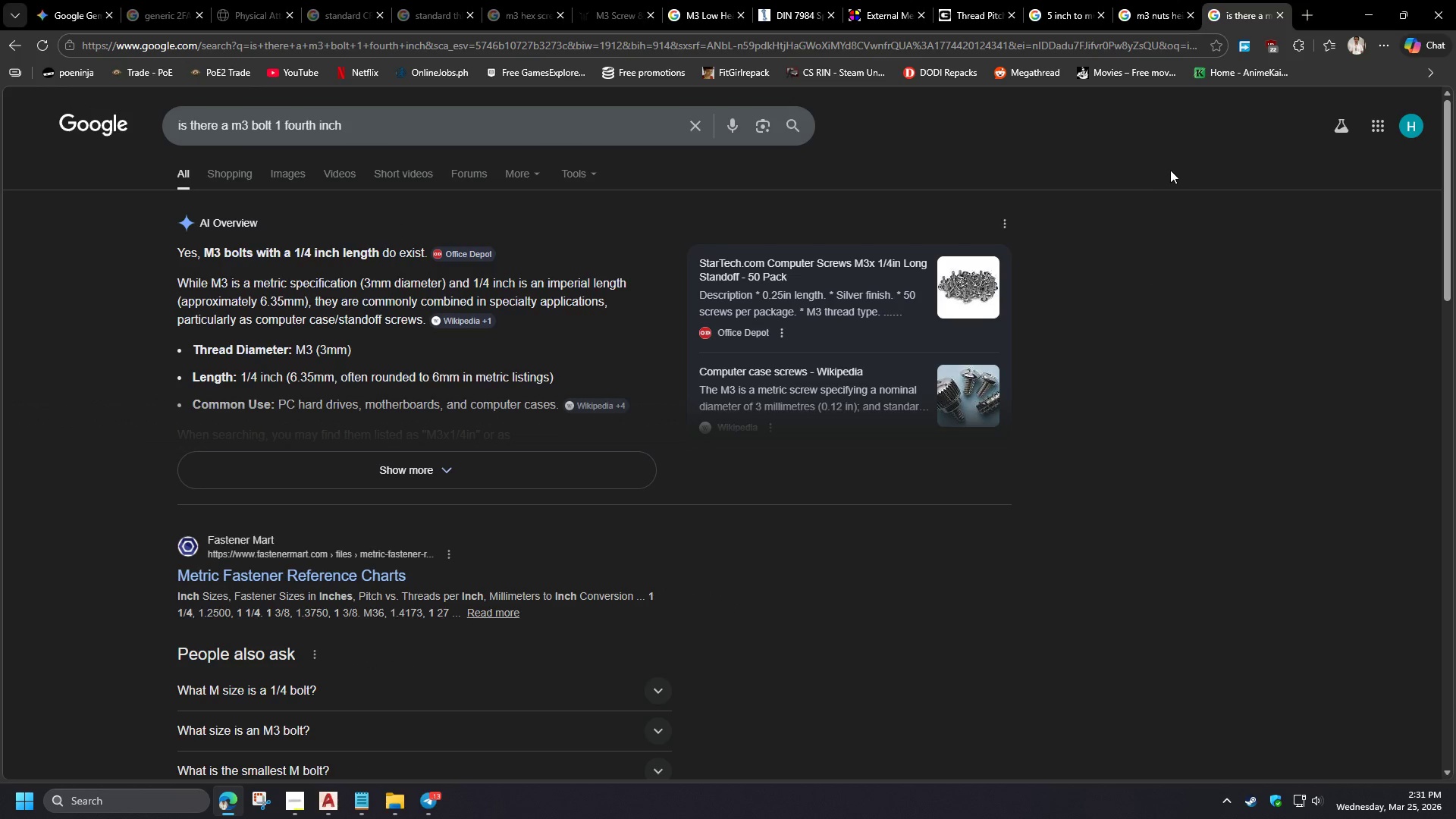 
wait(14.78)
 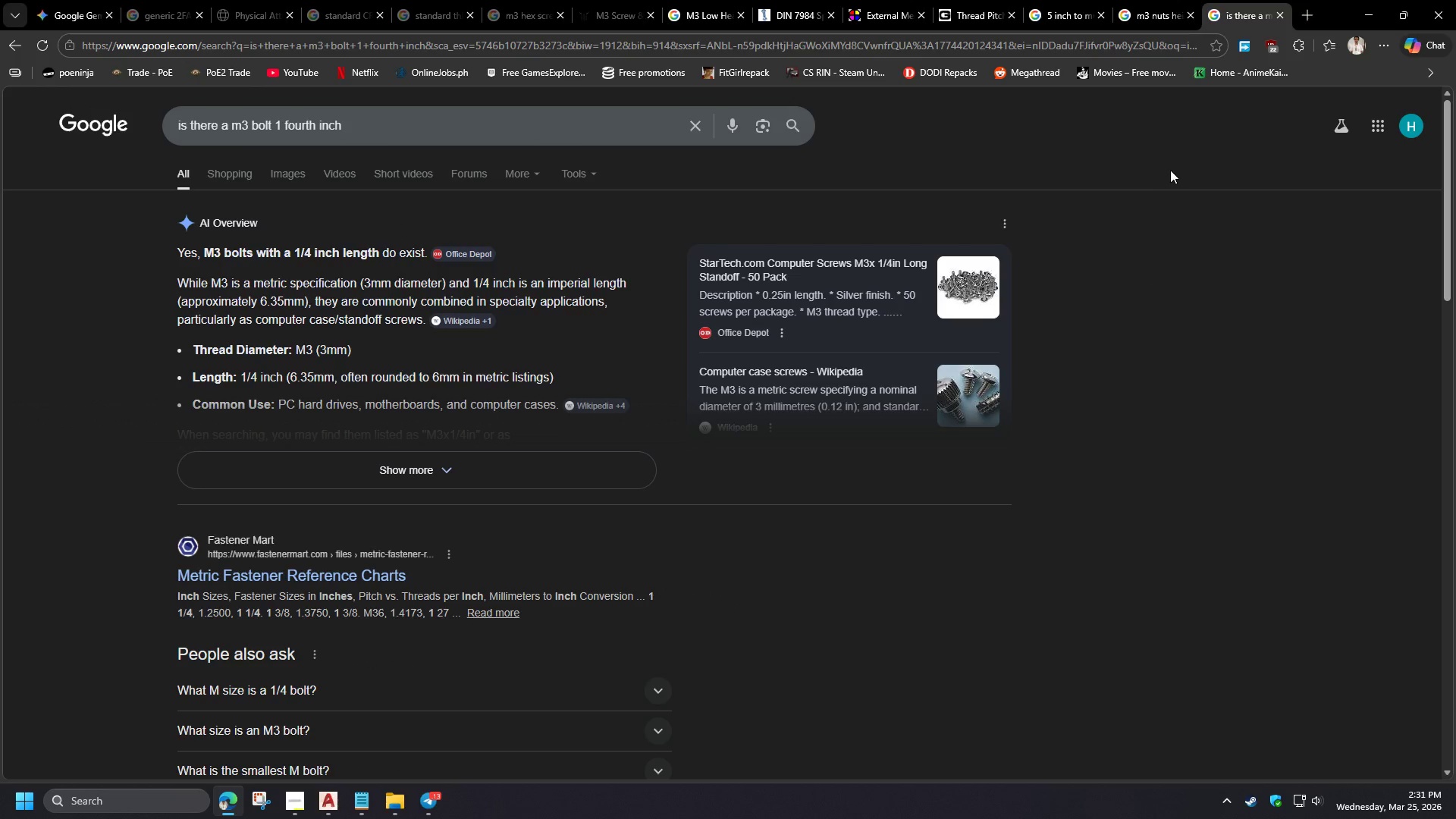 
left_click([1363, 11])
 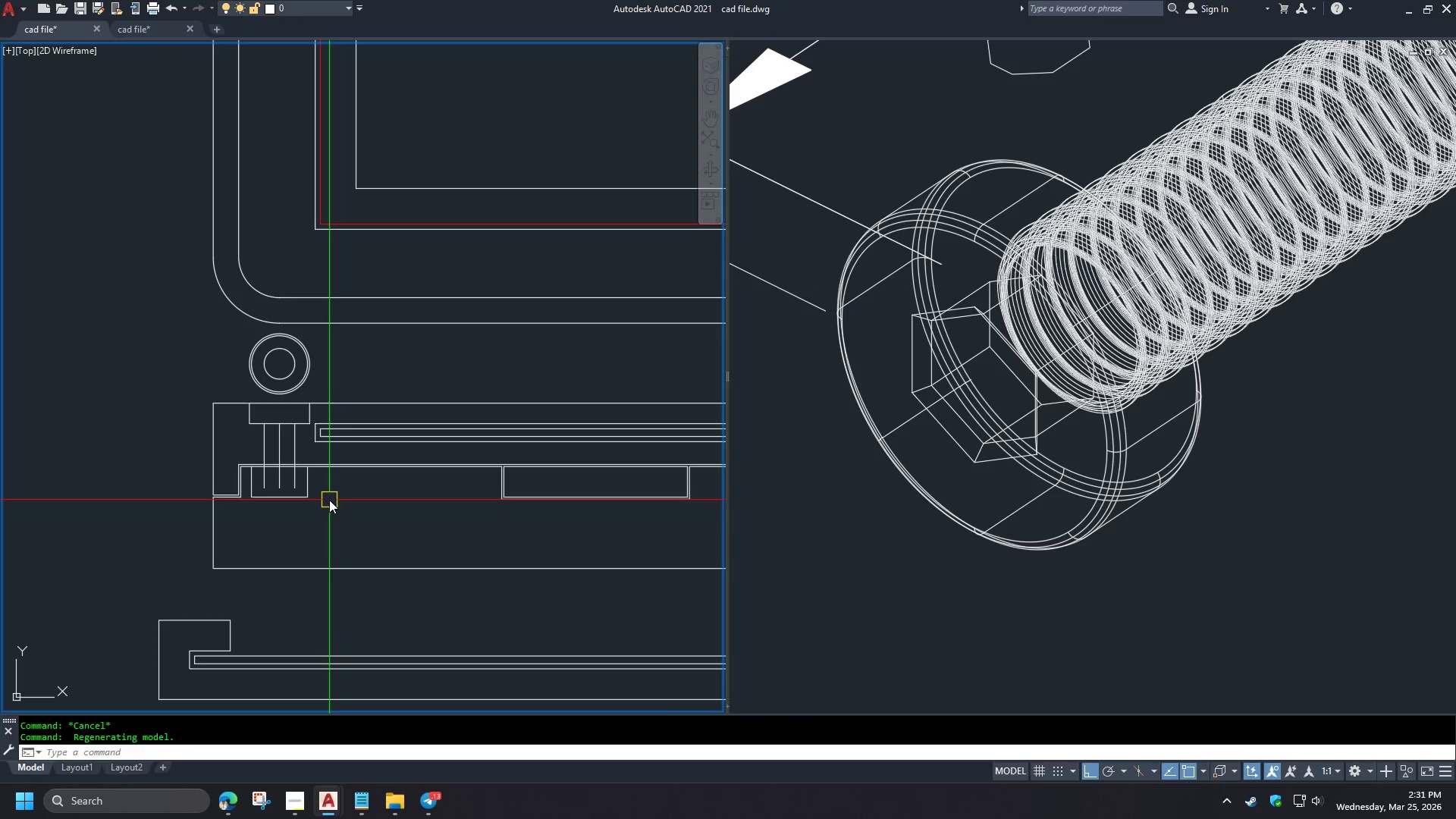 
type(di )
 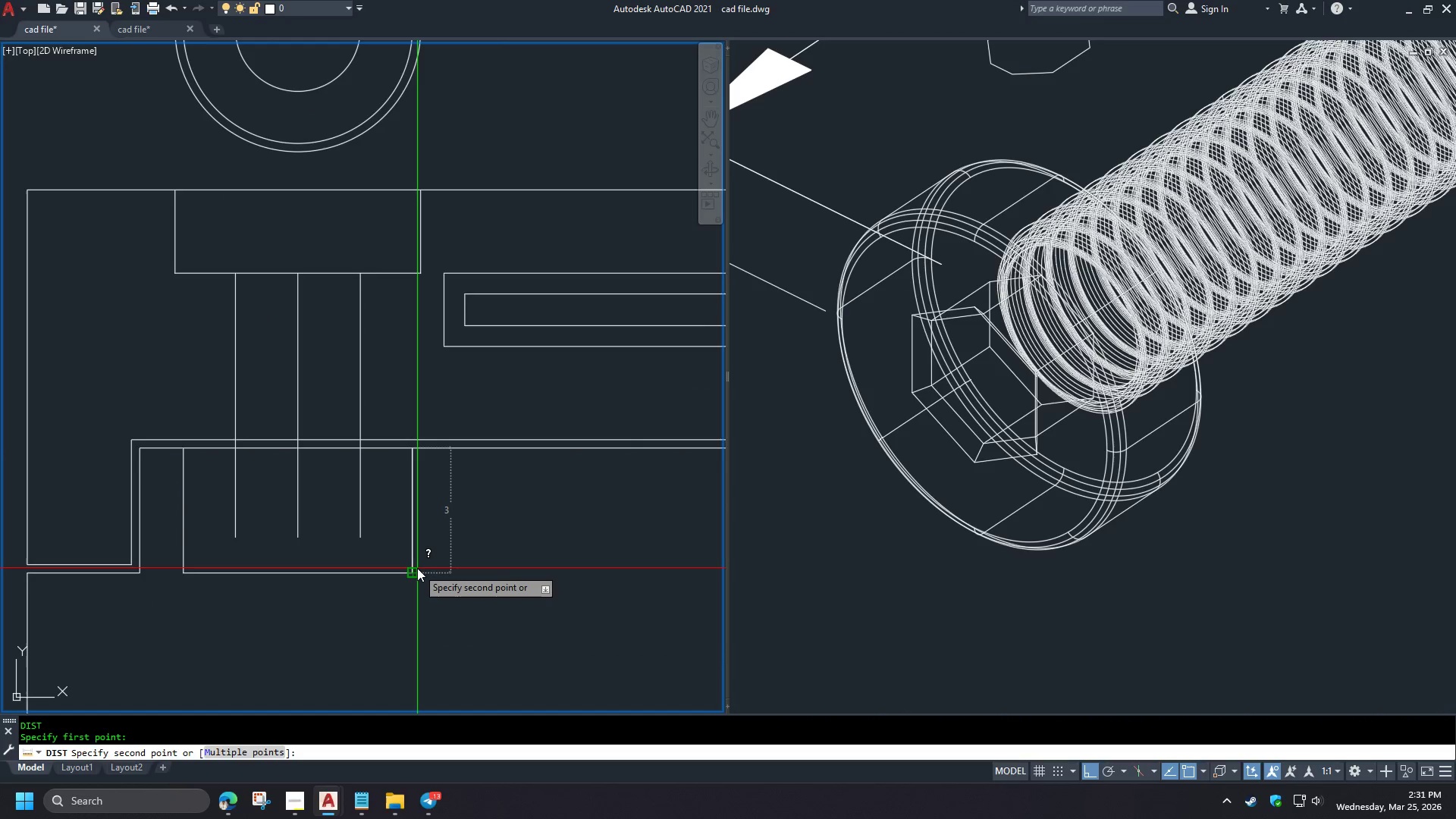 
scroll: coordinate [271, 473], scroll_direction: up, amount: 3.0
 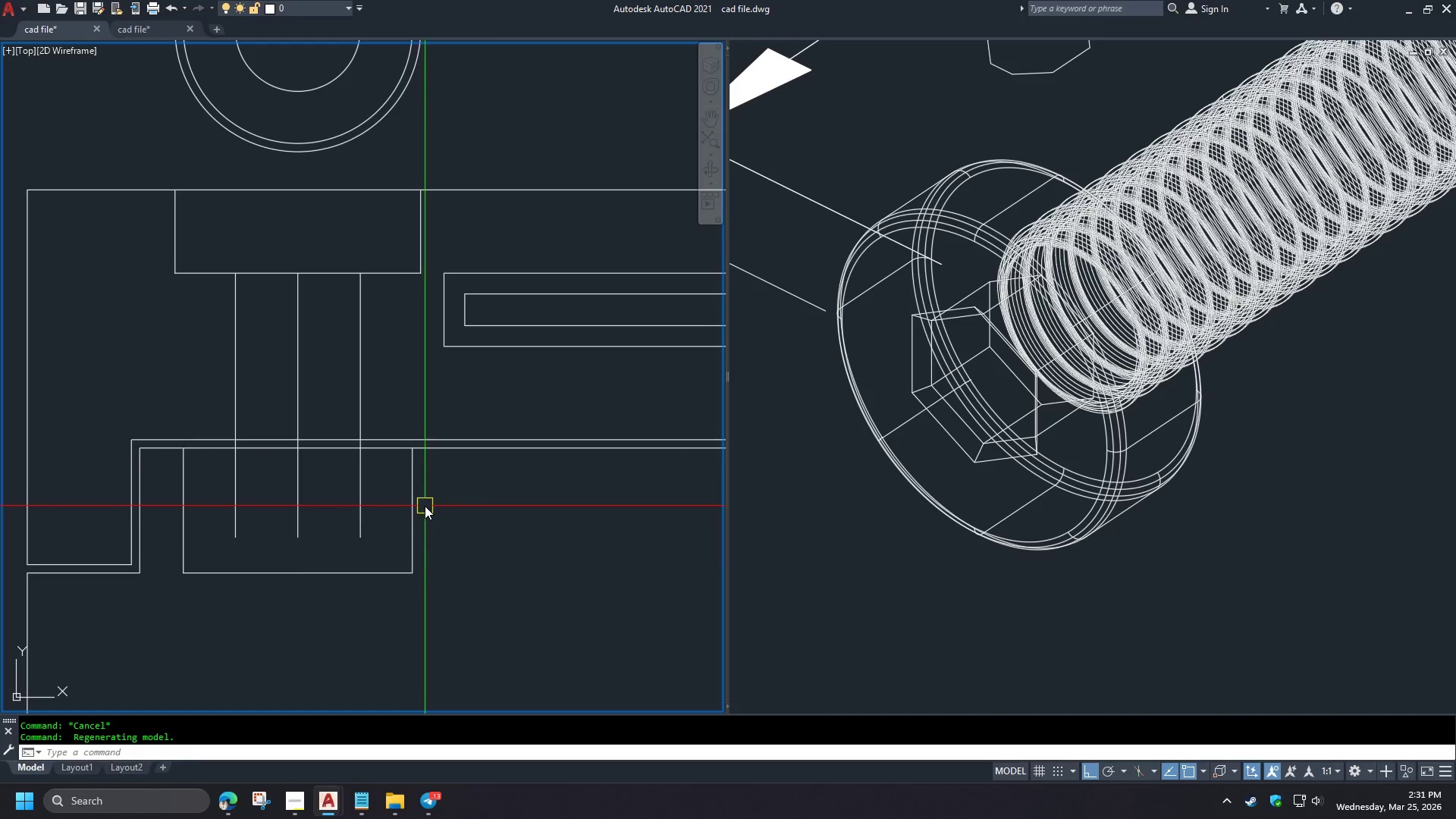 
key(Escape)
 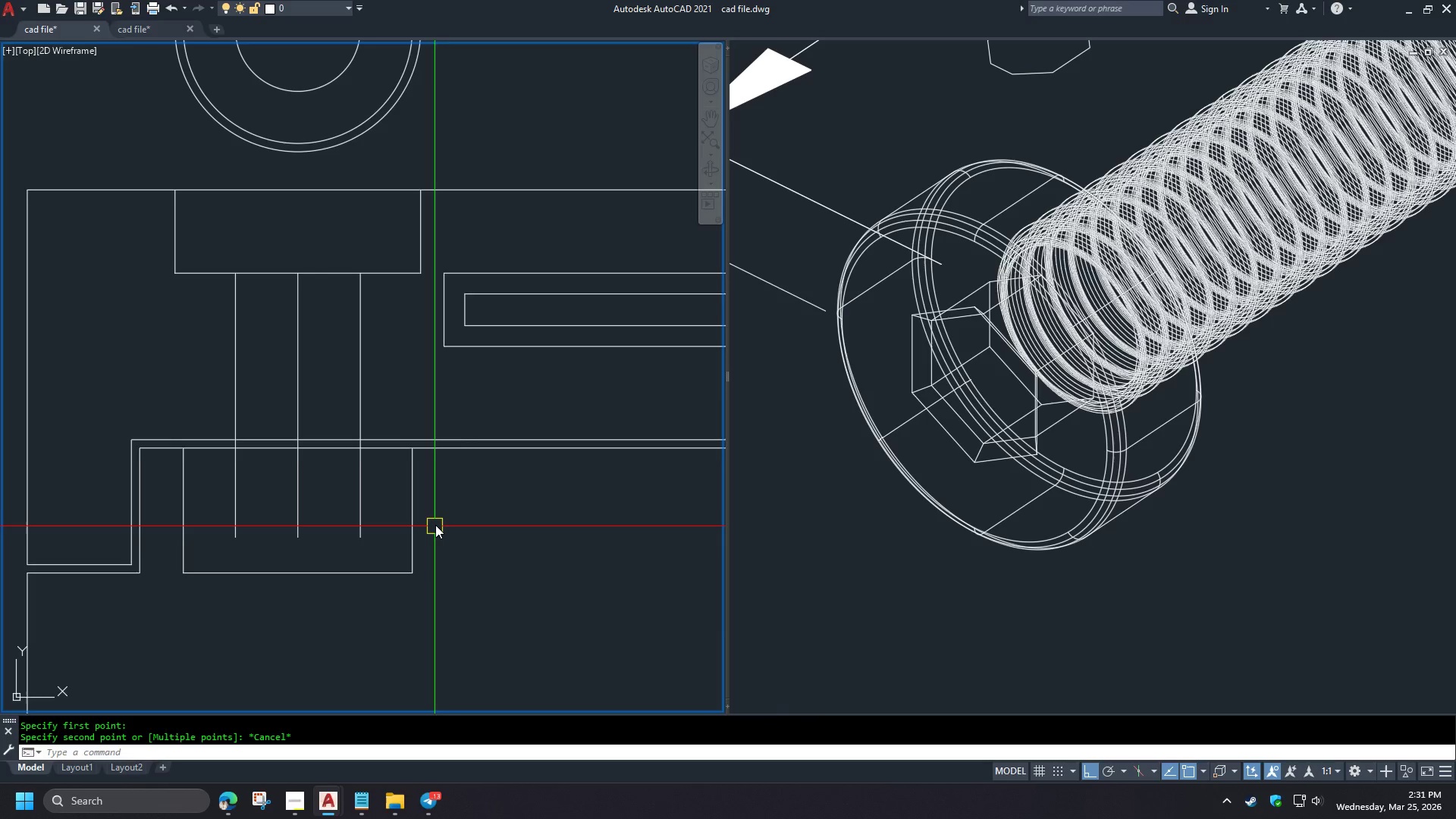 
key(O)
 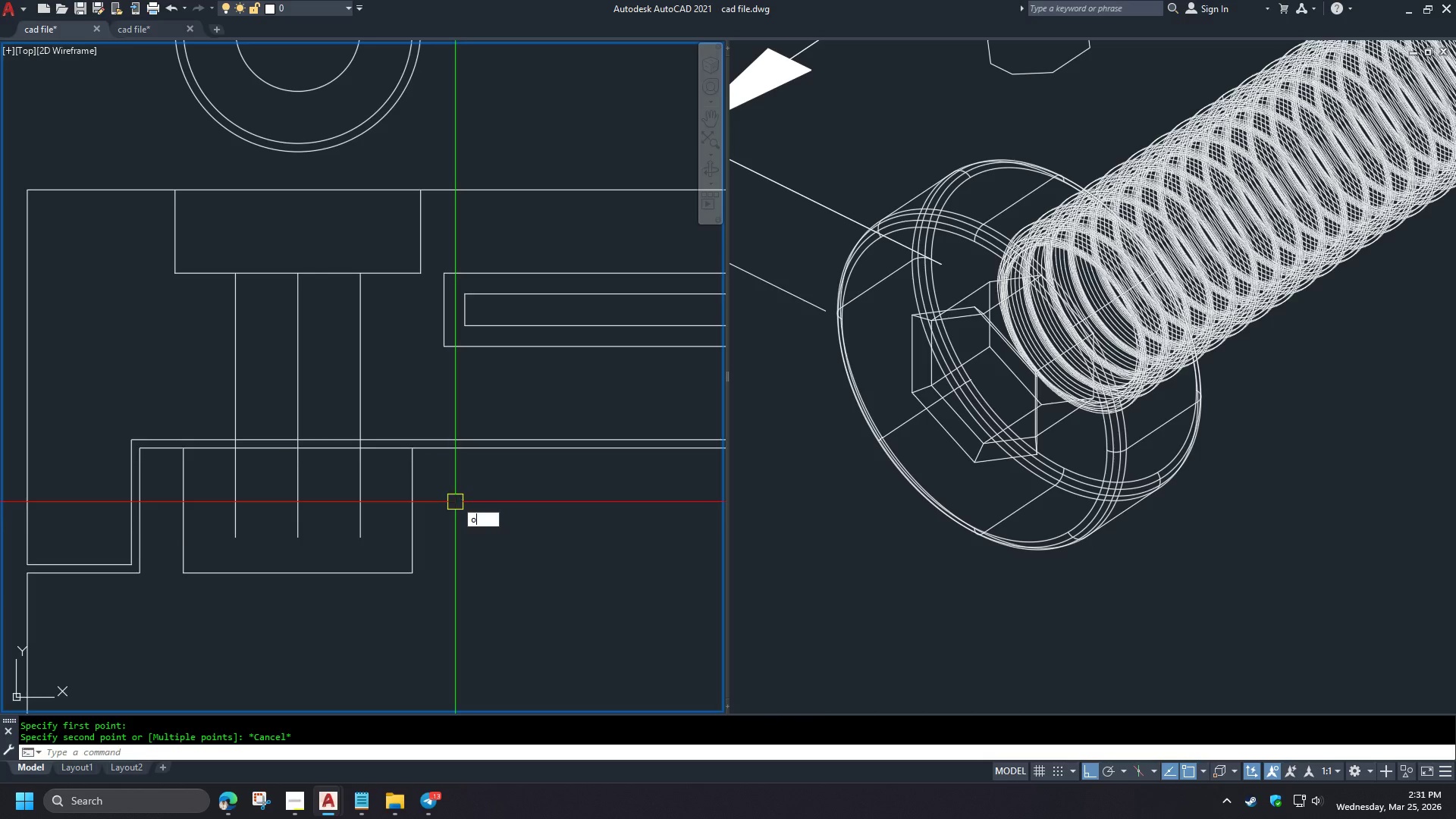 
key(Space)
 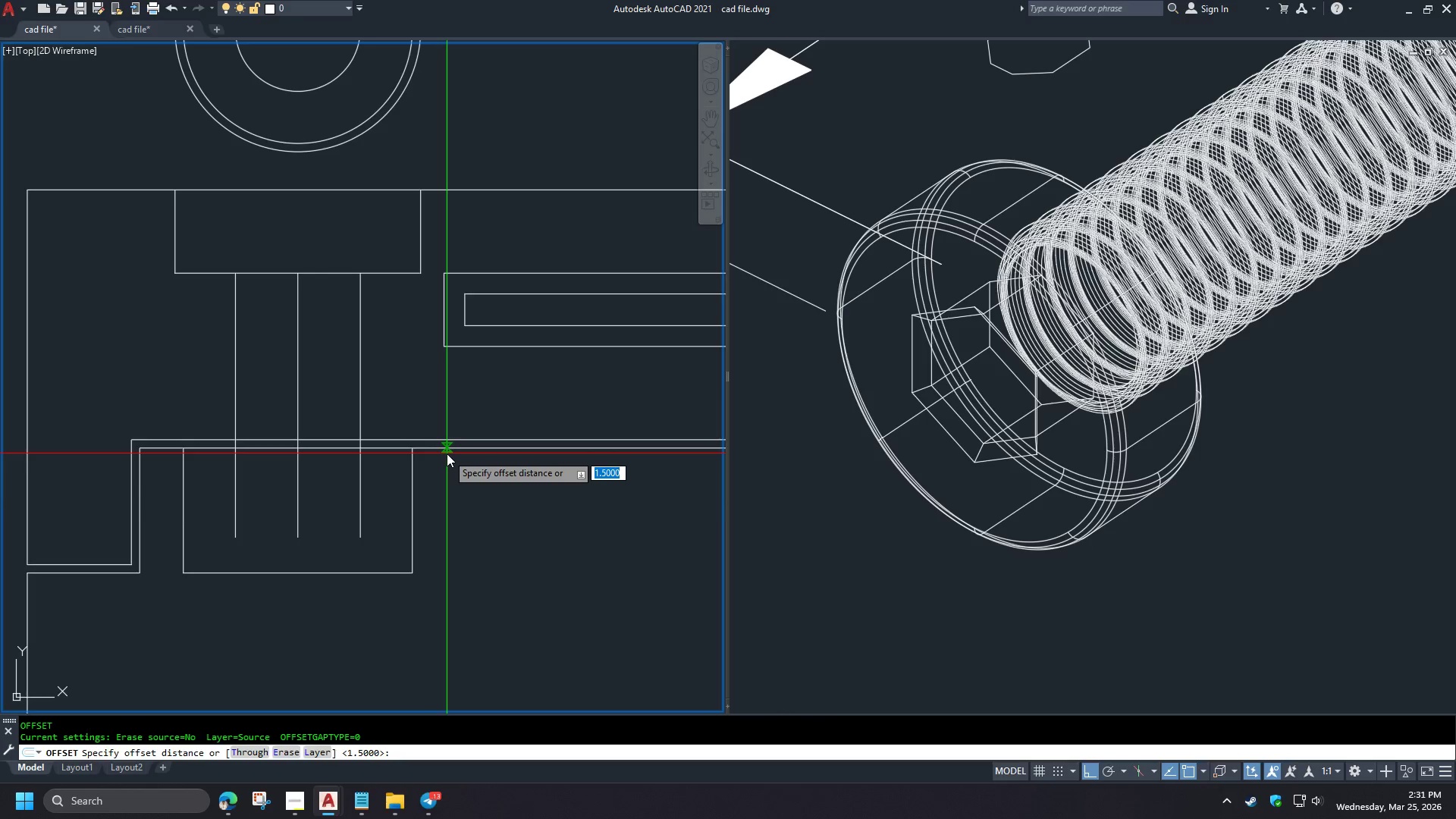 
key(Escape)
 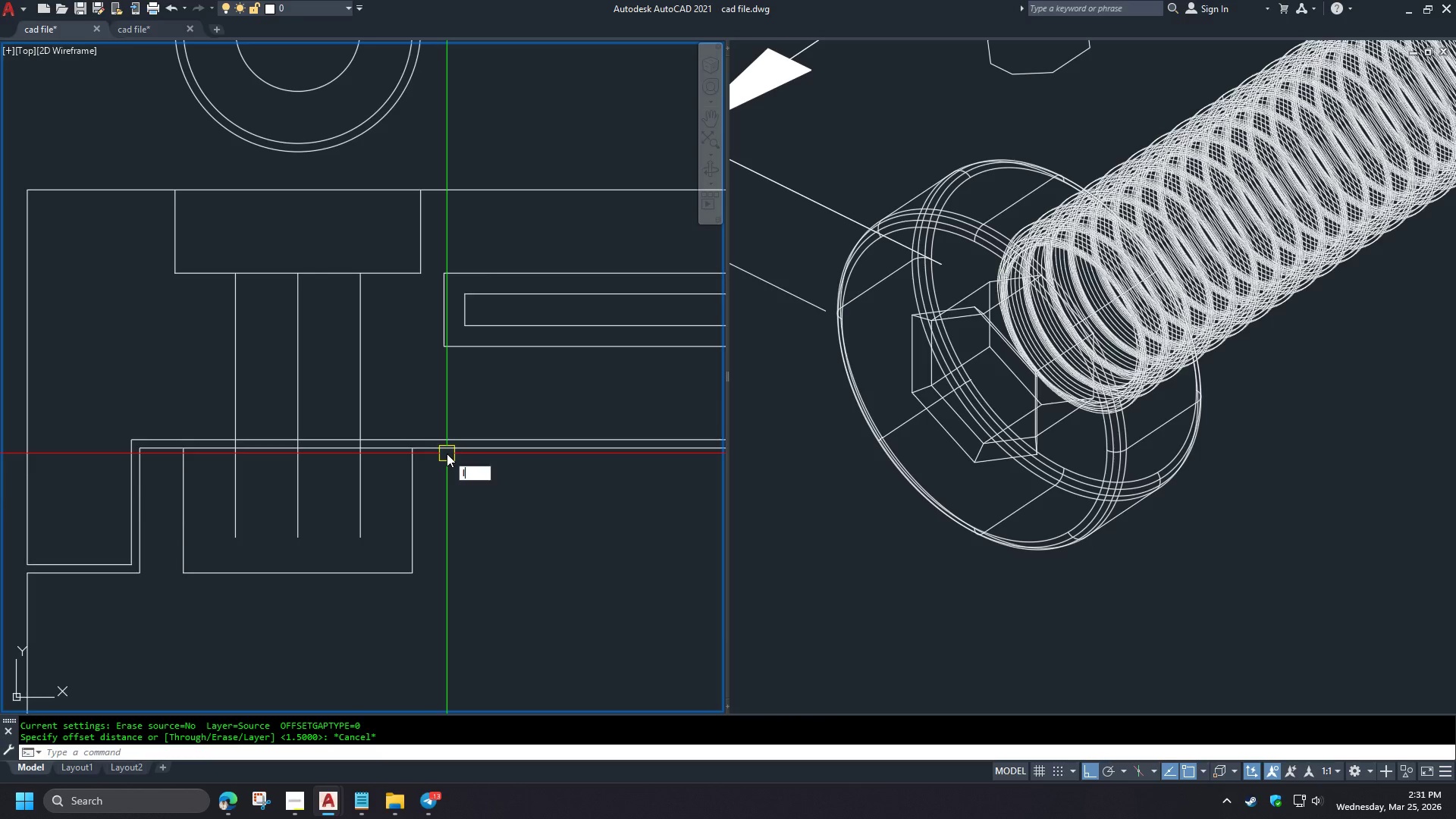 
key(L)
 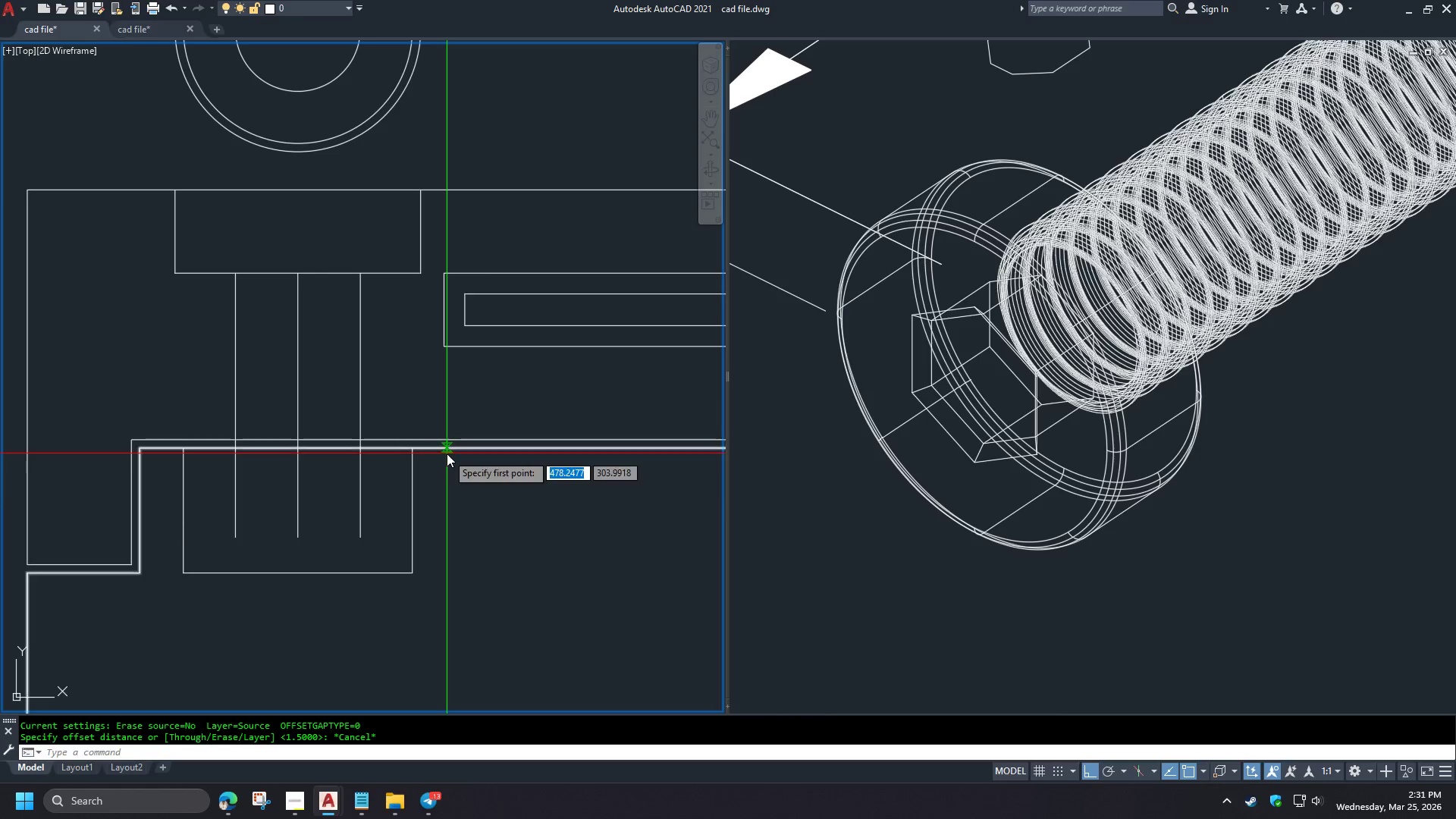 
key(Space)
 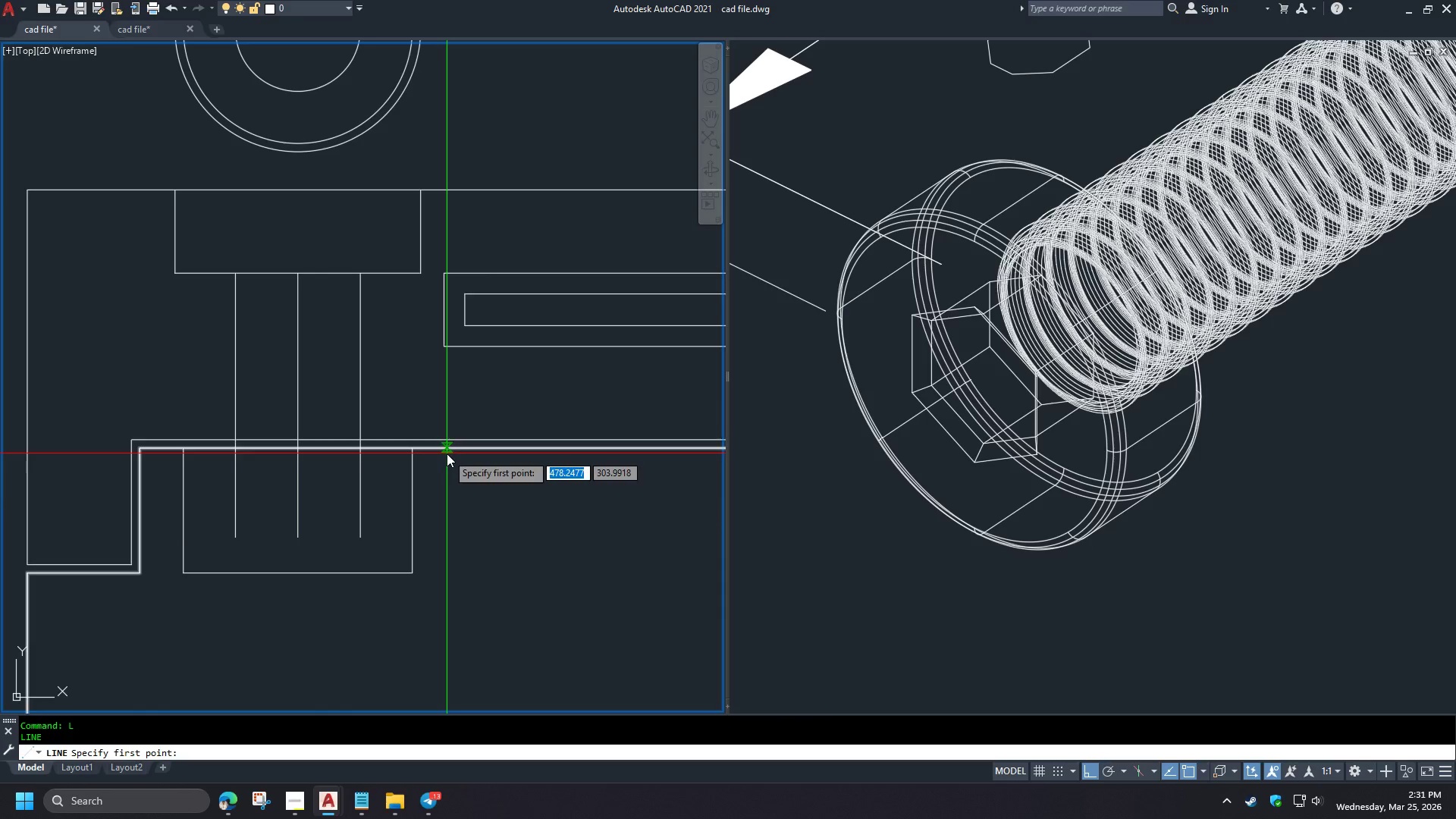 
left_click([447, 453])
 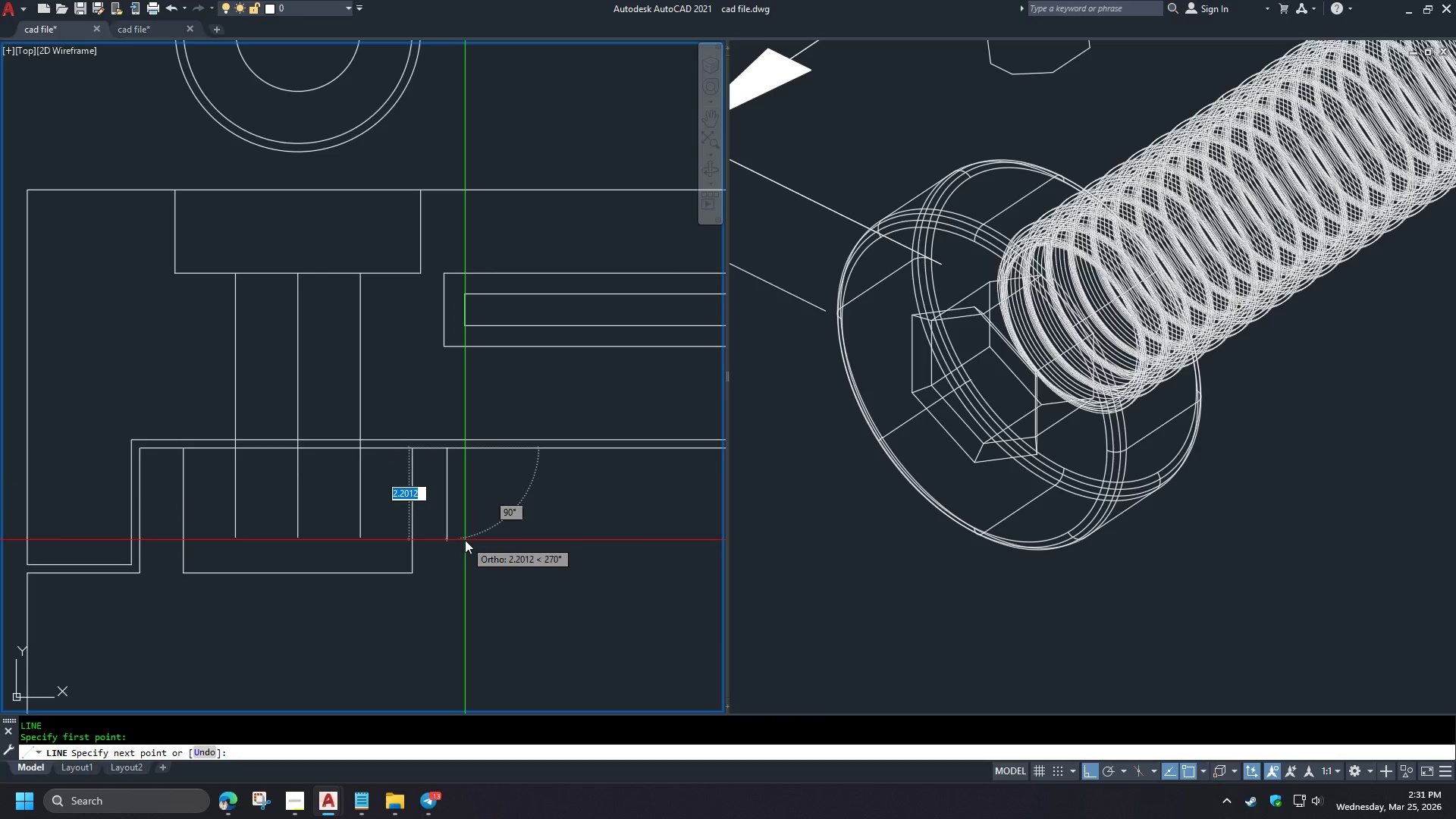 
key(Numpad2)
 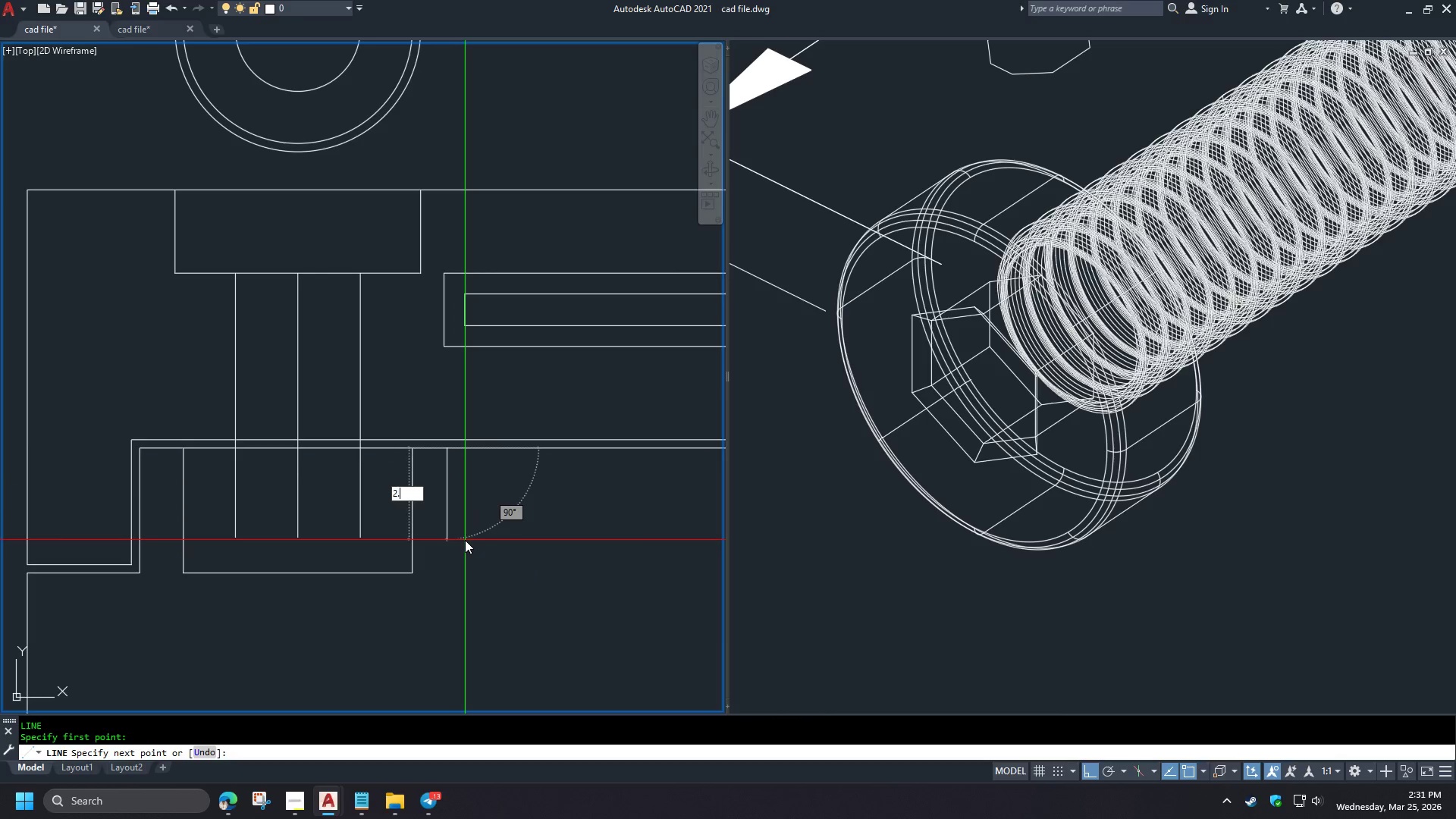 
key(NumpadDecimal)
 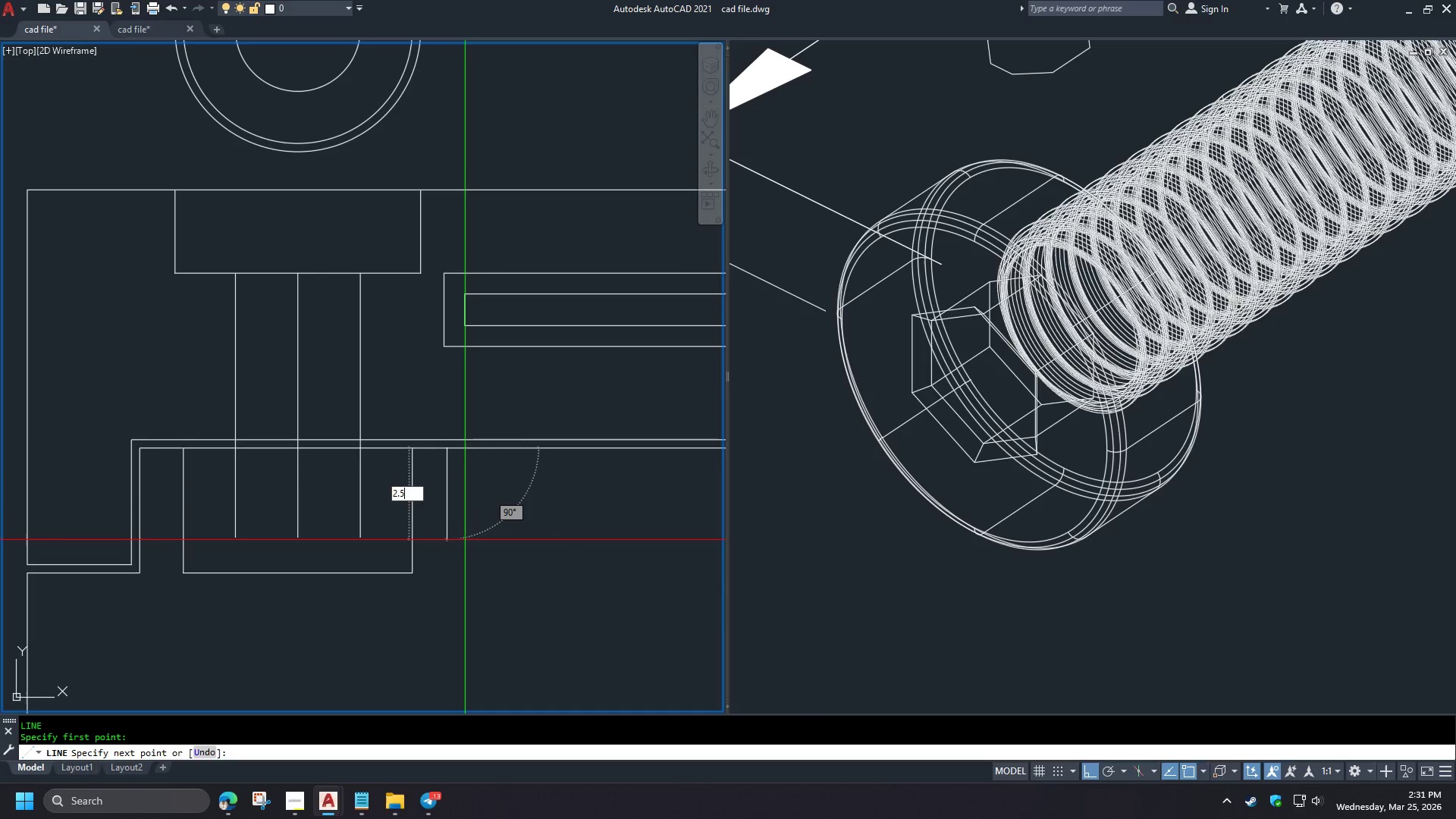 
key(Numpad5)
 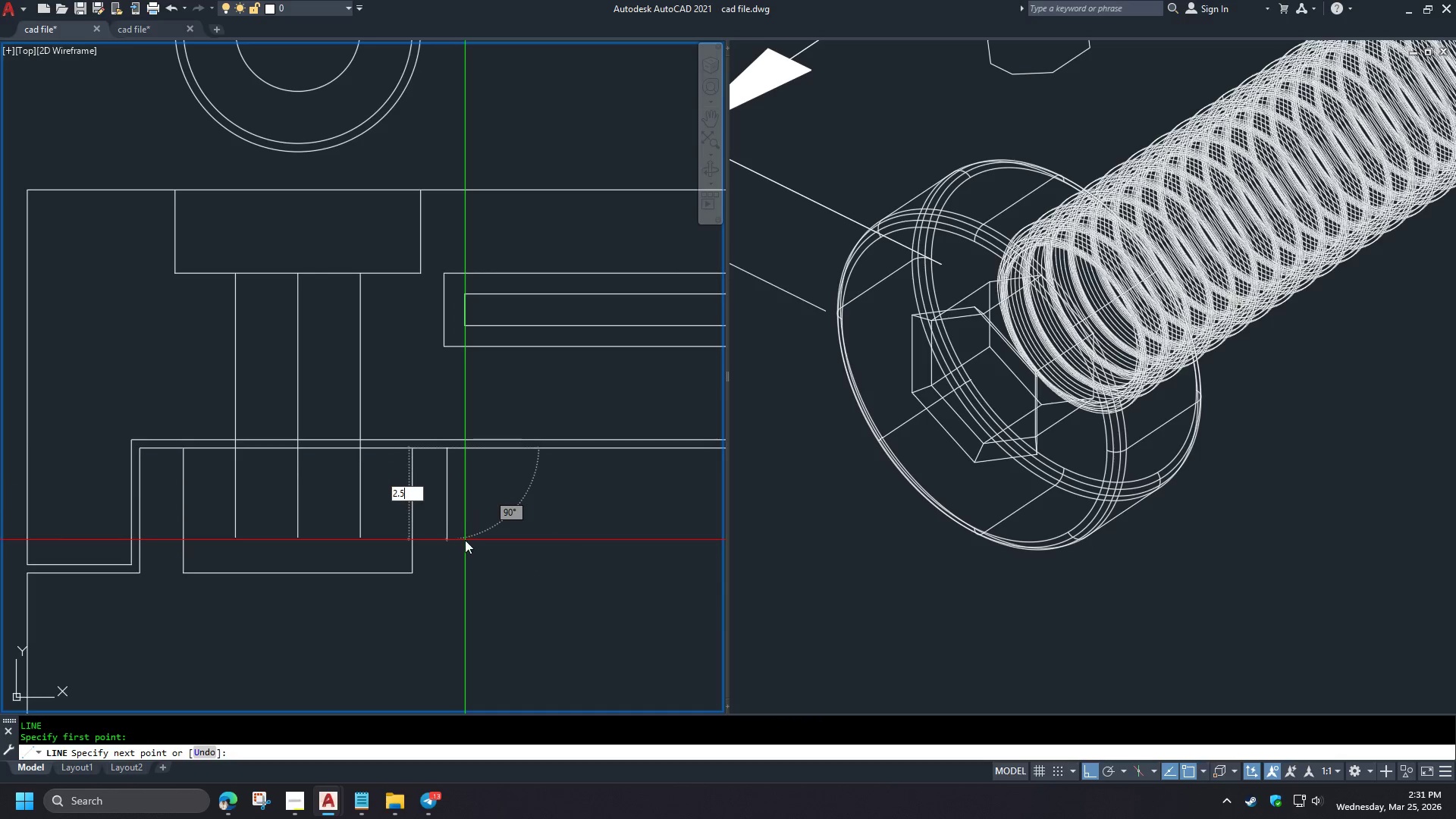 
key(NumpadEnter)
 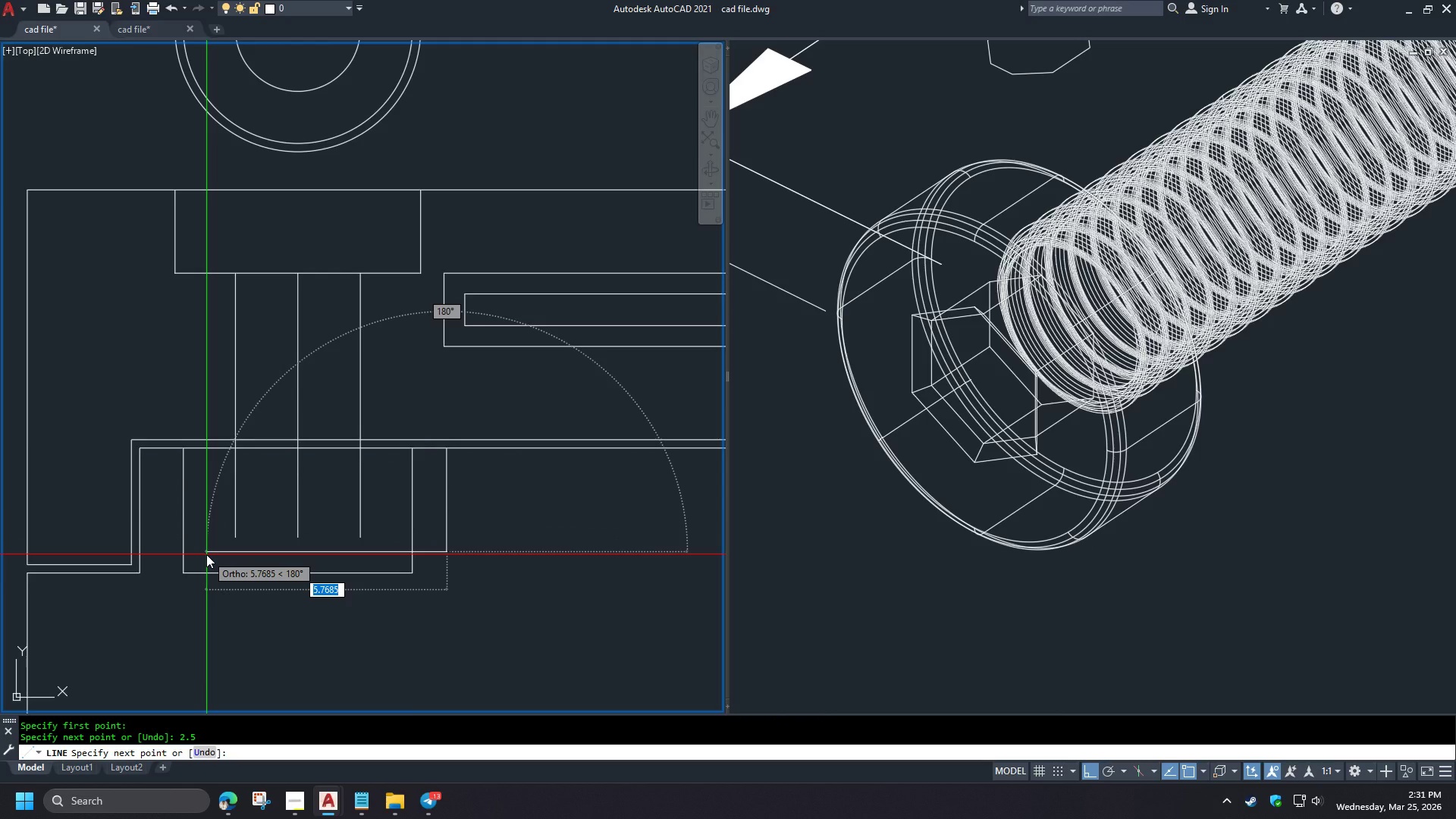 
left_click([206, 554])
 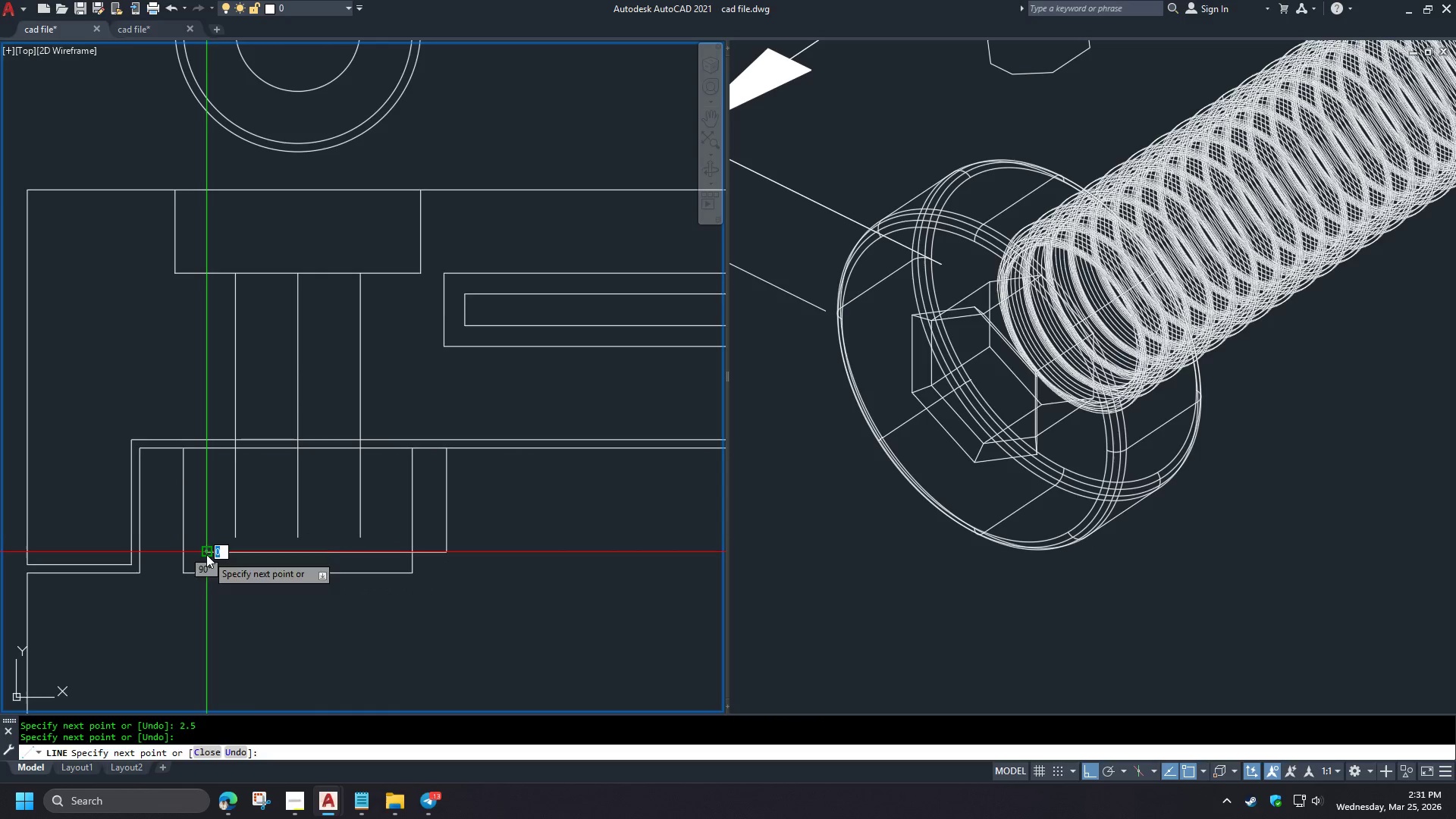 
key(Space)
 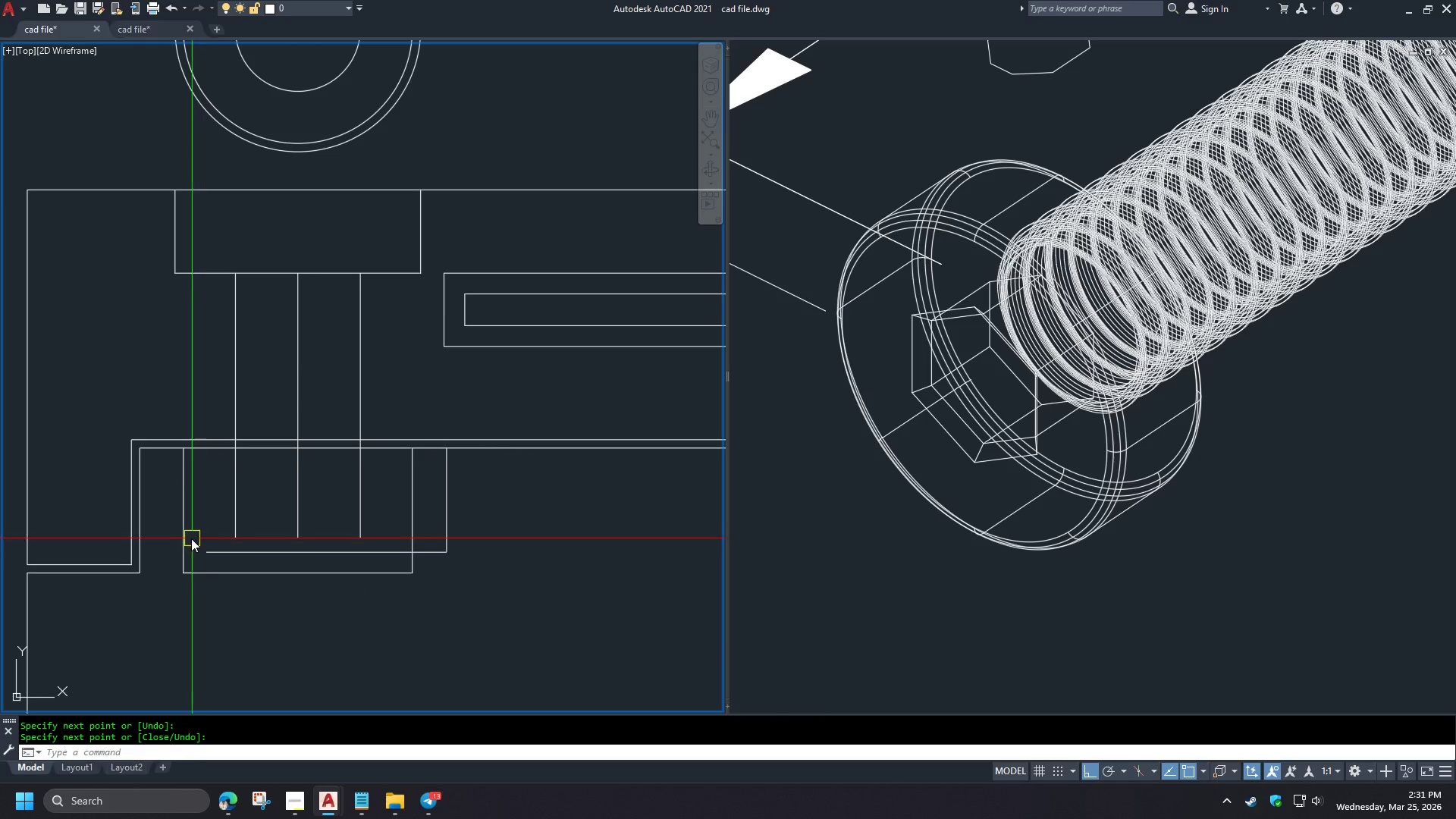 
key(F)
 